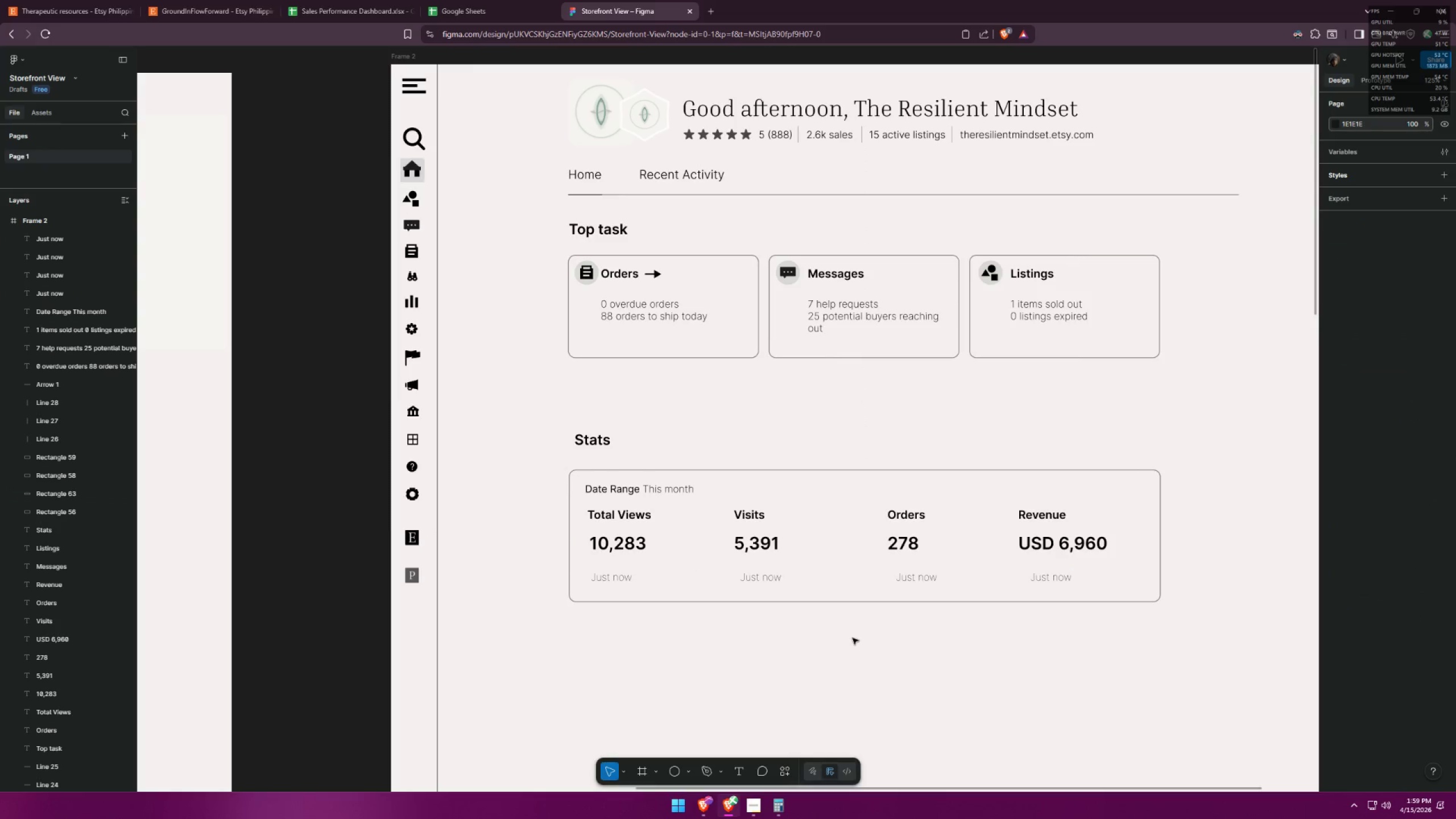 
key(Alt+AltLeft)
 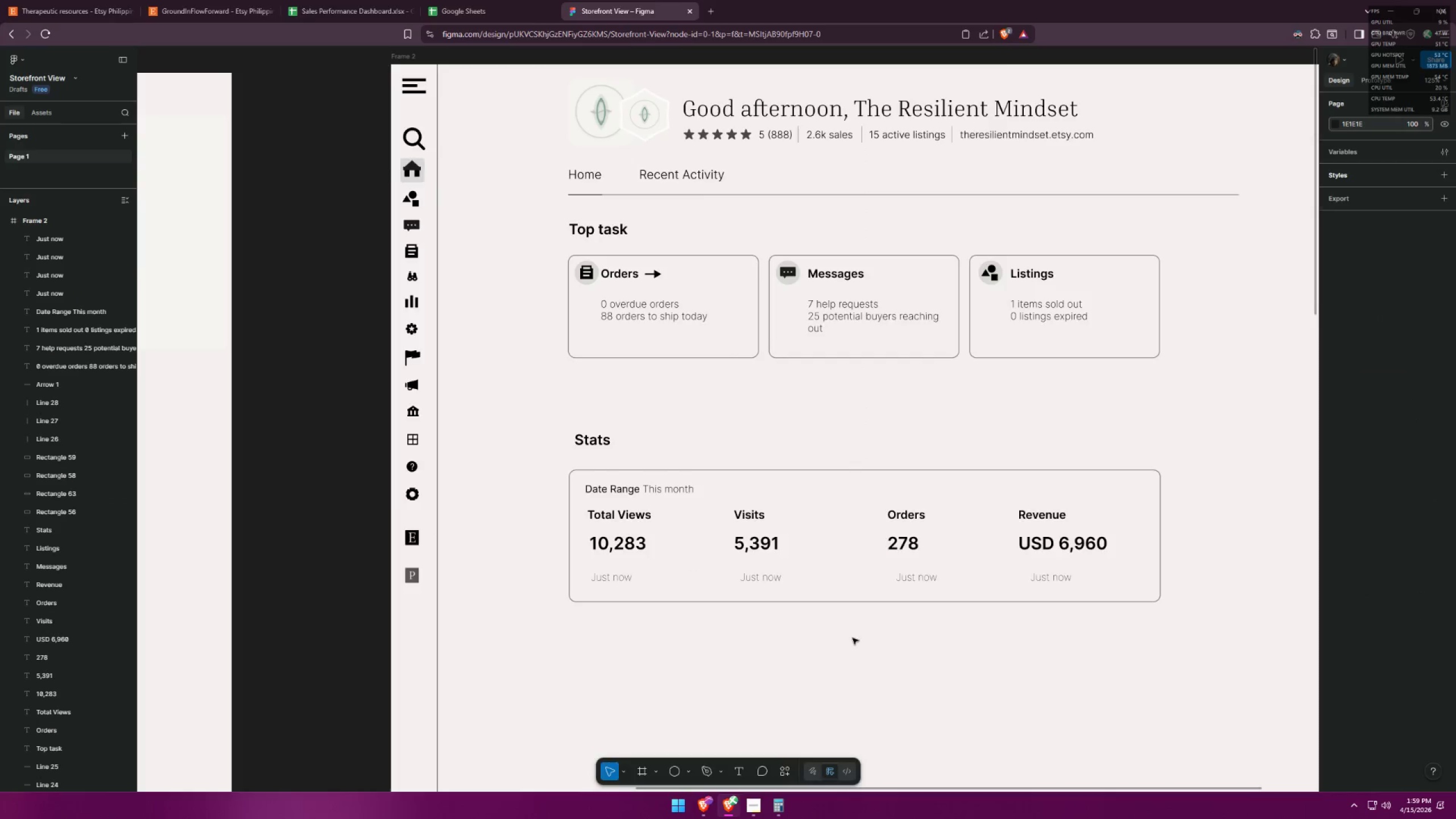 
key(Alt+Tab)
 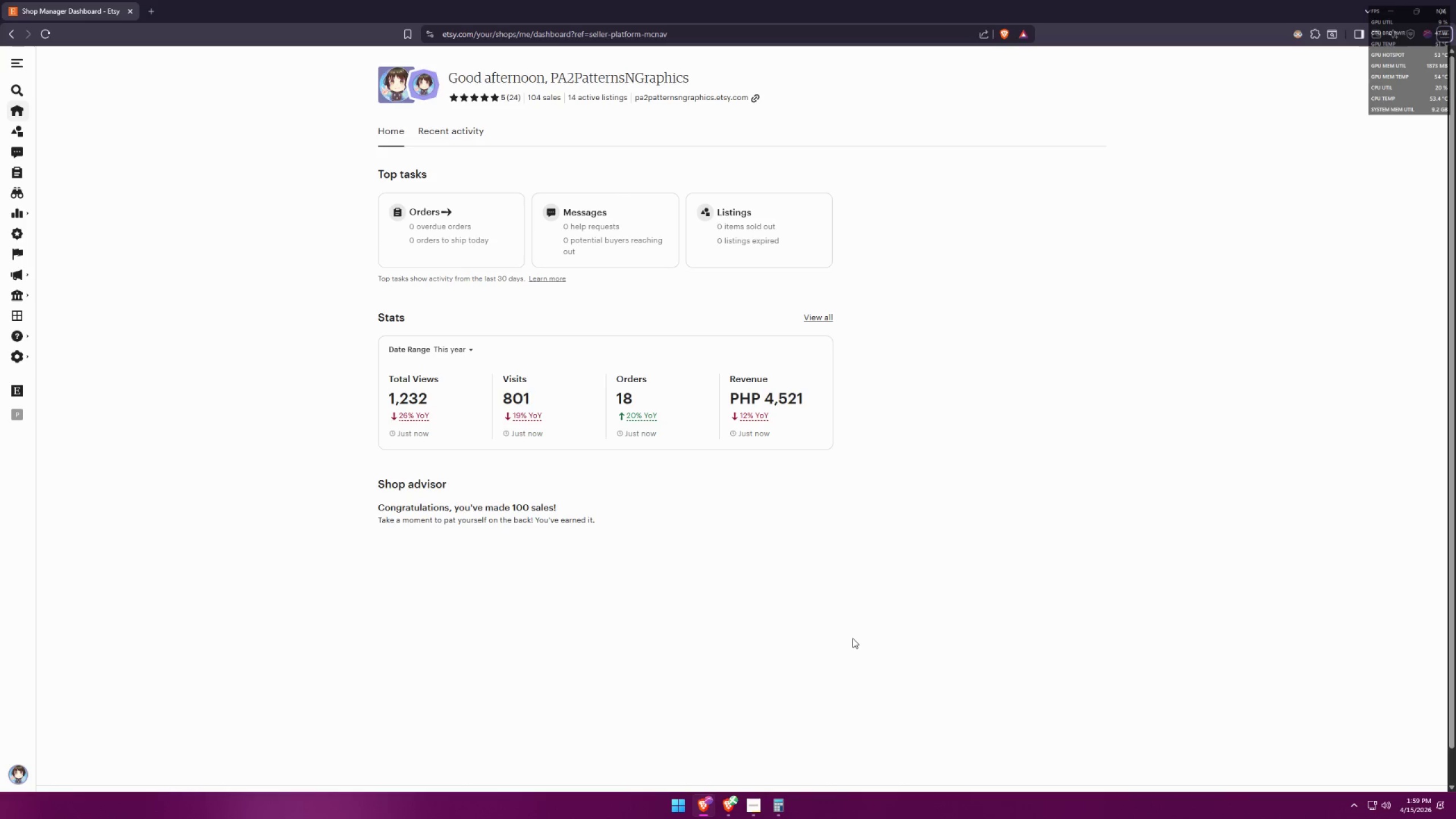 
key(Alt+AltLeft)
 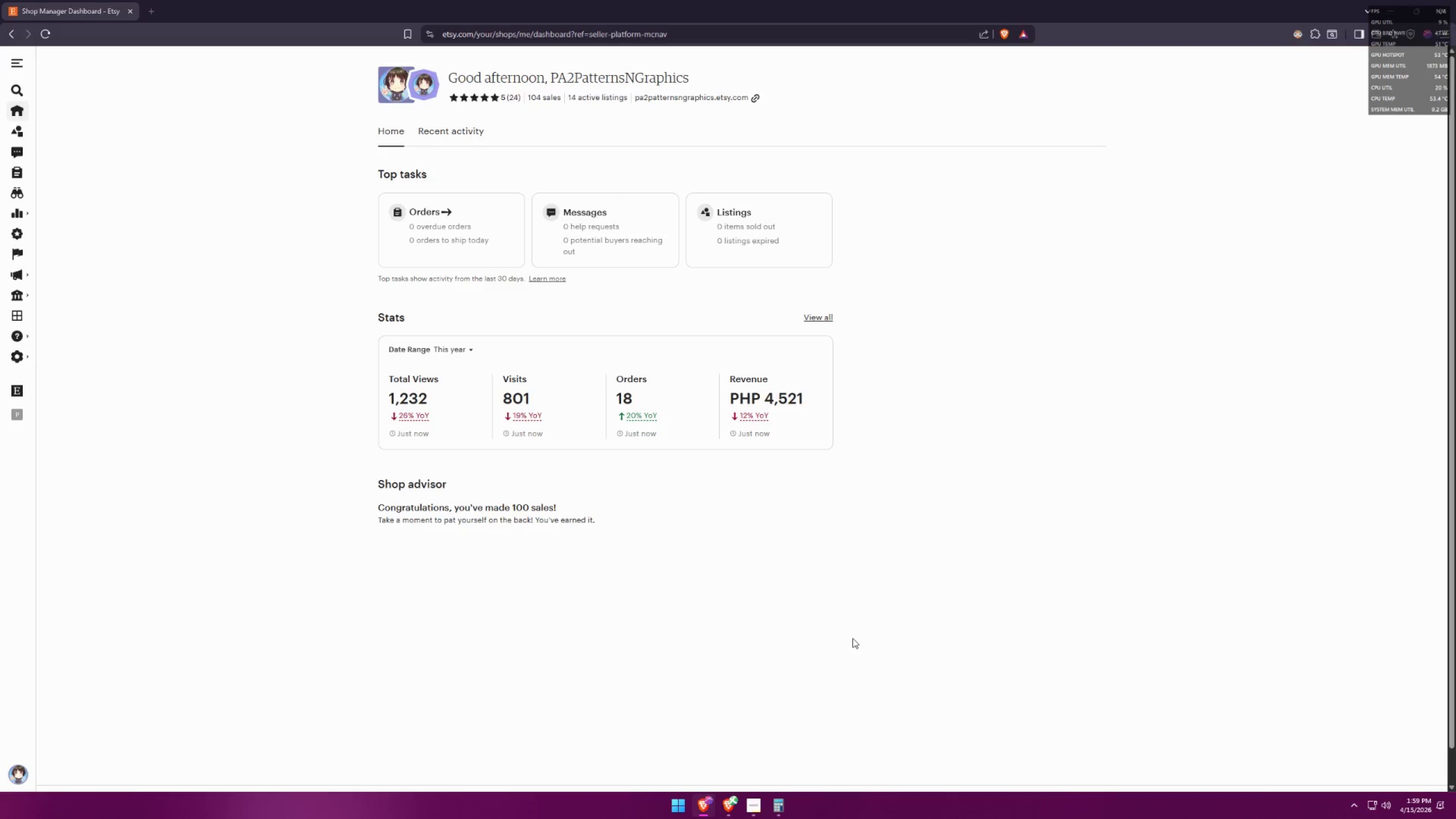 
key(Alt+Tab)
 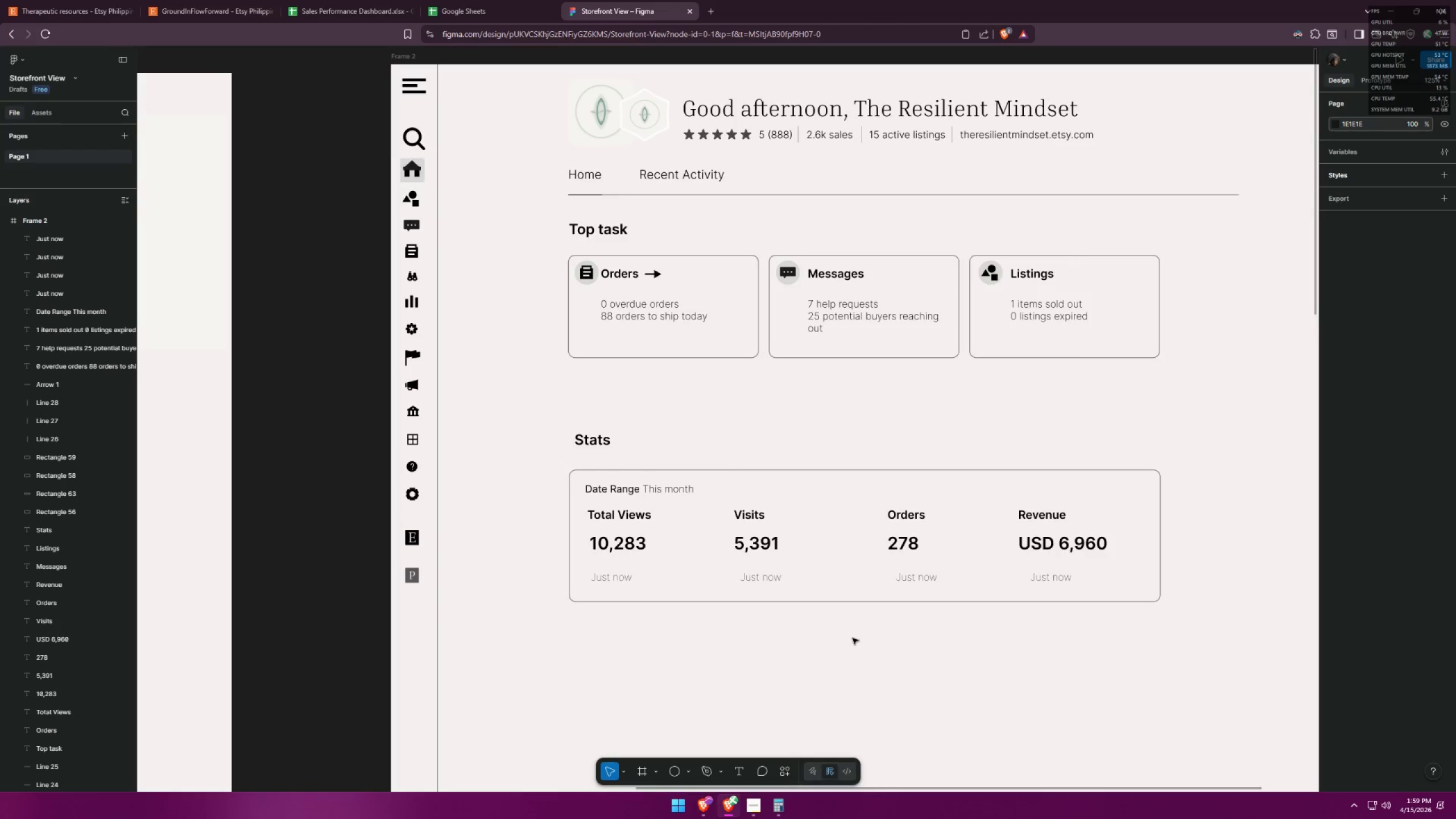 
key(Alt+AltLeft)
 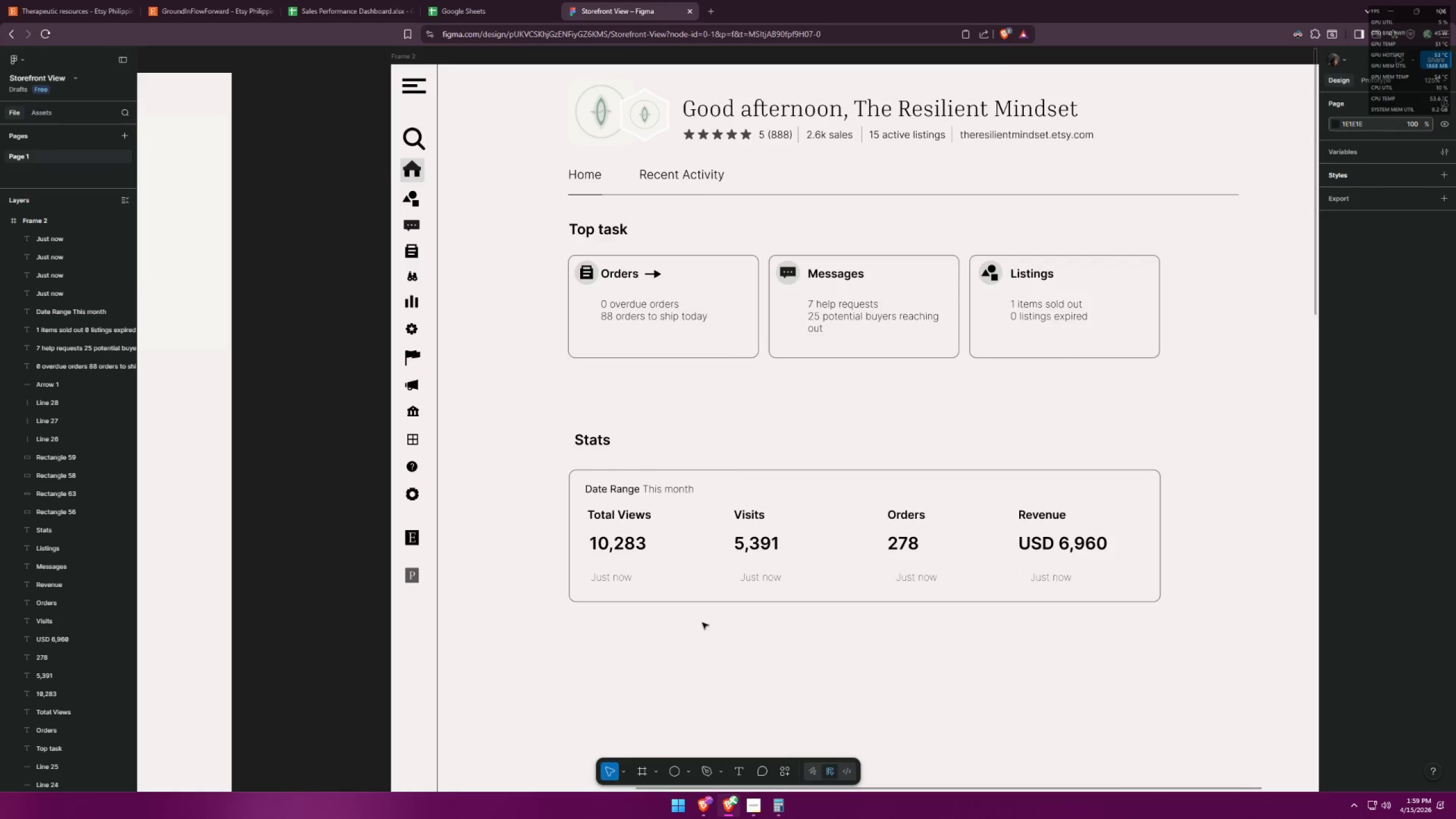 
key(Alt+Tab)
 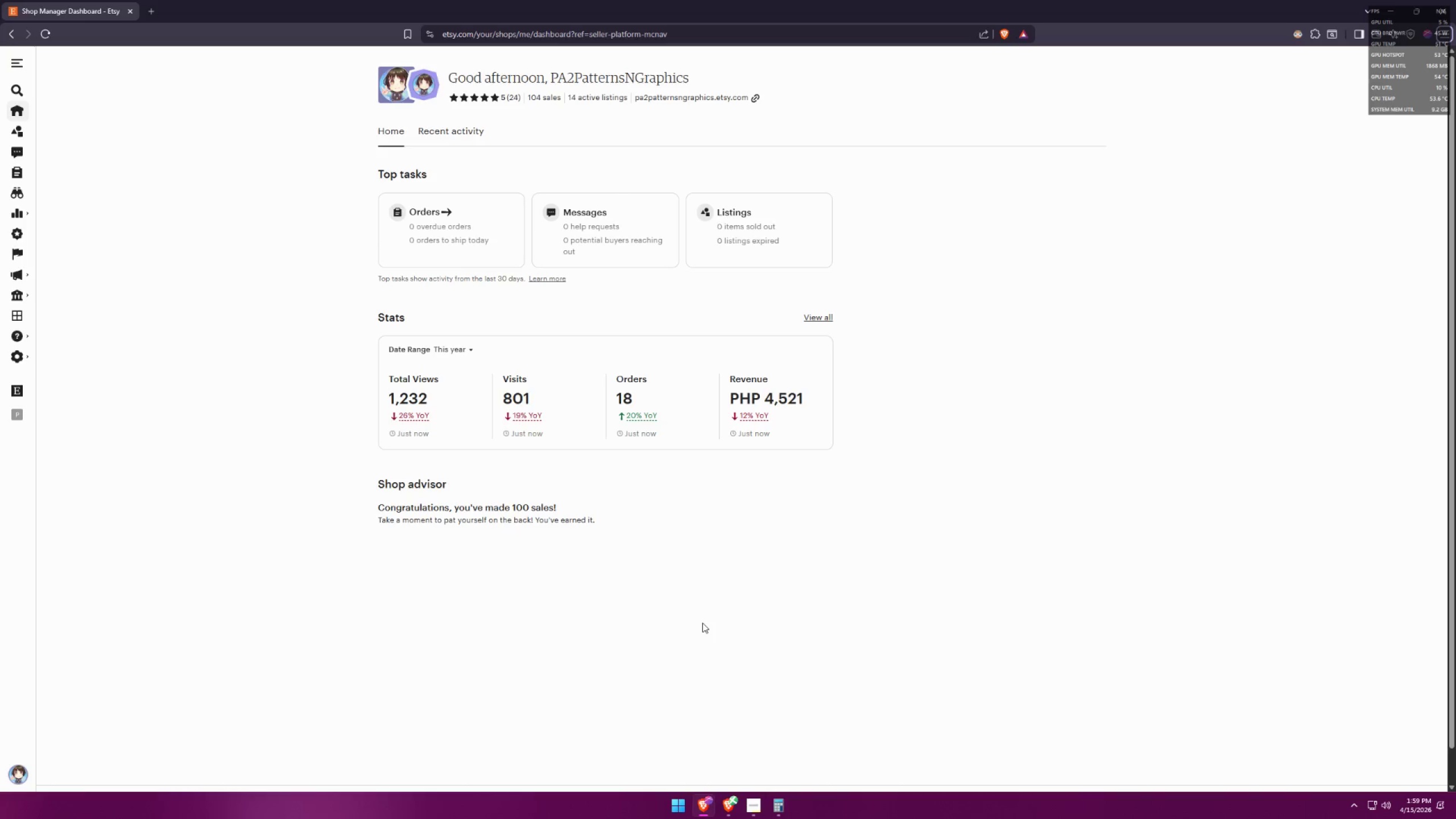 
key(Alt+AltLeft)
 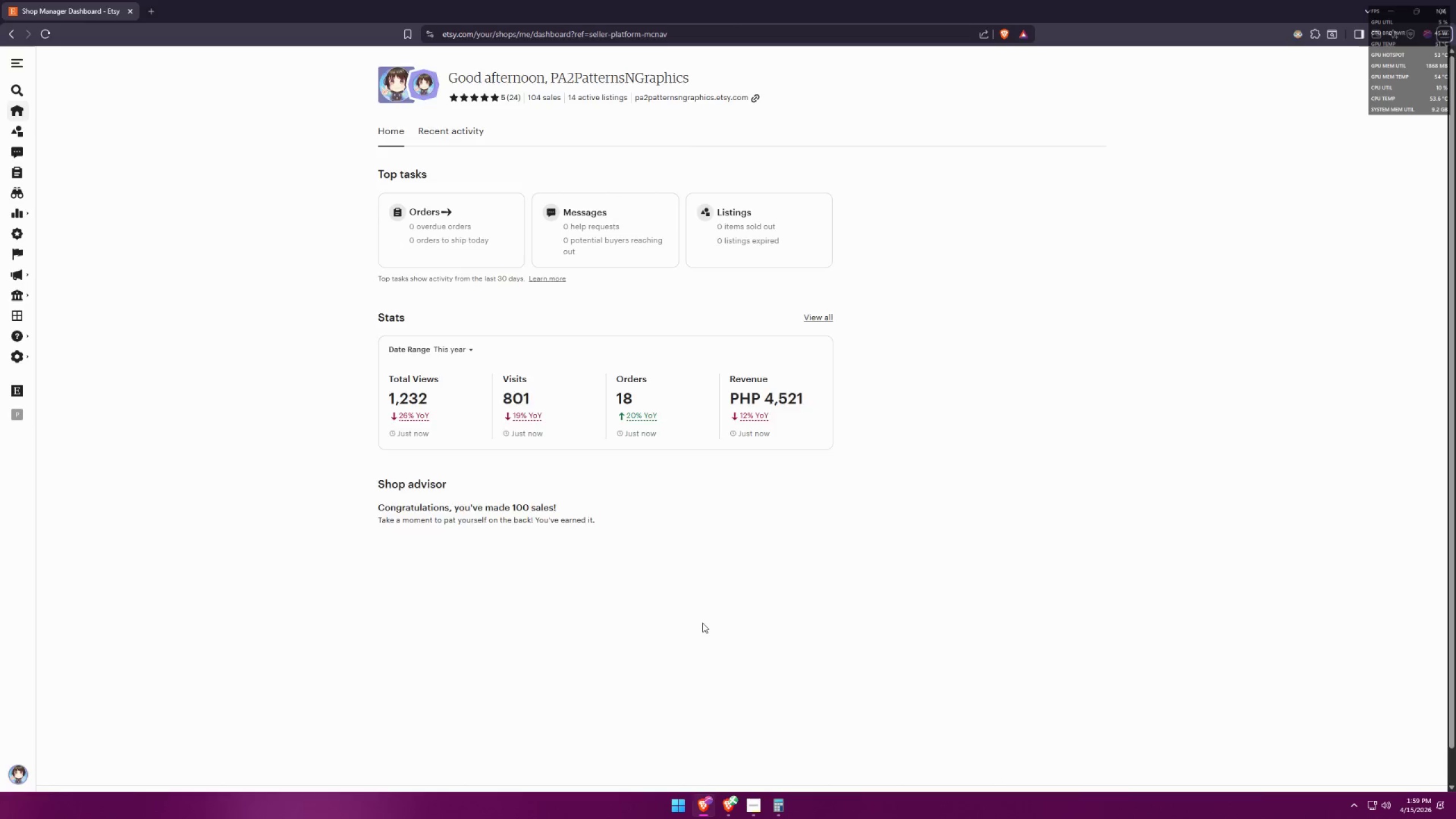 
key(Alt+Tab)
 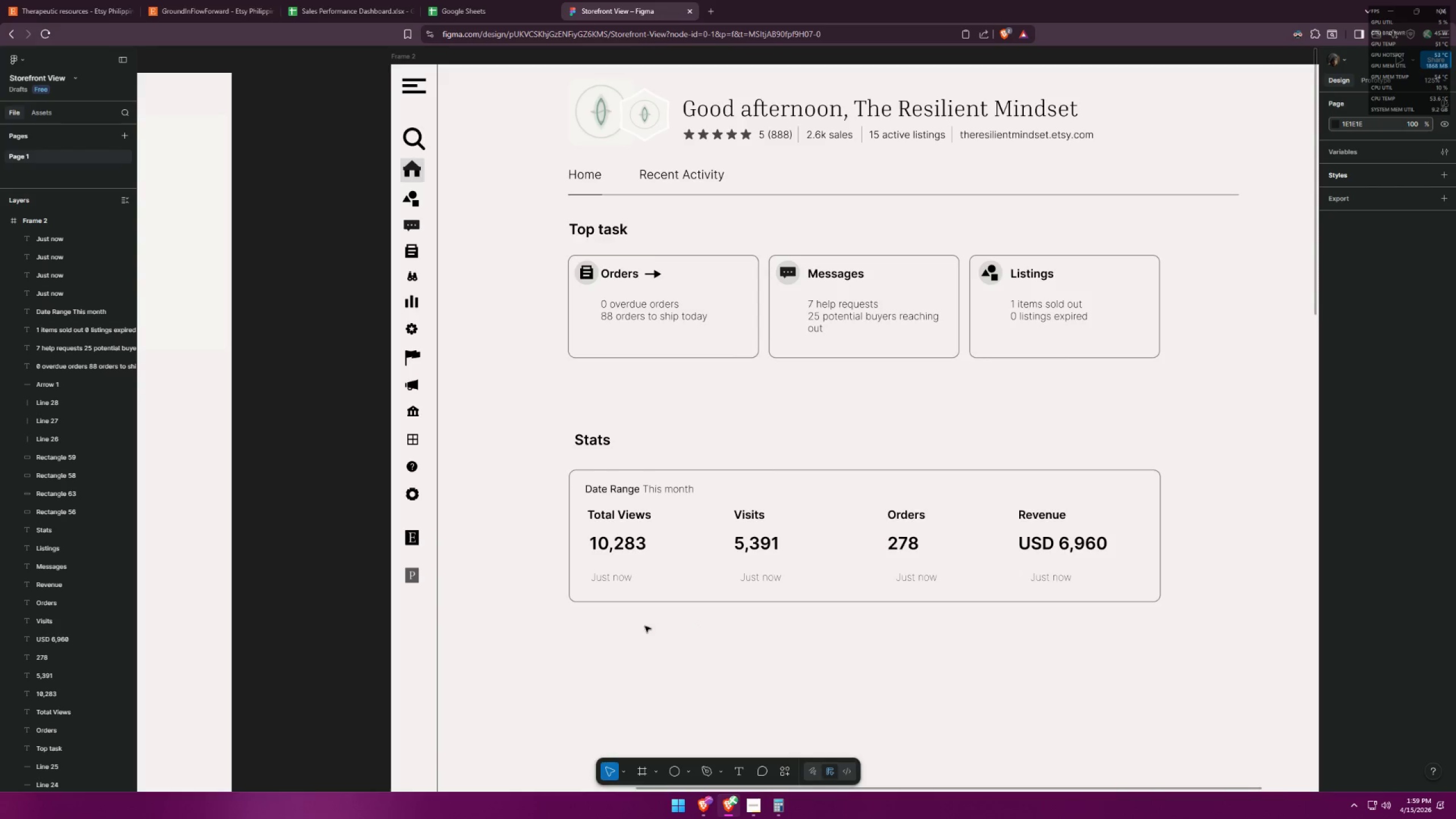 
hold_key(key=ControlLeft, duration=1.5)
 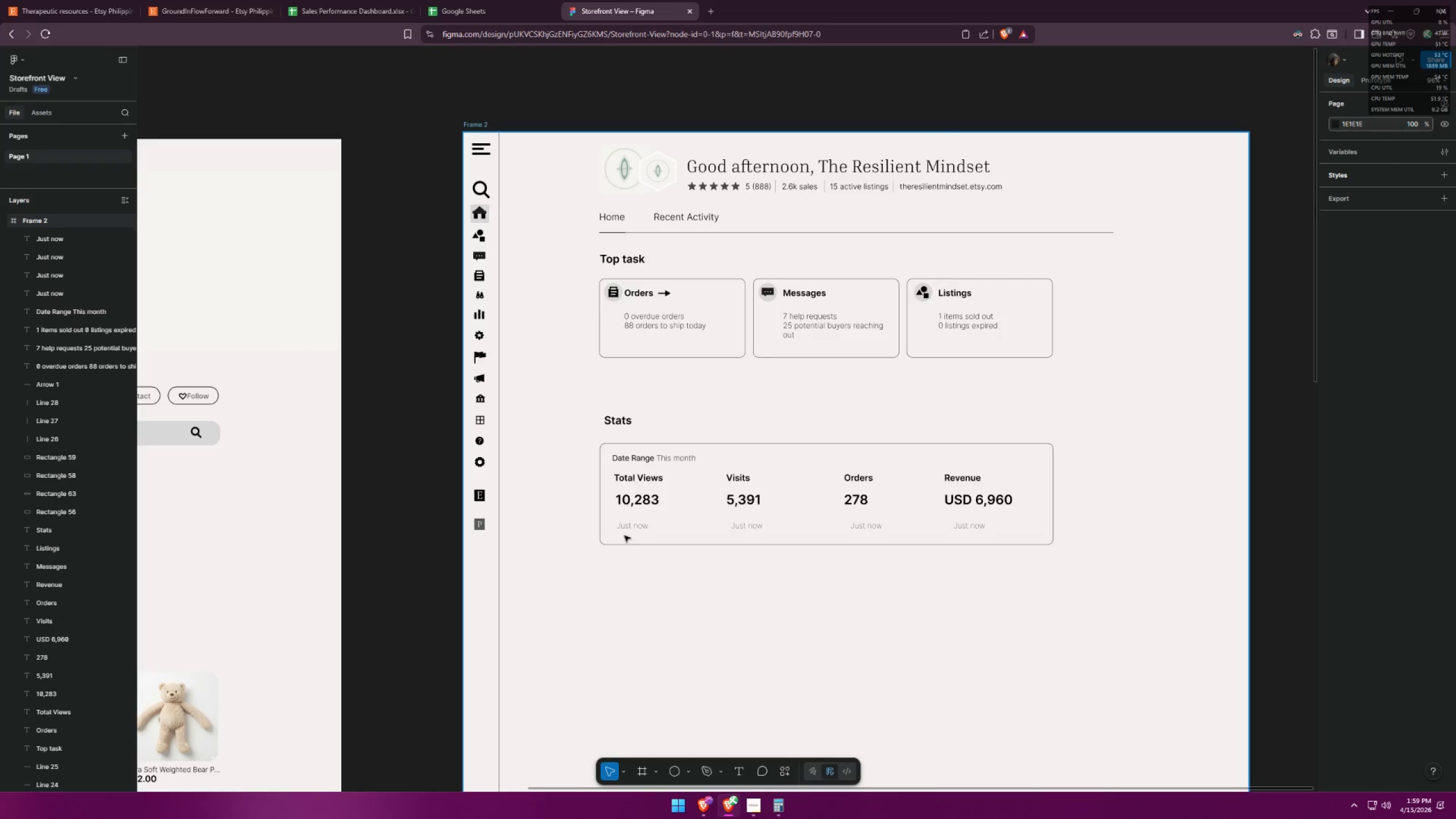 
hold_key(key=ControlLeft, duration=1.52)
 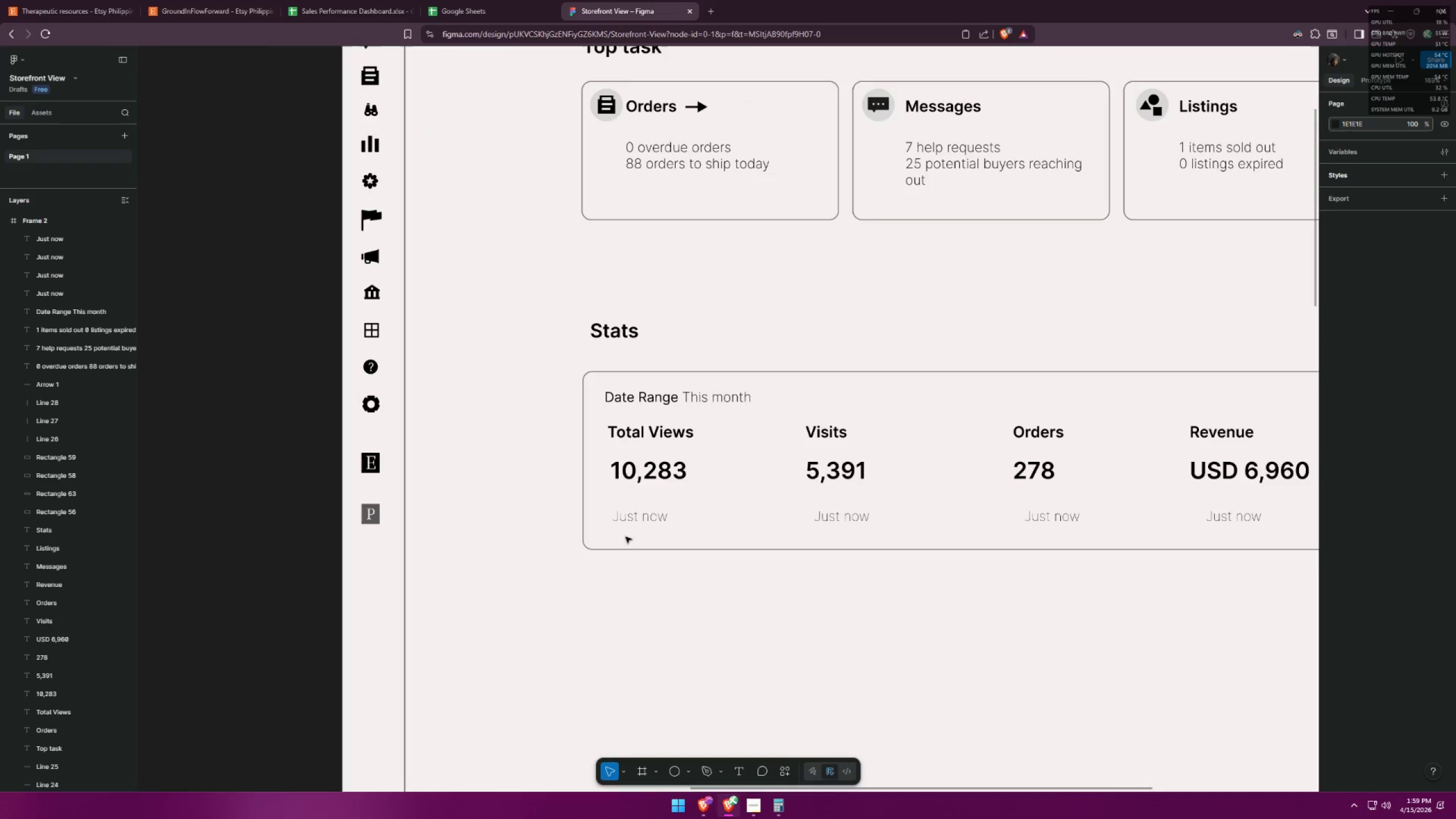 
scroll: coordinate [642, 527], scroll_direction: down, amount: 2.0
 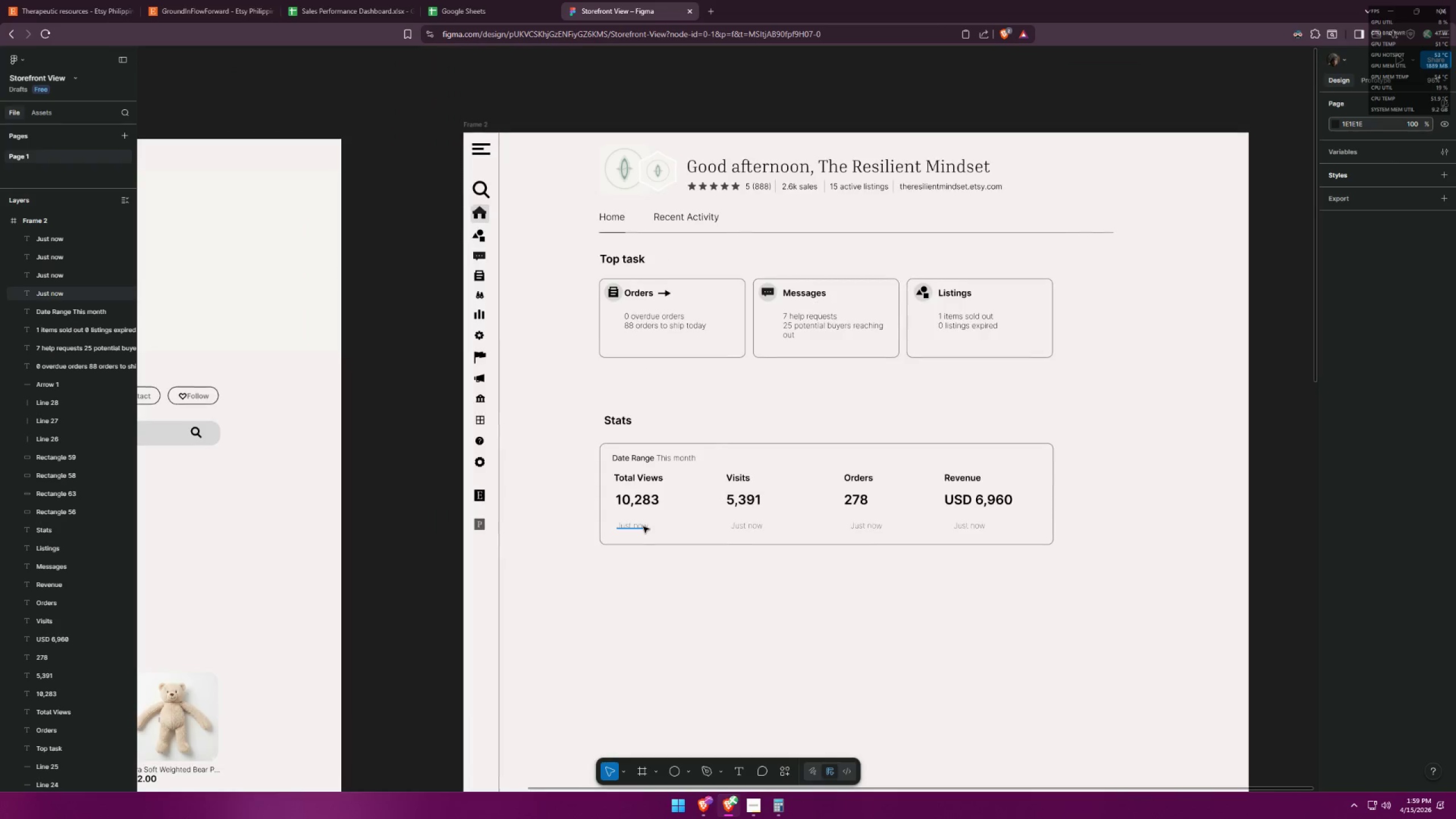 
hold_key(key=ControlLeft, duration=1.39)
scroll: coordinate [626, 536], scroll_direction: up, amount: 16.0
 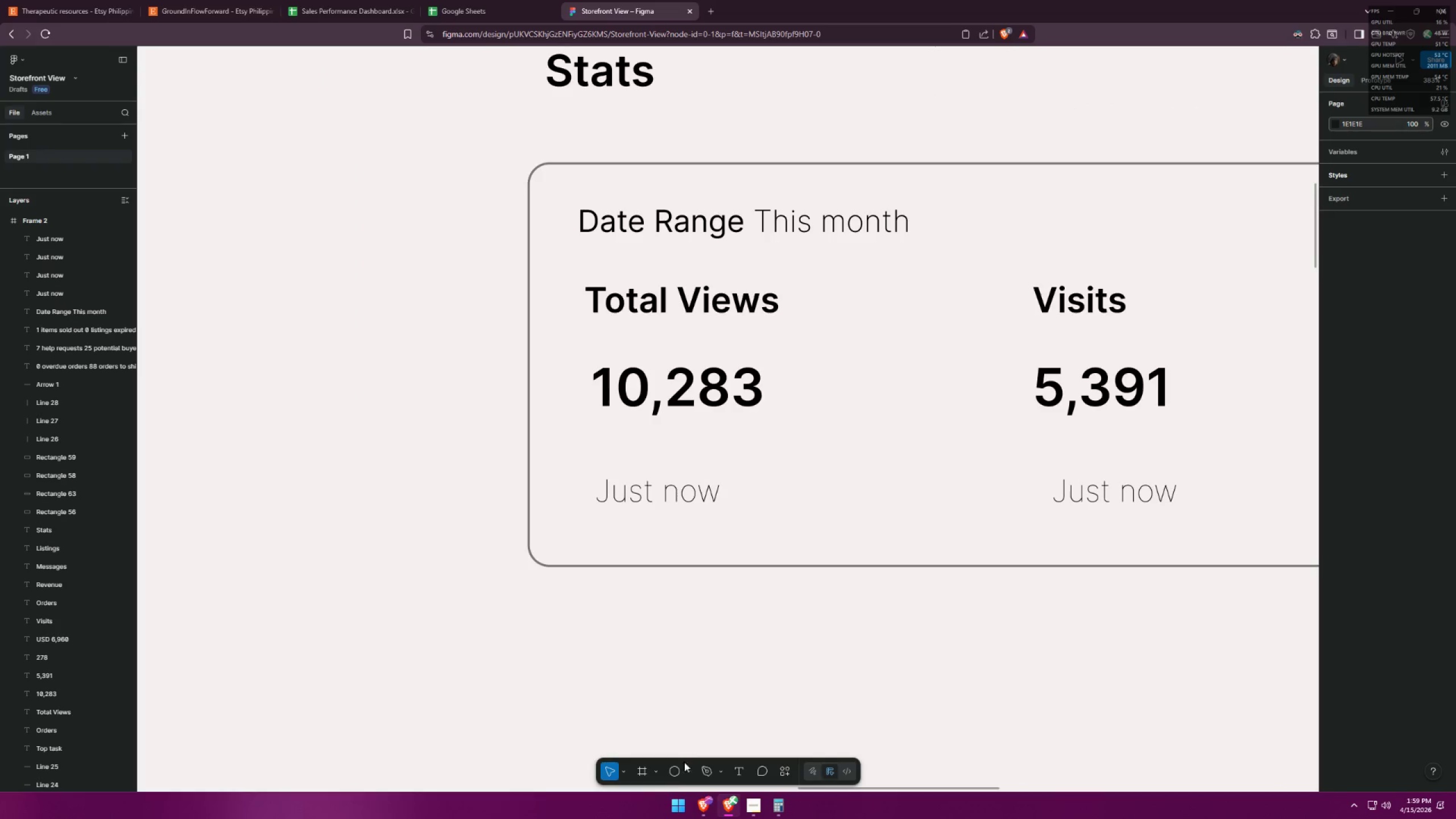 
left_click([672, 780])
 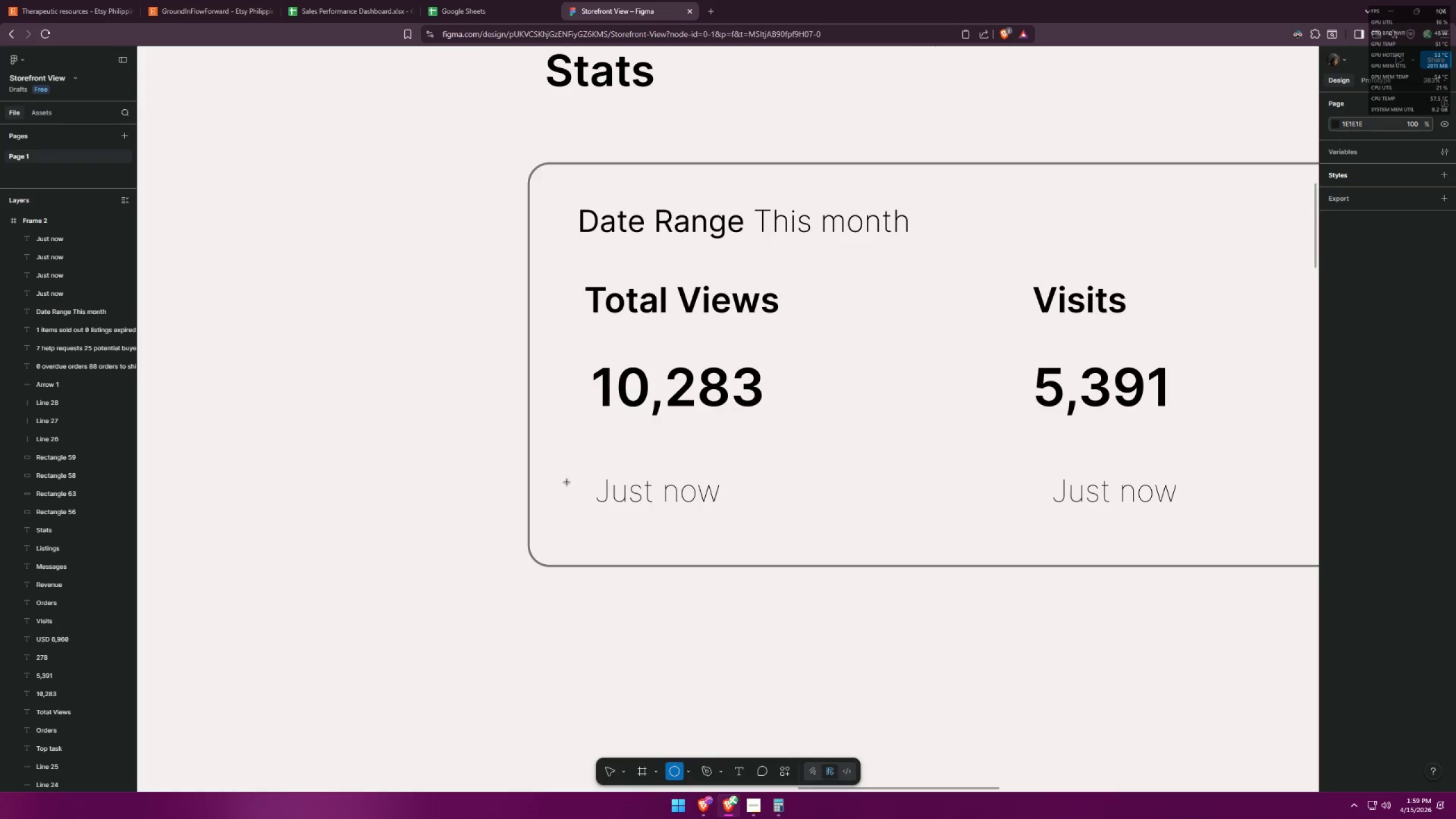 
left_click_drag(start_coordinate=[559, 481], to_coordinate=[589, 506])
 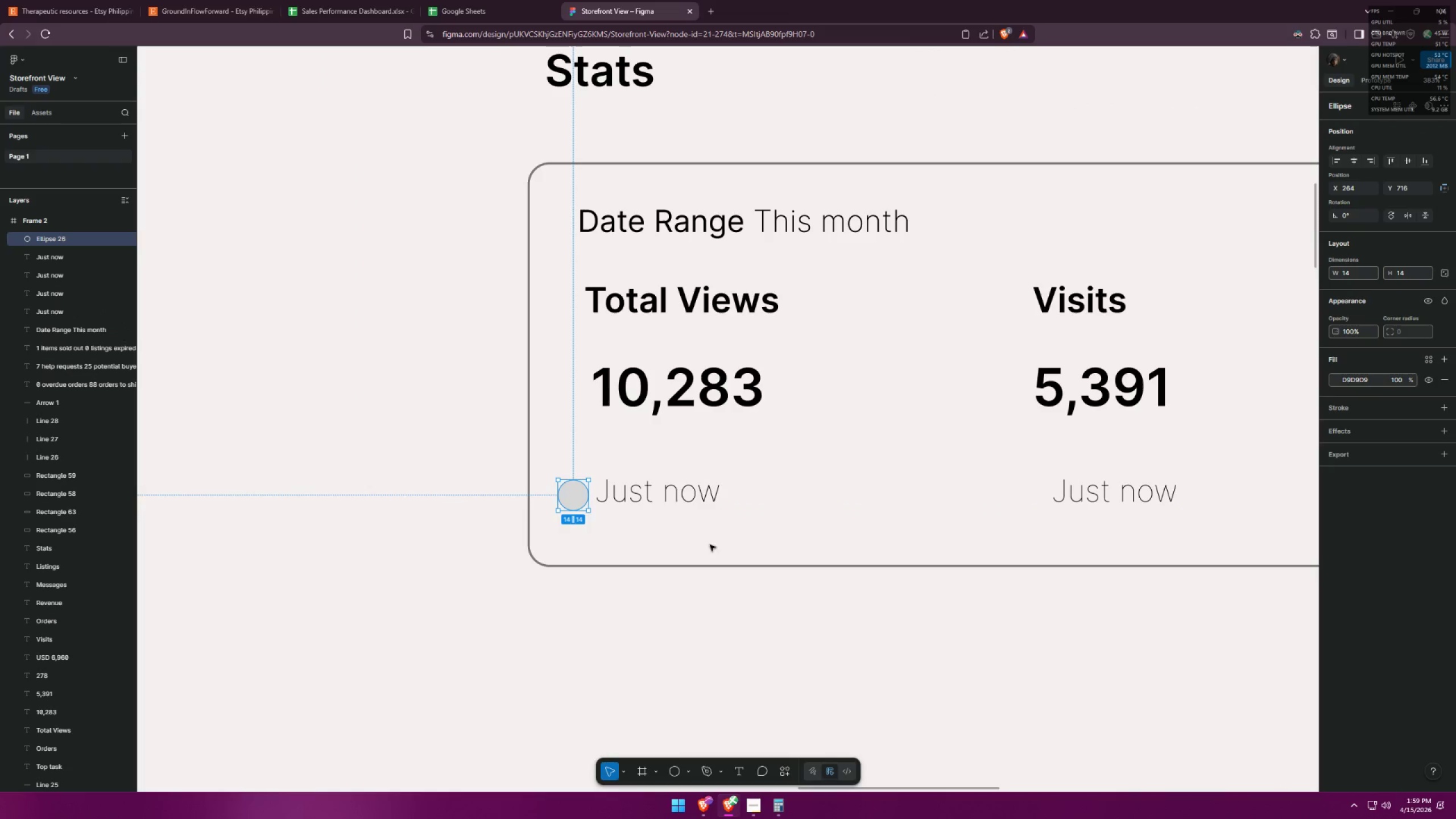 
hold_key(key=ShiftLeft, duration=0.81)
 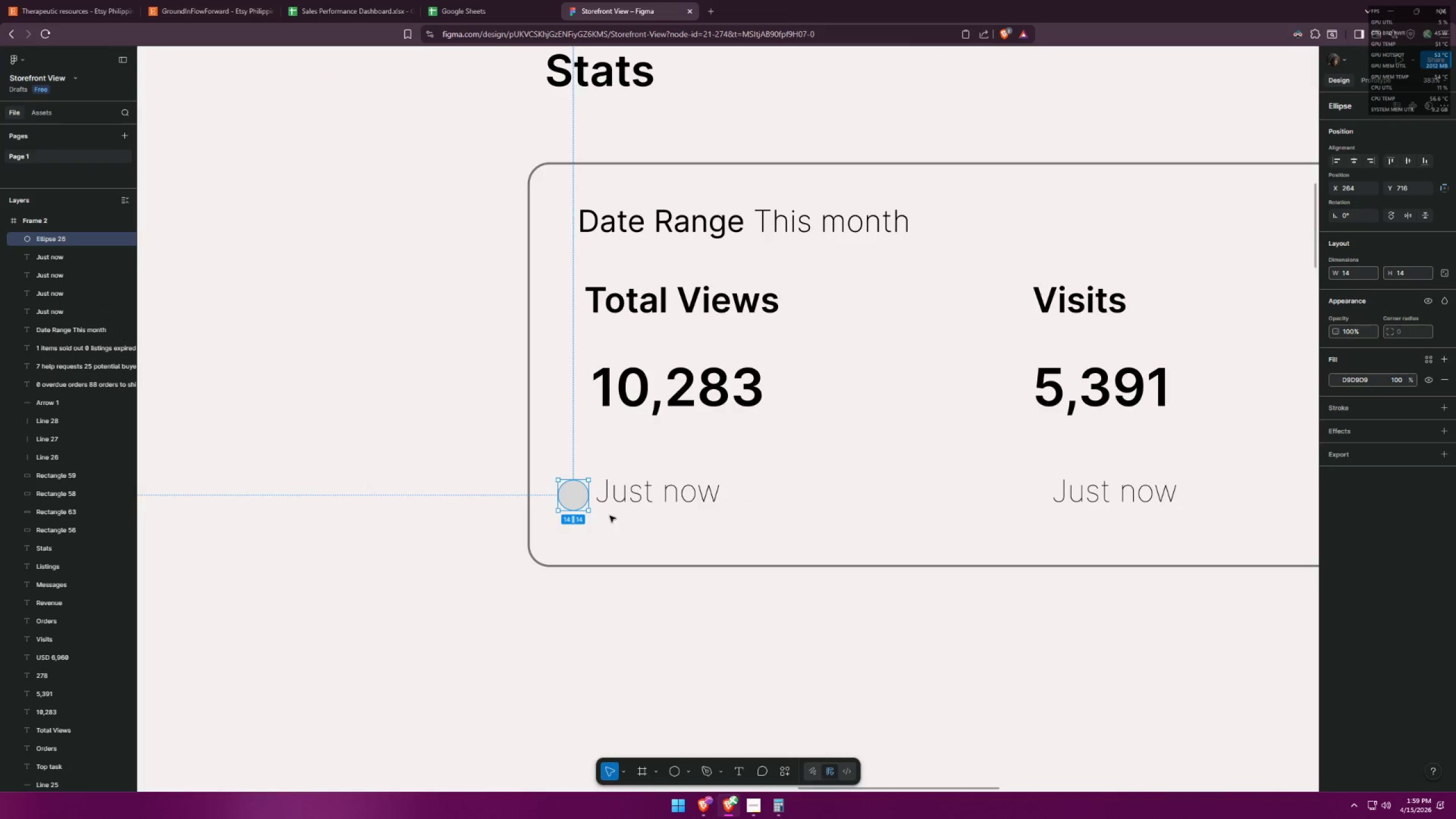 
hold_key(key=ShiftLeft, duration=1.5)
left_click_drag(start_coordinate=[590, 510], to_coordinate=[583, 499])
 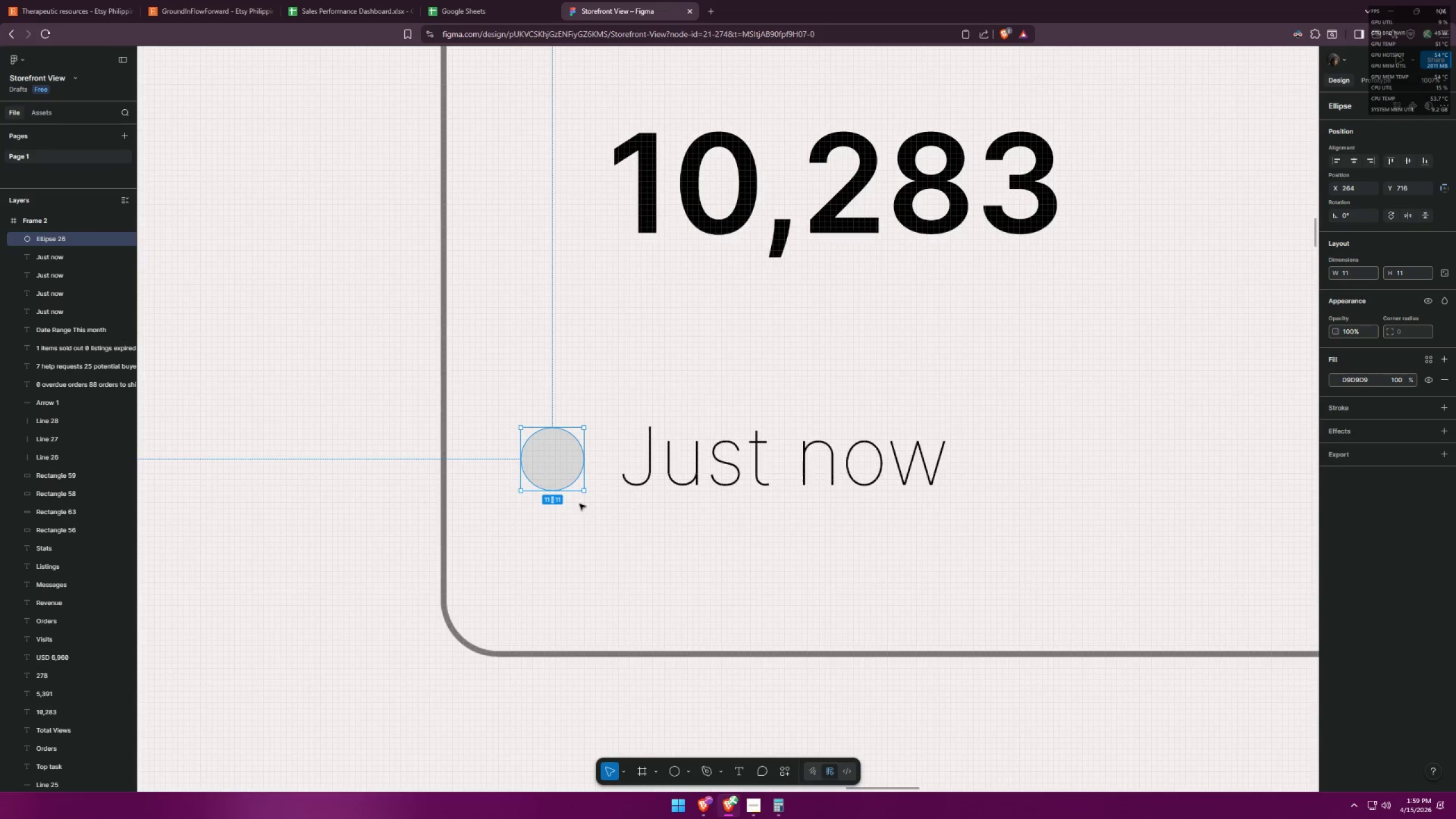 
hold_key(key=ShiftLeft, duration=0.41)
 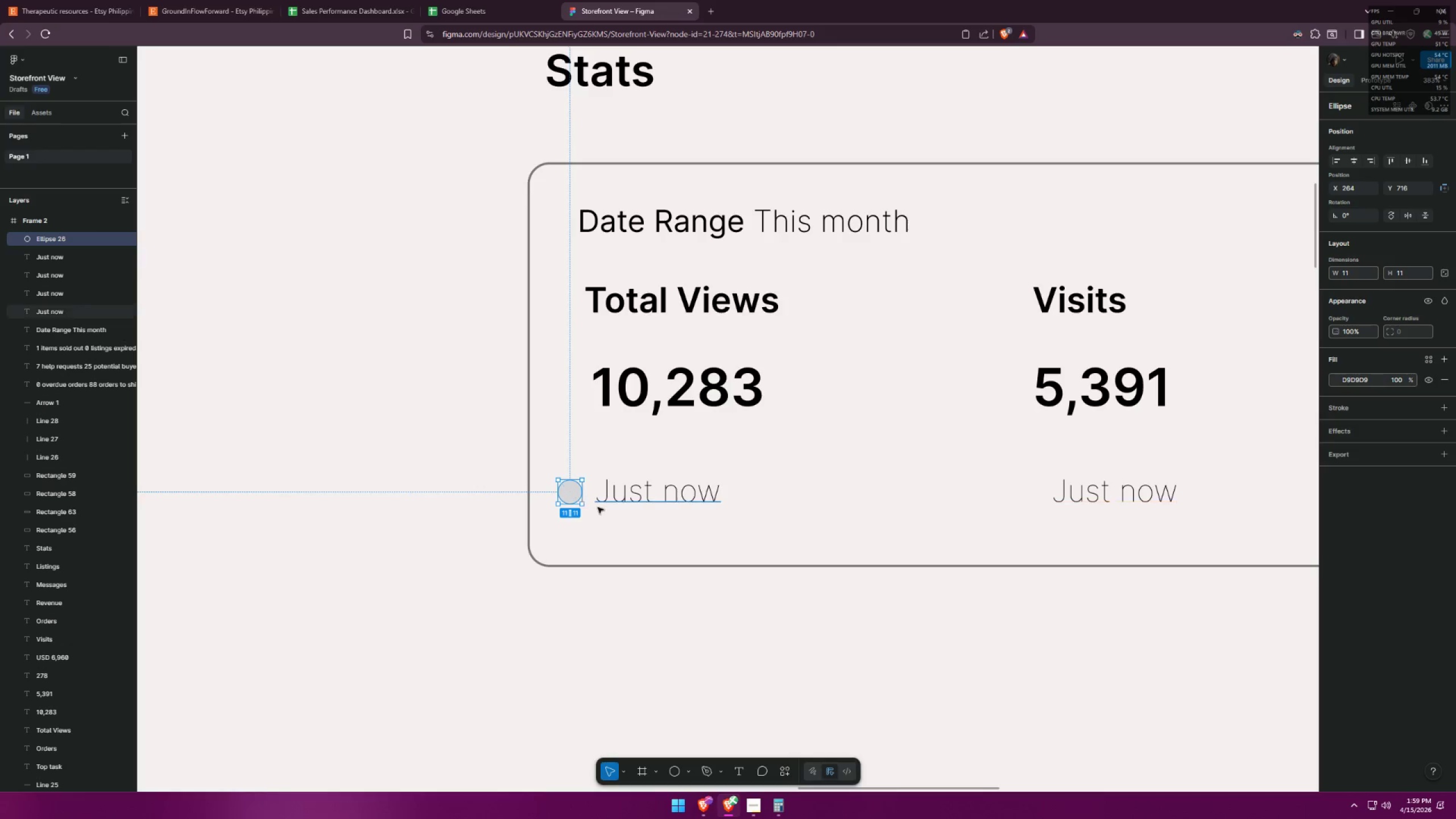 
hold_key(key=ControlLeft, duration=0.62)
 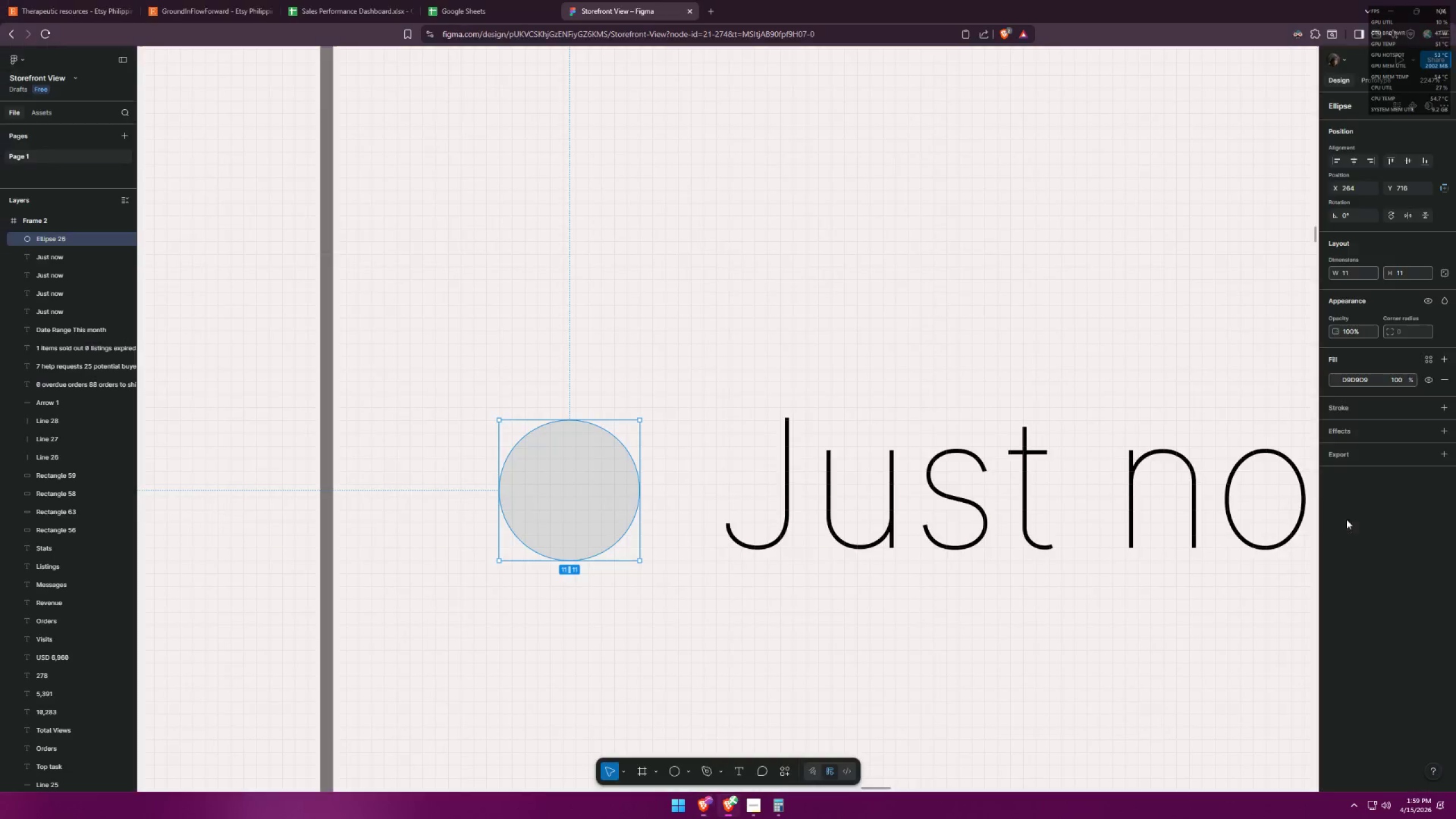 
key(Alt+AltLeft)
 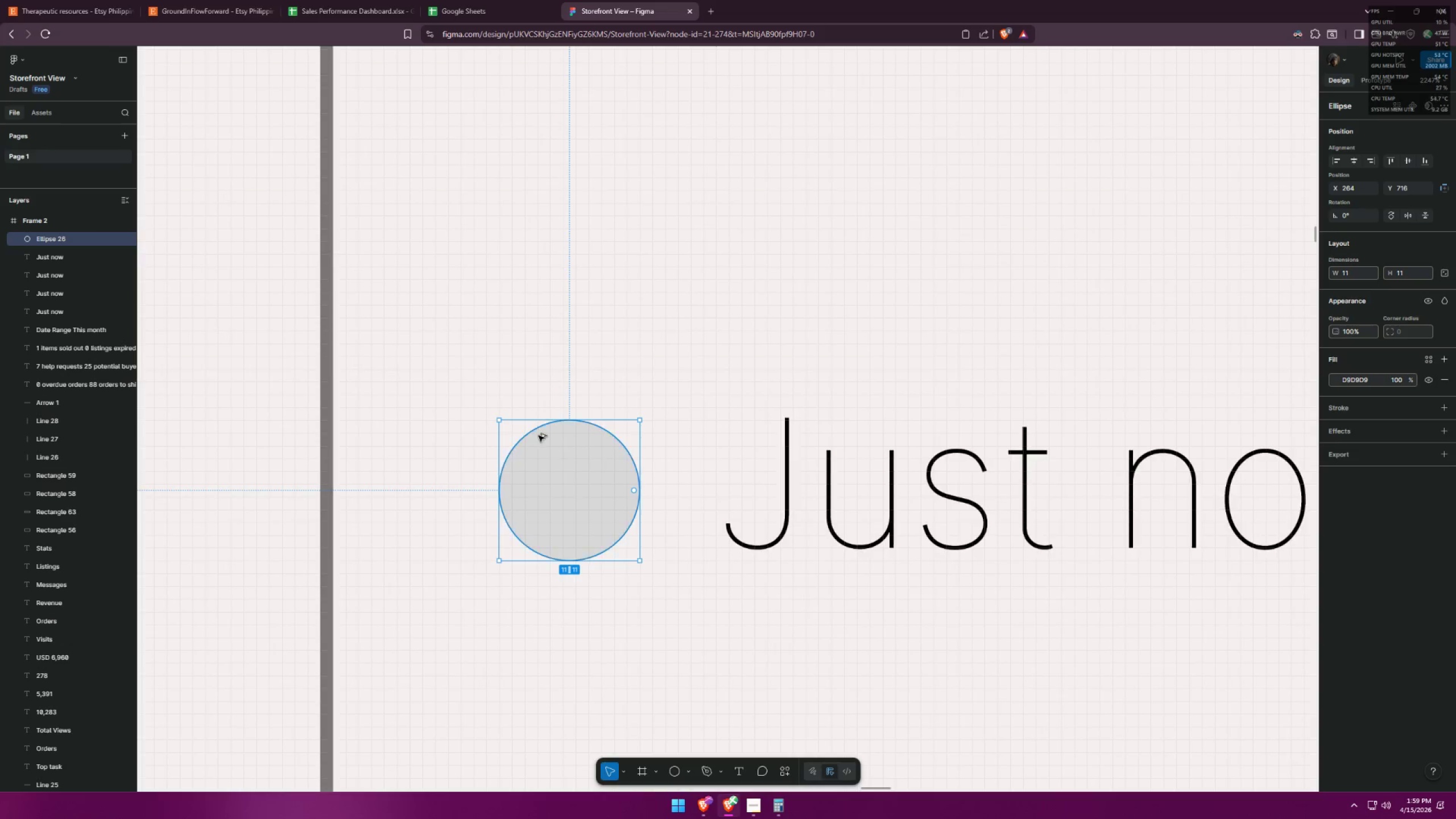 
key(Alt+Tab)
 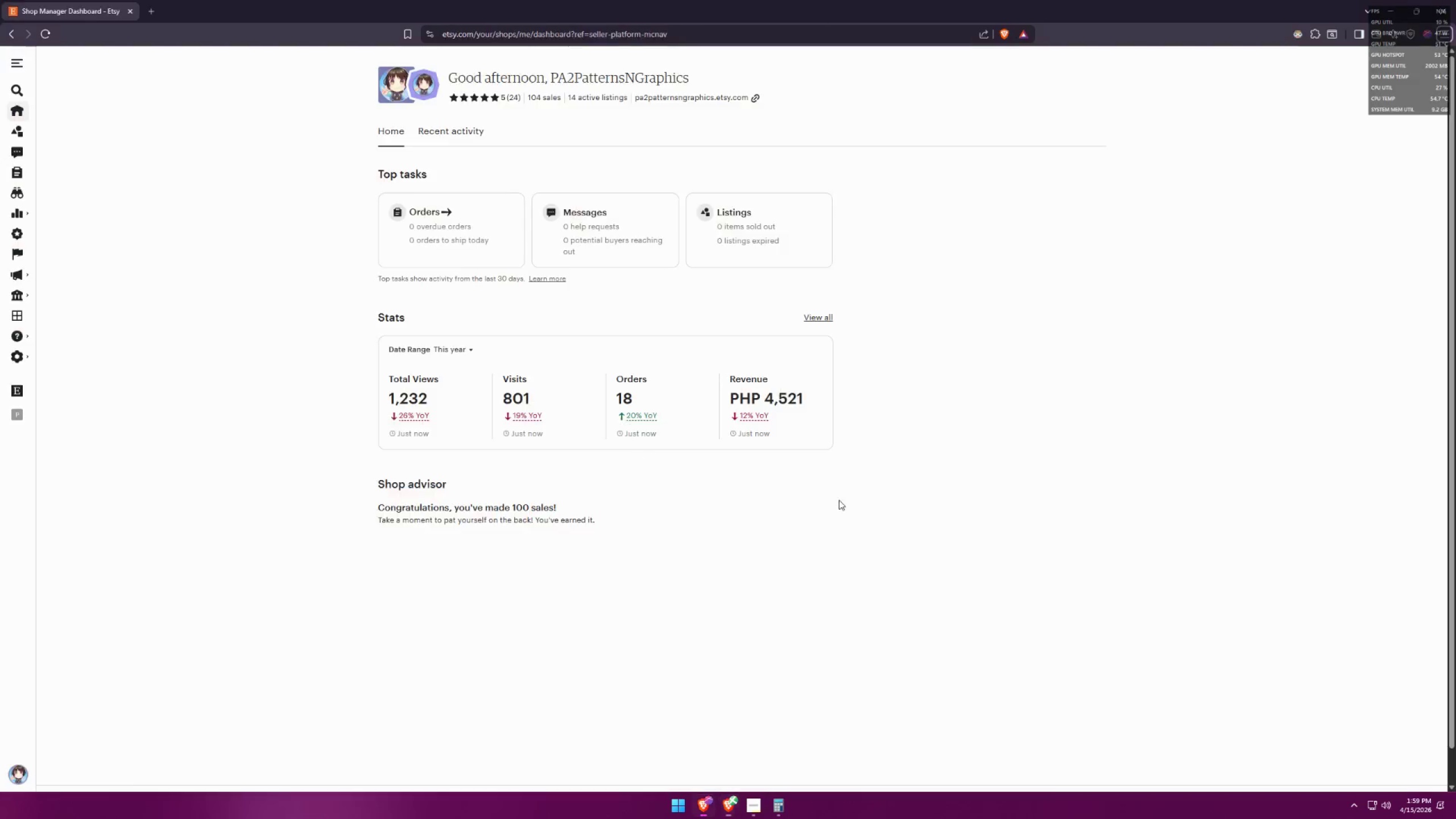 
key(Alt+AltLeft)
 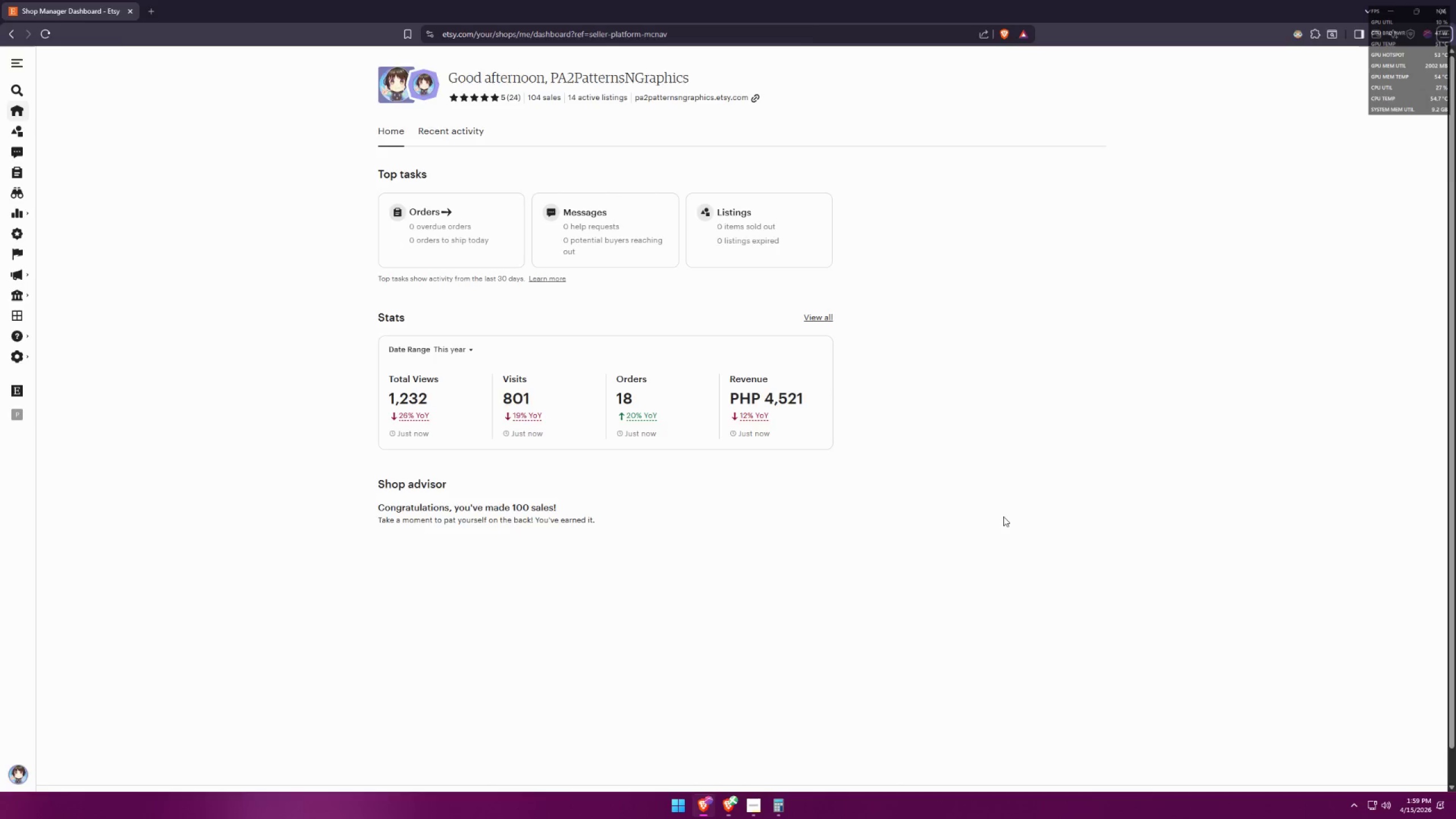 
scroll: coordinate [538, 434], scroll_direction: up, amount: 13.0
 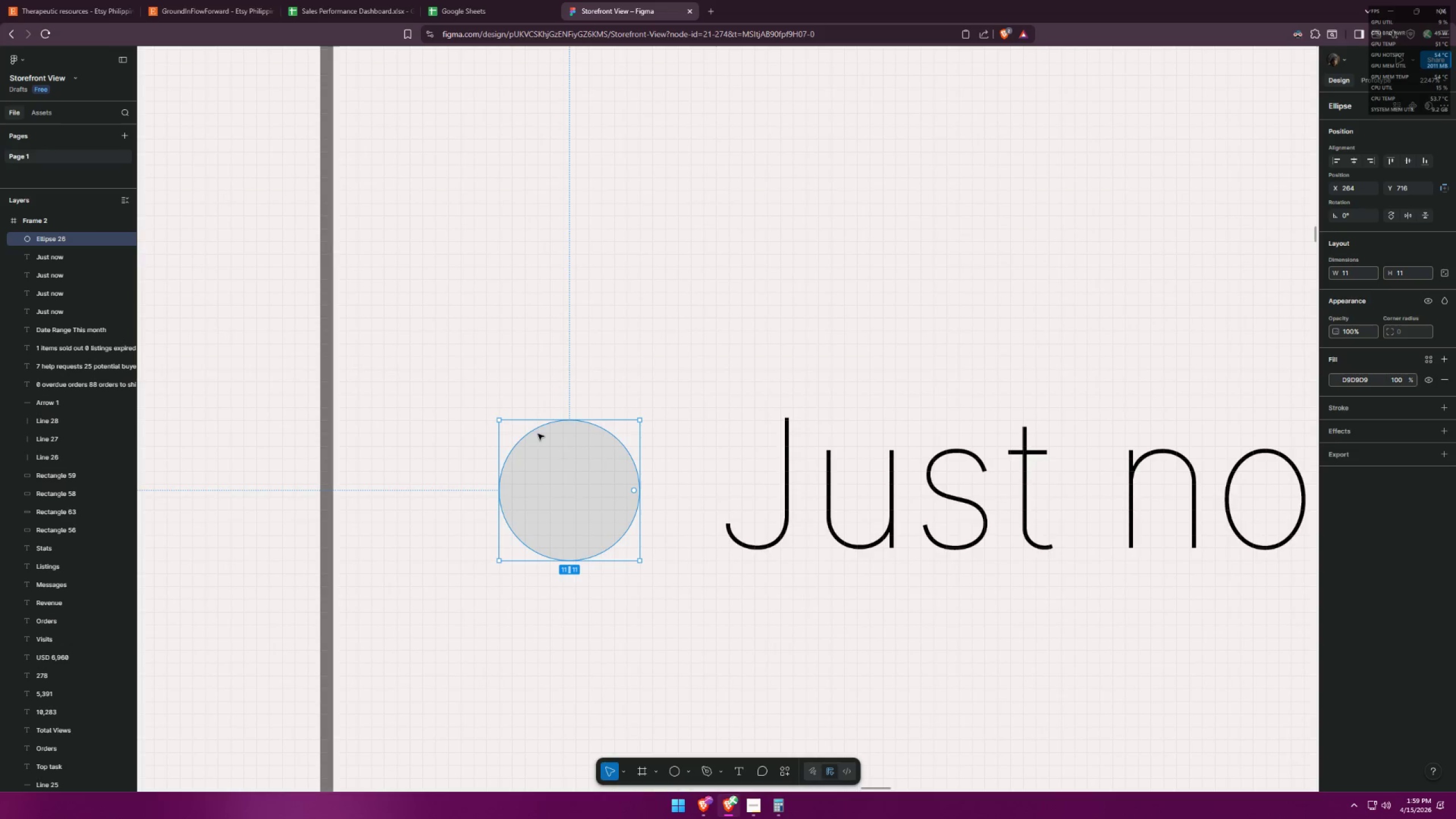 
key(Alt+Tab)
 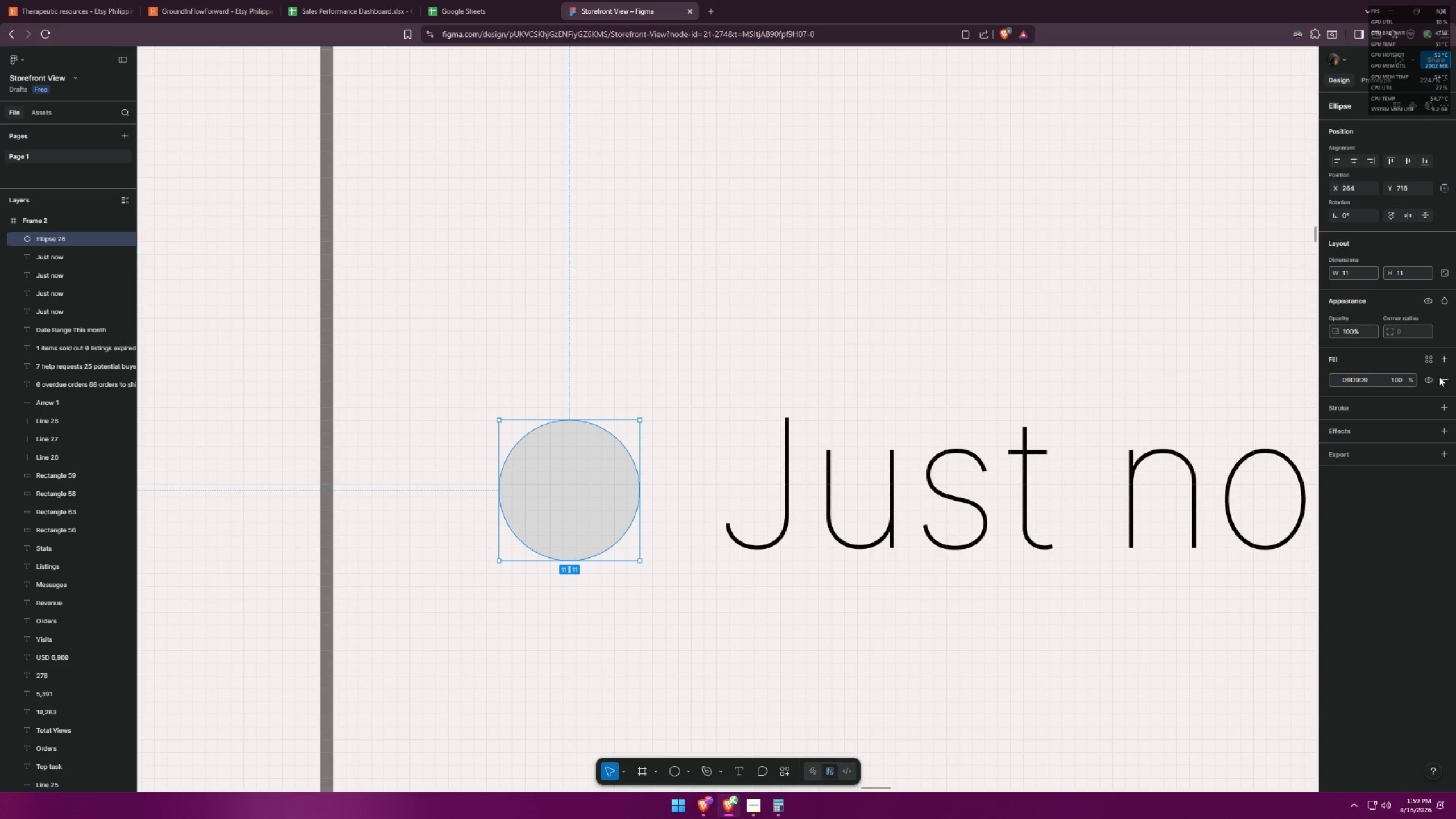 
double_click([1447, 396])
 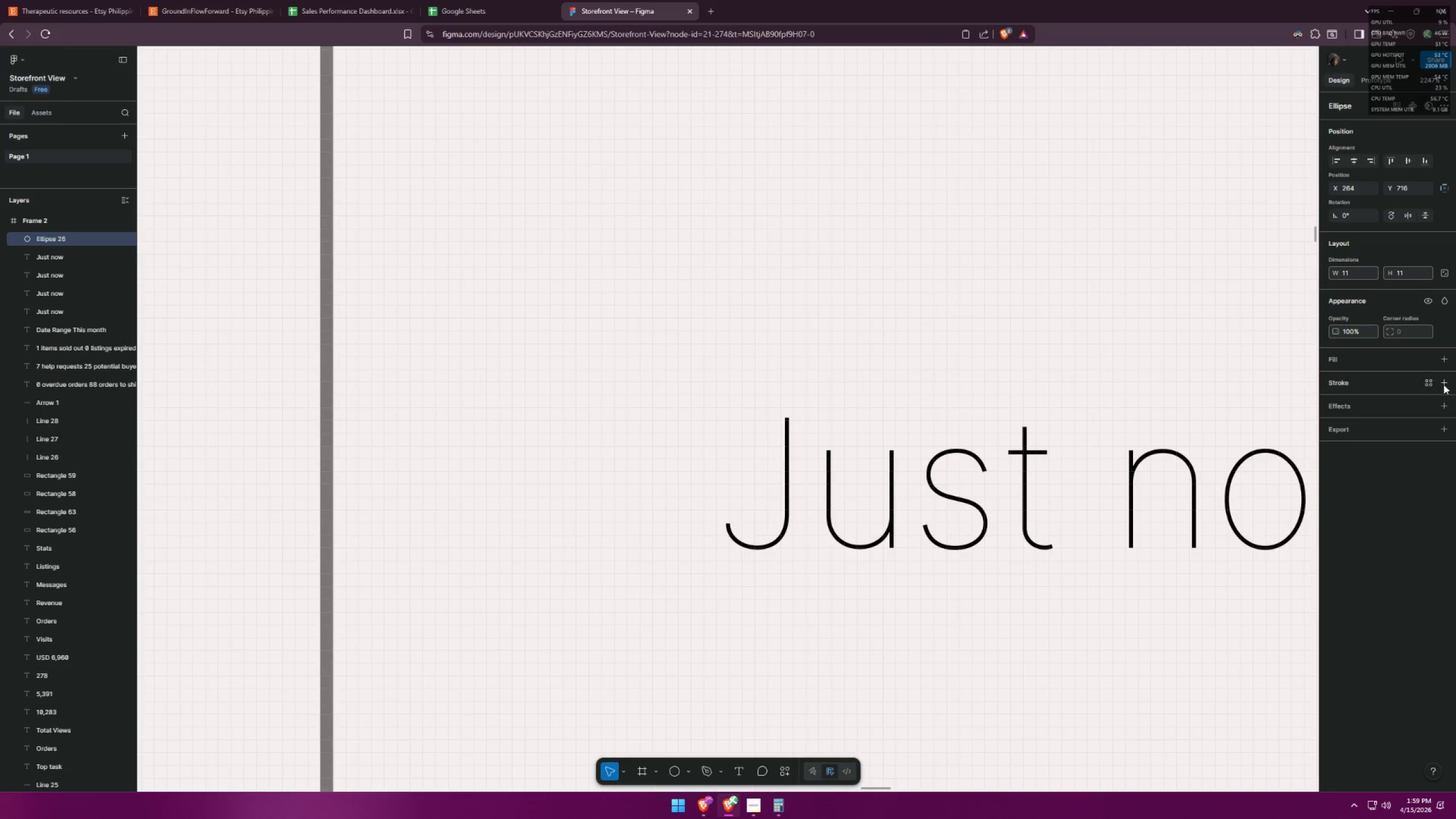 
triple_click([1443, 381])
 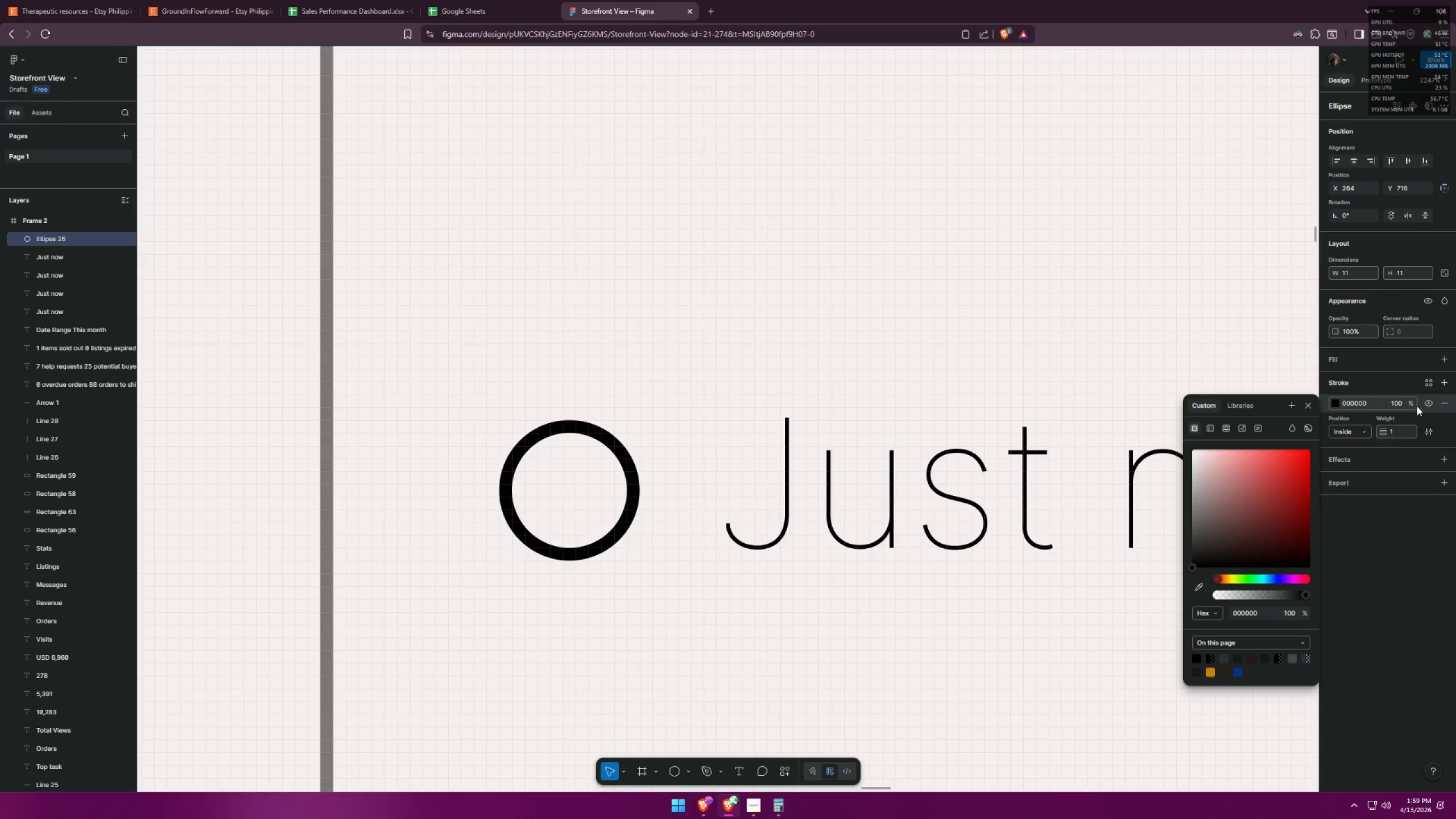 
left_click_drag(start_coordinate=[1399, 433], to_coordinate=[1374, 425])
 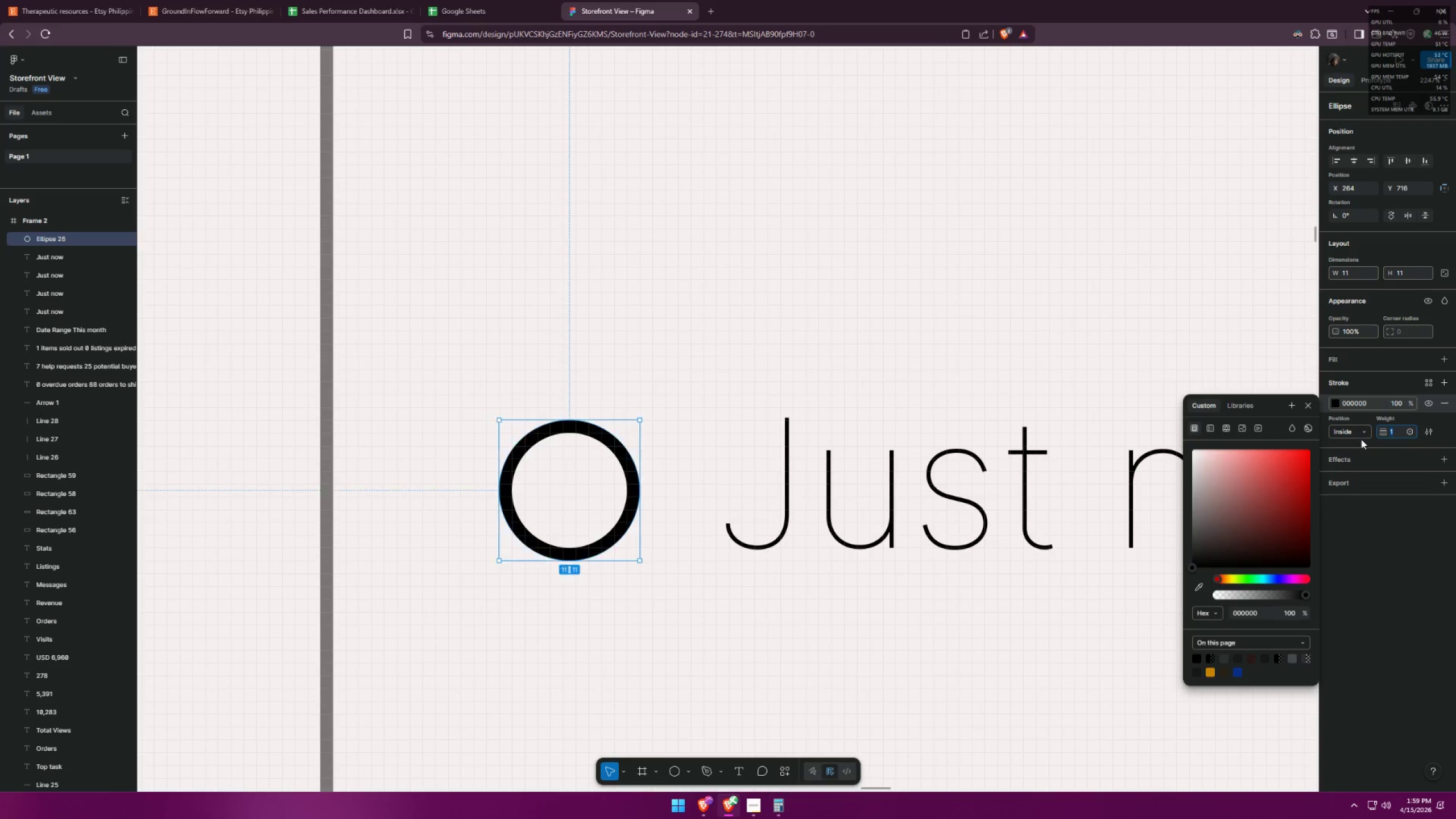 
key(Period)
 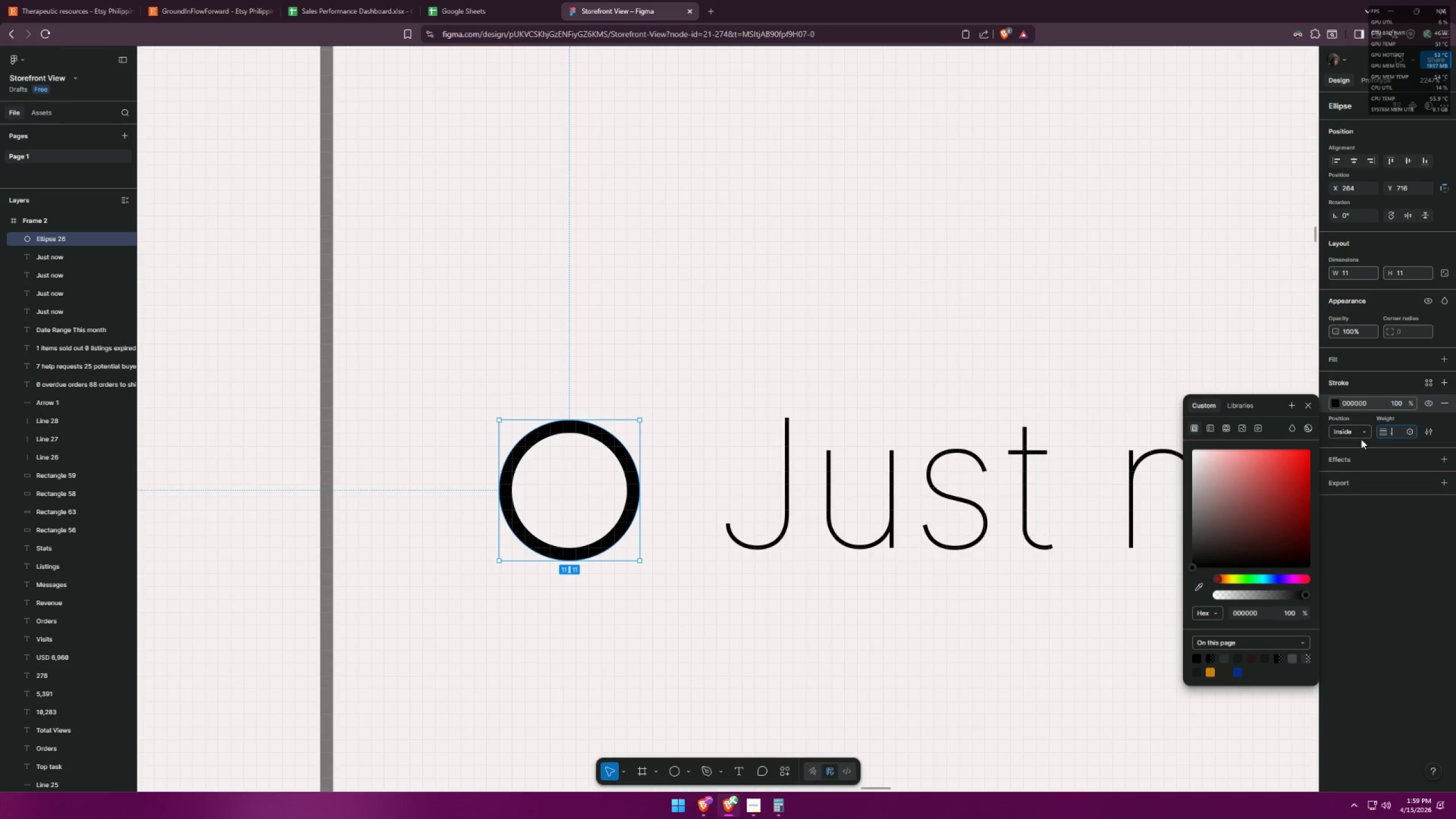 
key(5)
 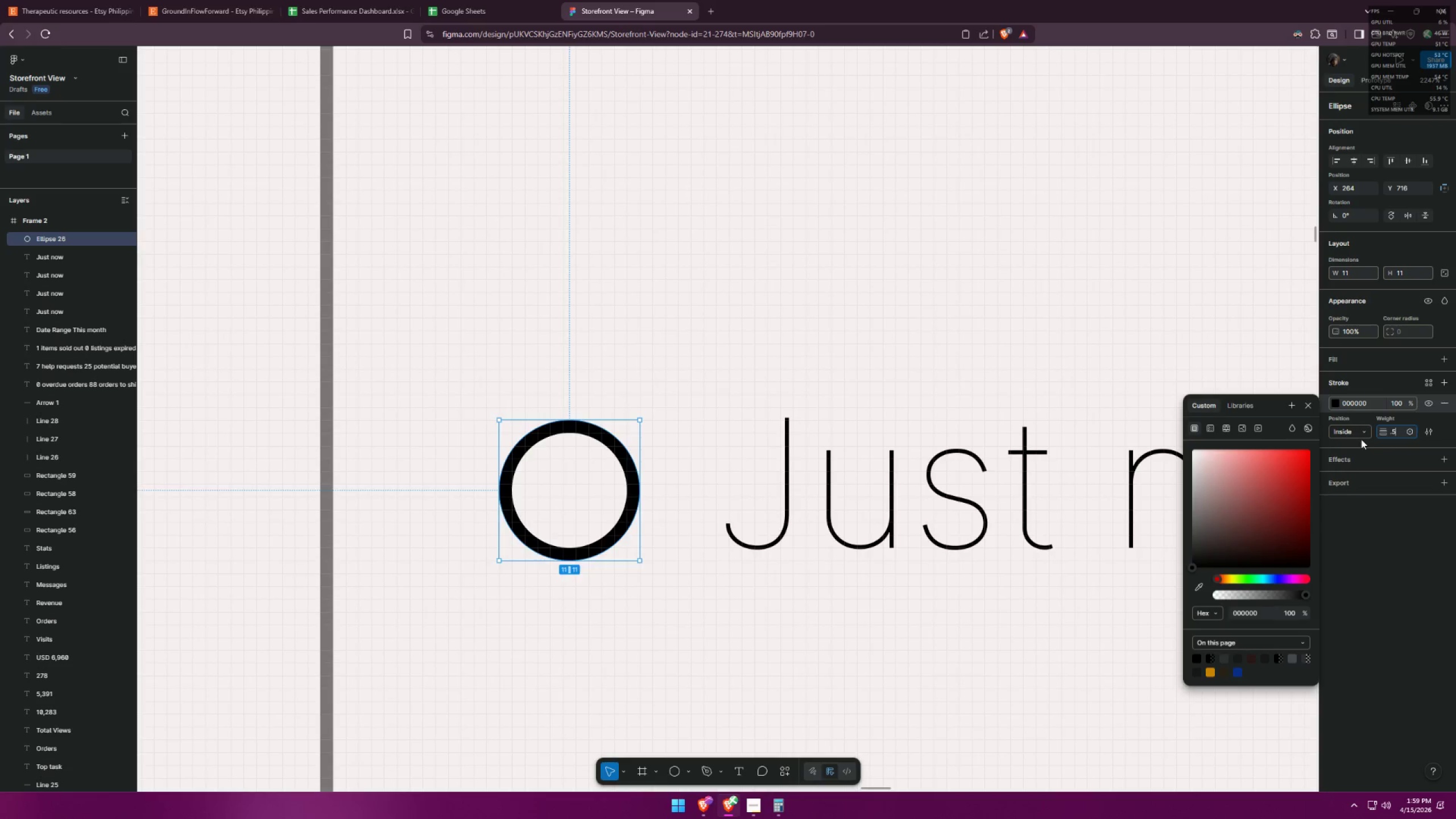 
key(Enter)
 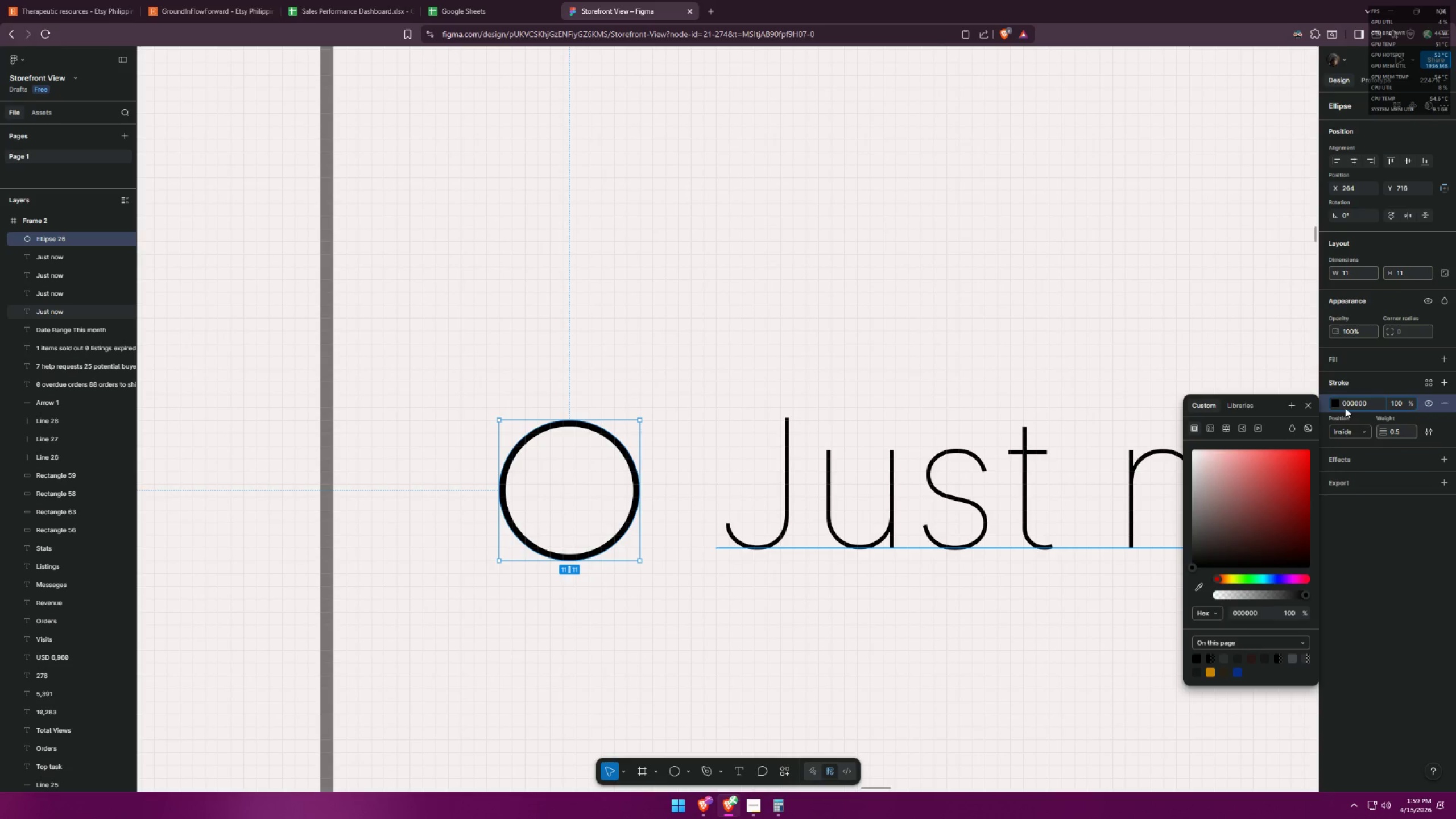 
double_click([1338, 403])
 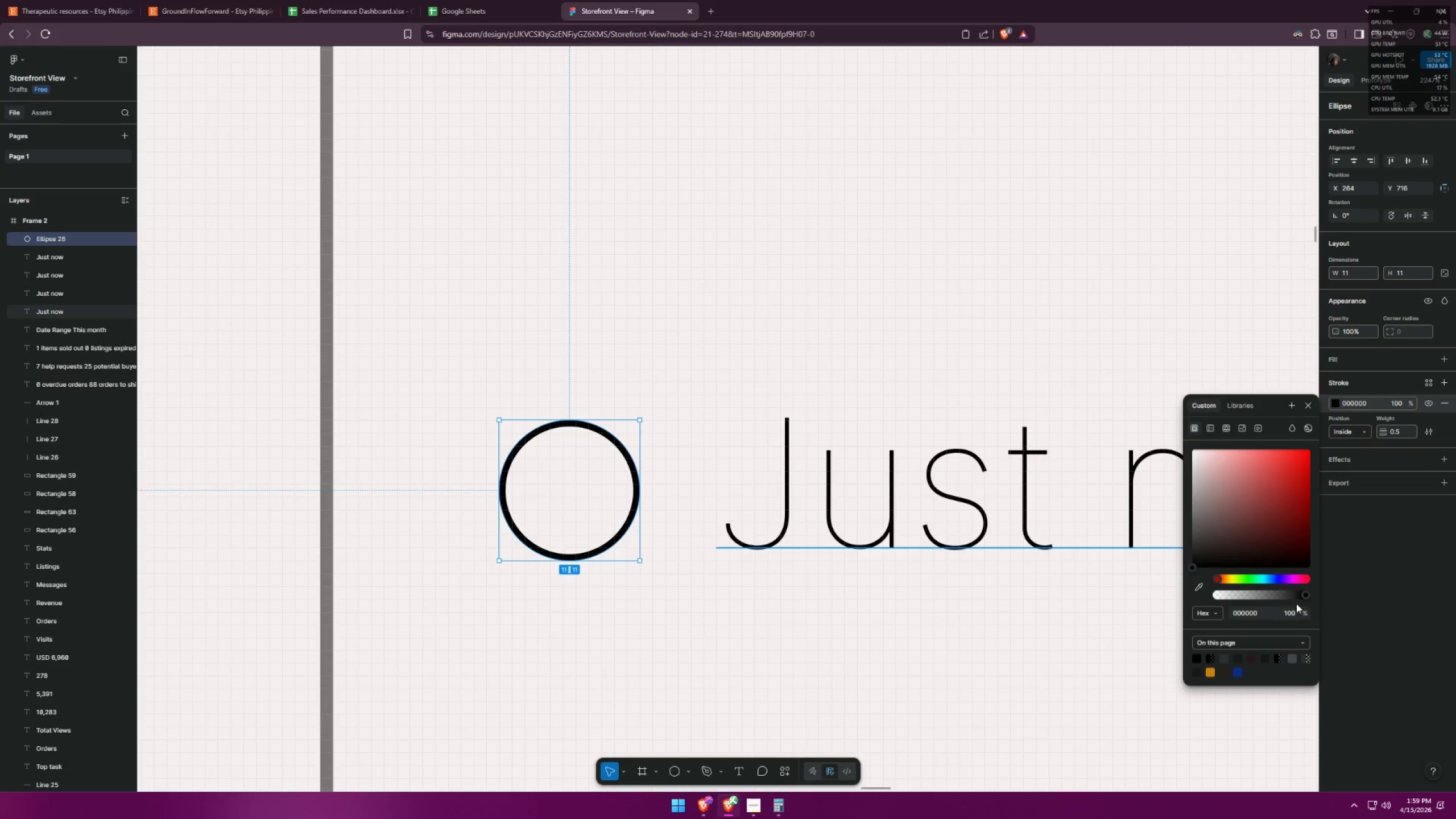 
left_click([1293, 609])
 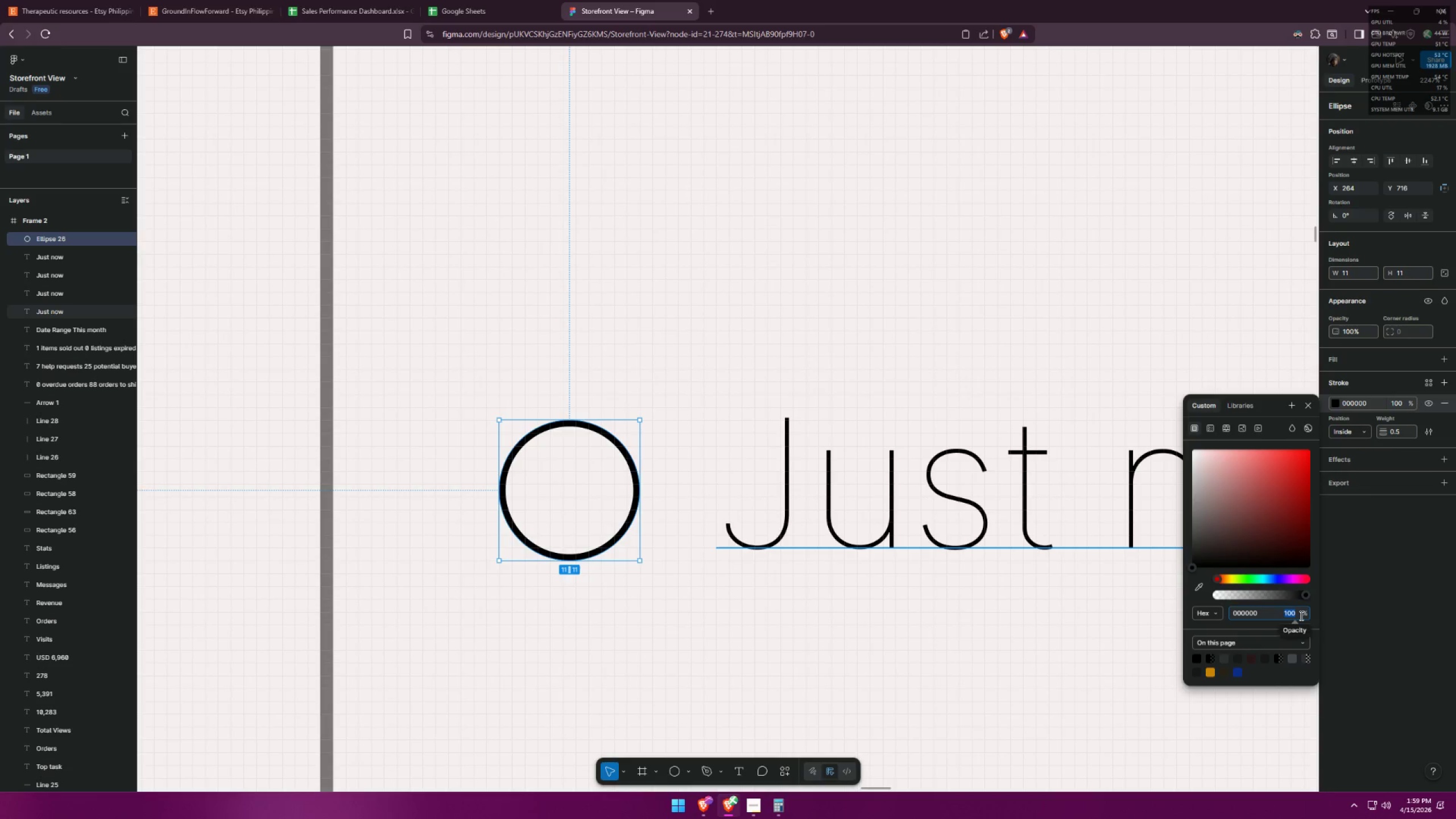 
type(50)
 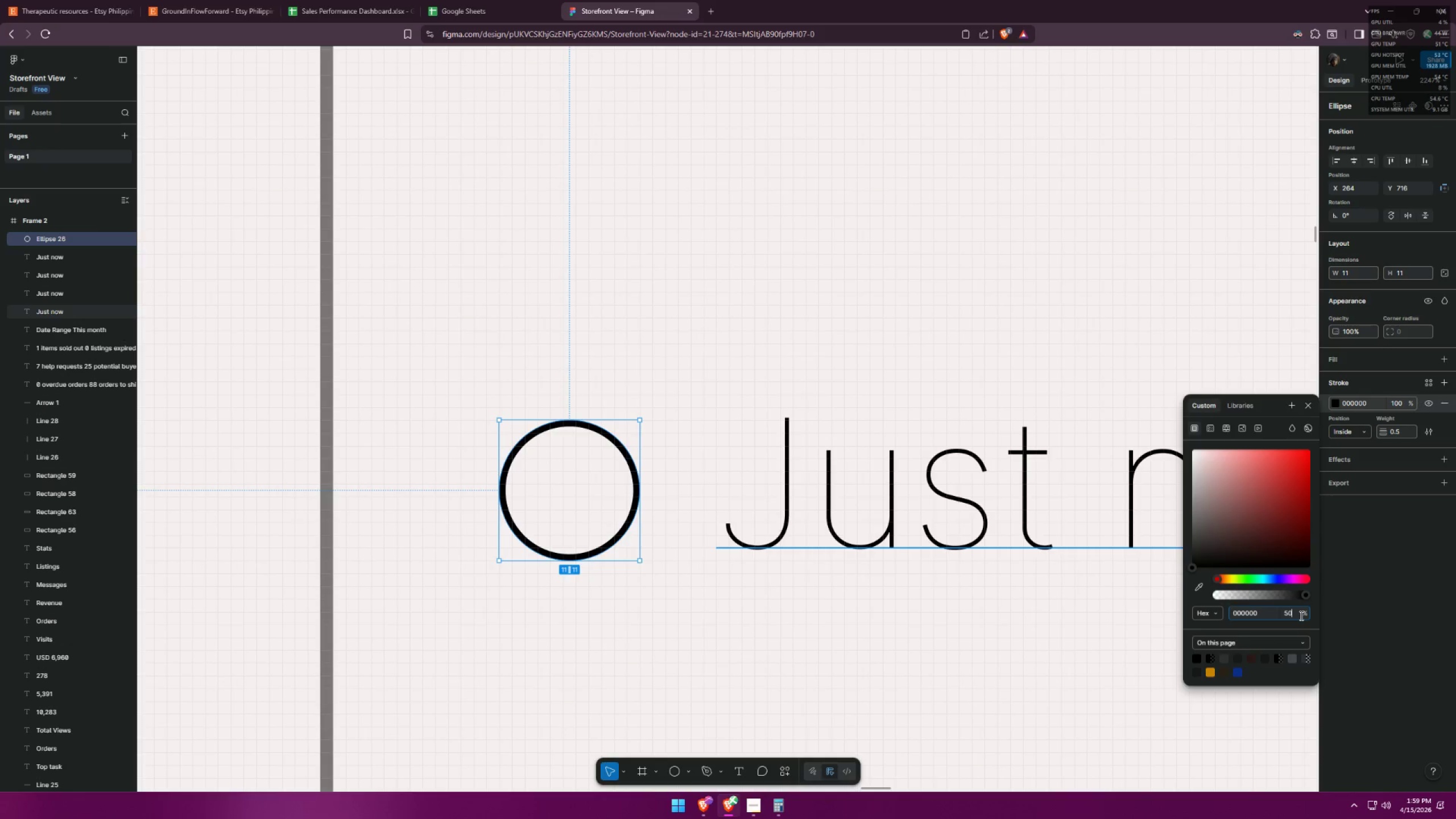 
key(Enter)
 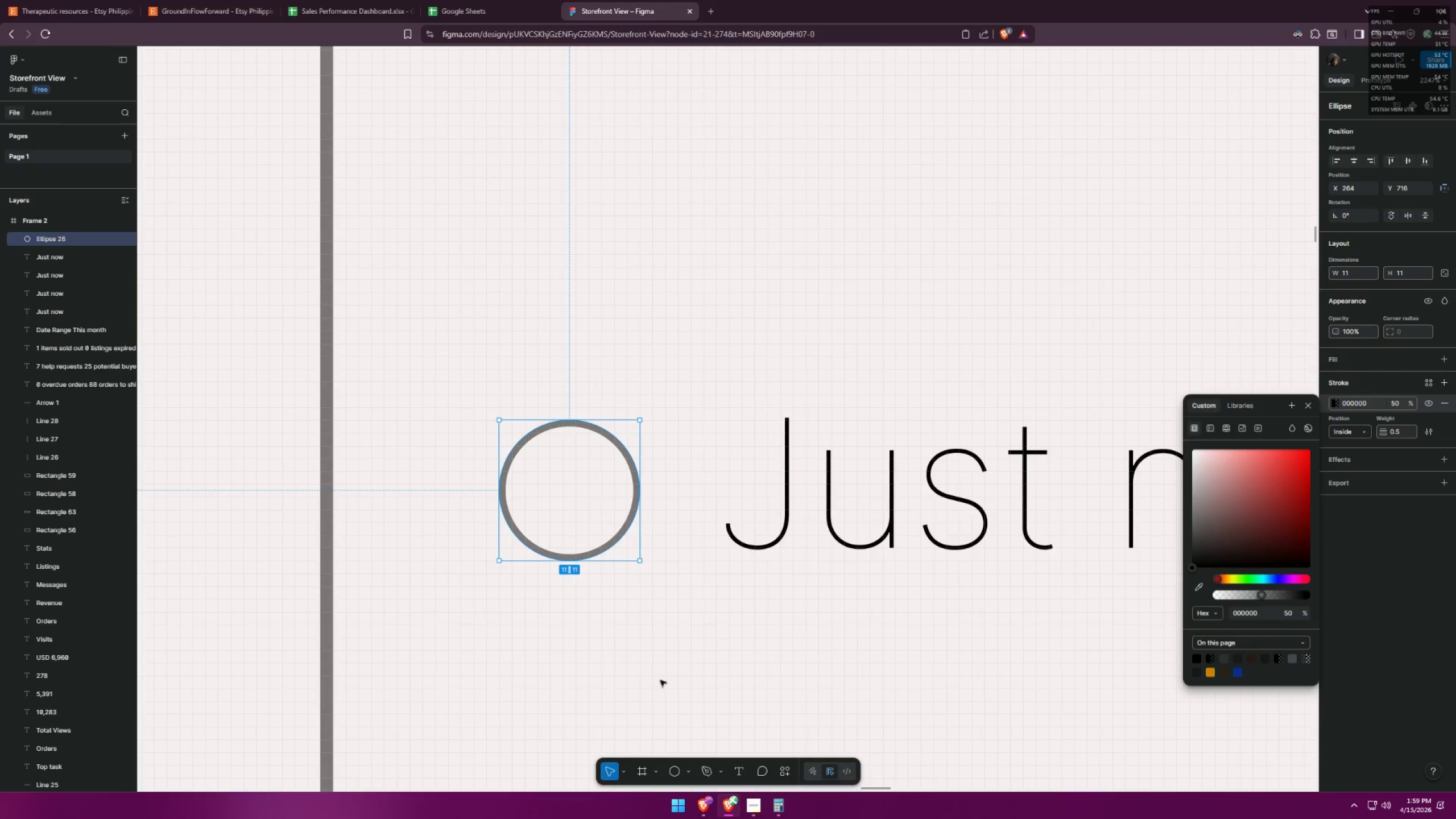 
left_click([621, 653])
 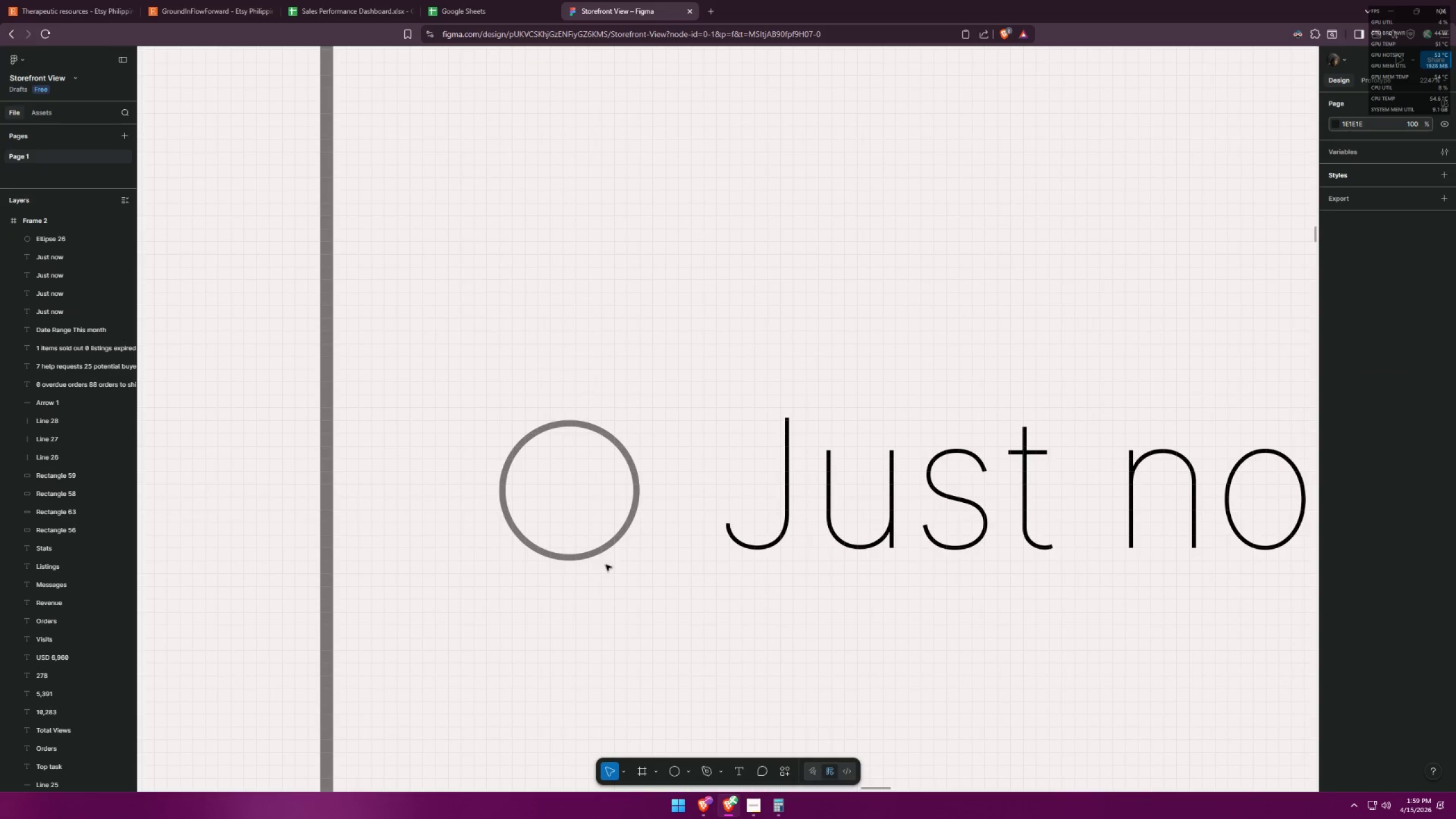 
left_click([588, 523])
 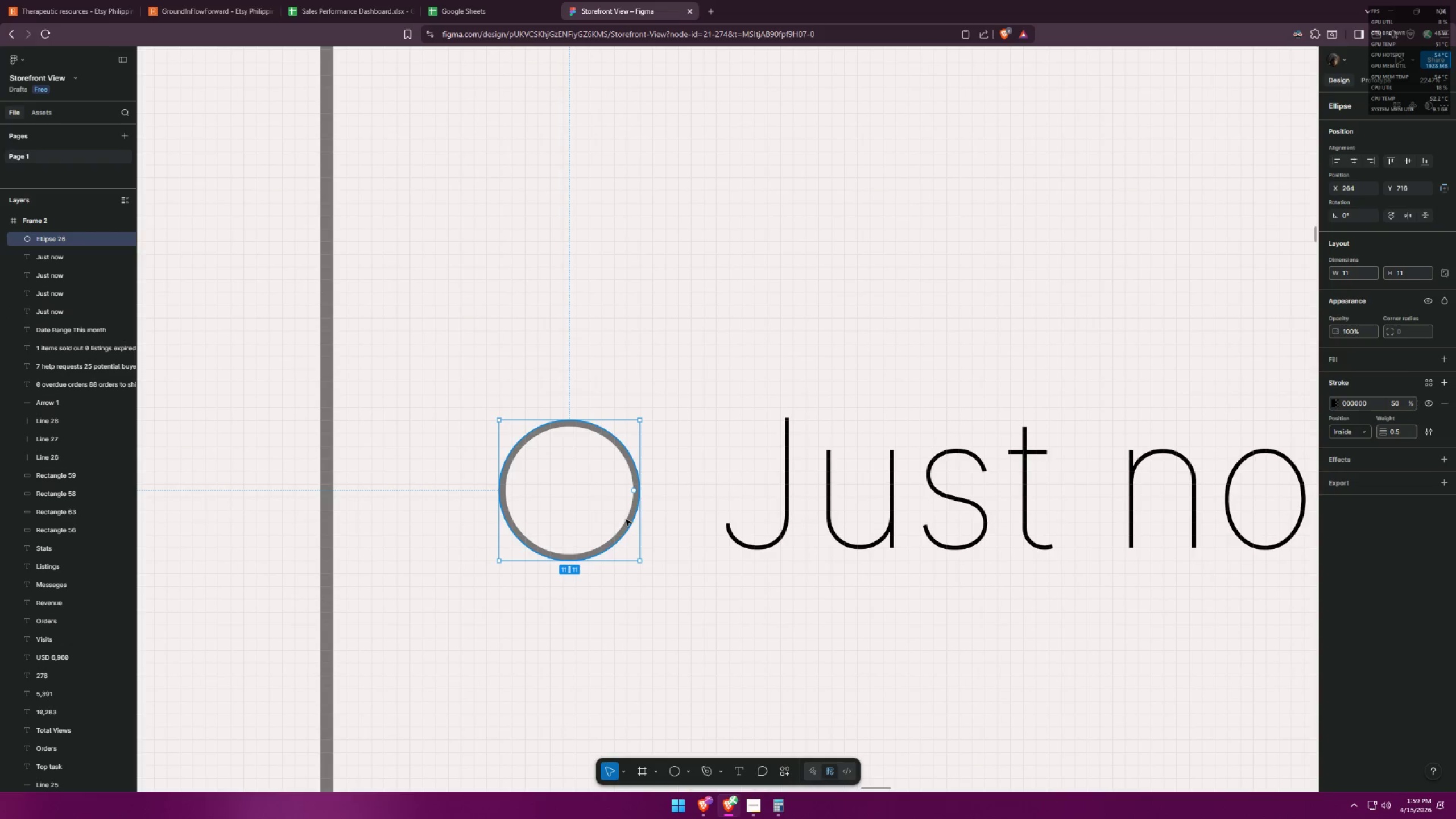 
left_click_drag(start_coordinate=[627, 519], to_coordinate=[679, 504])
 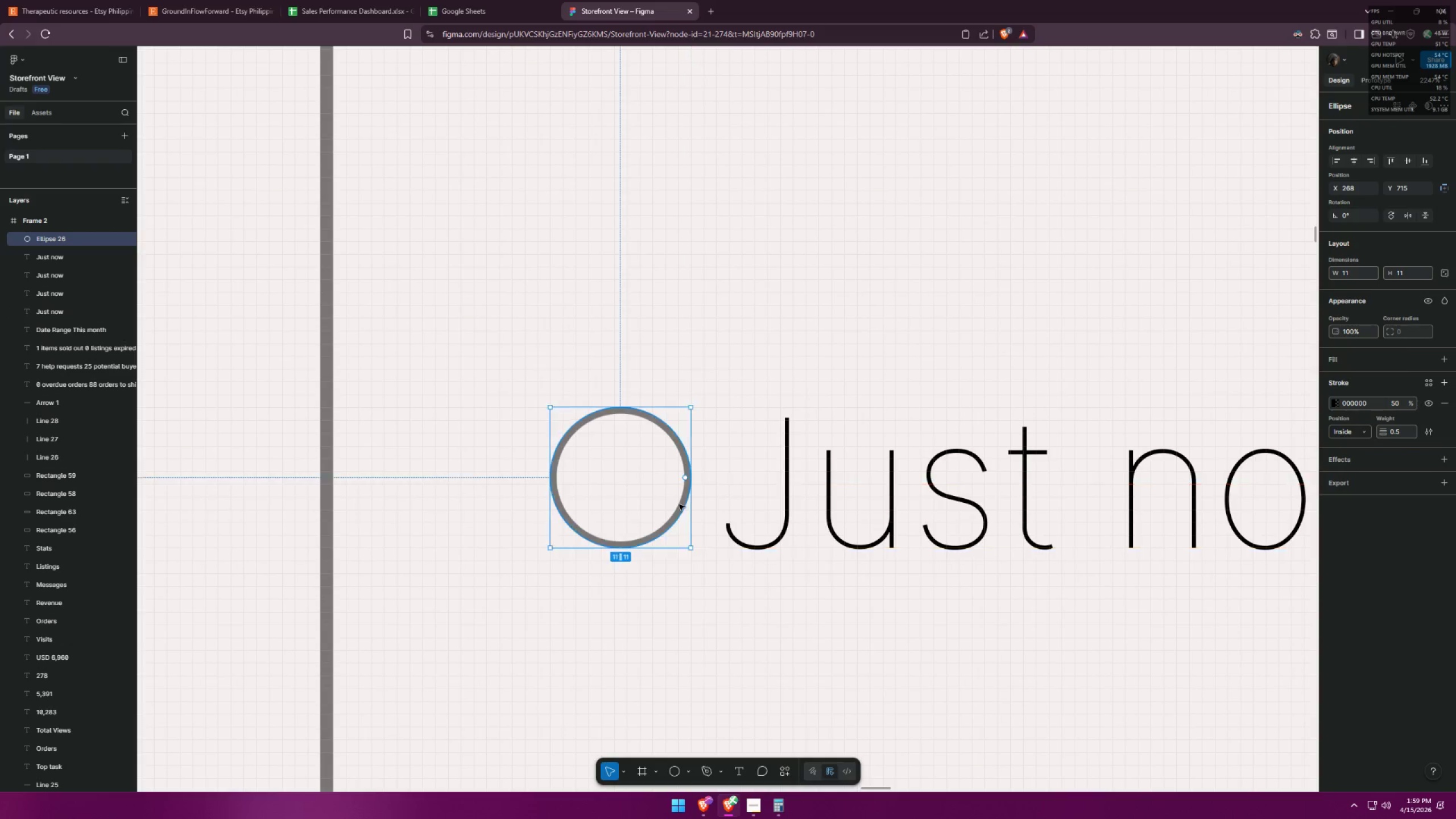 
key(Alt+AltLeft)
 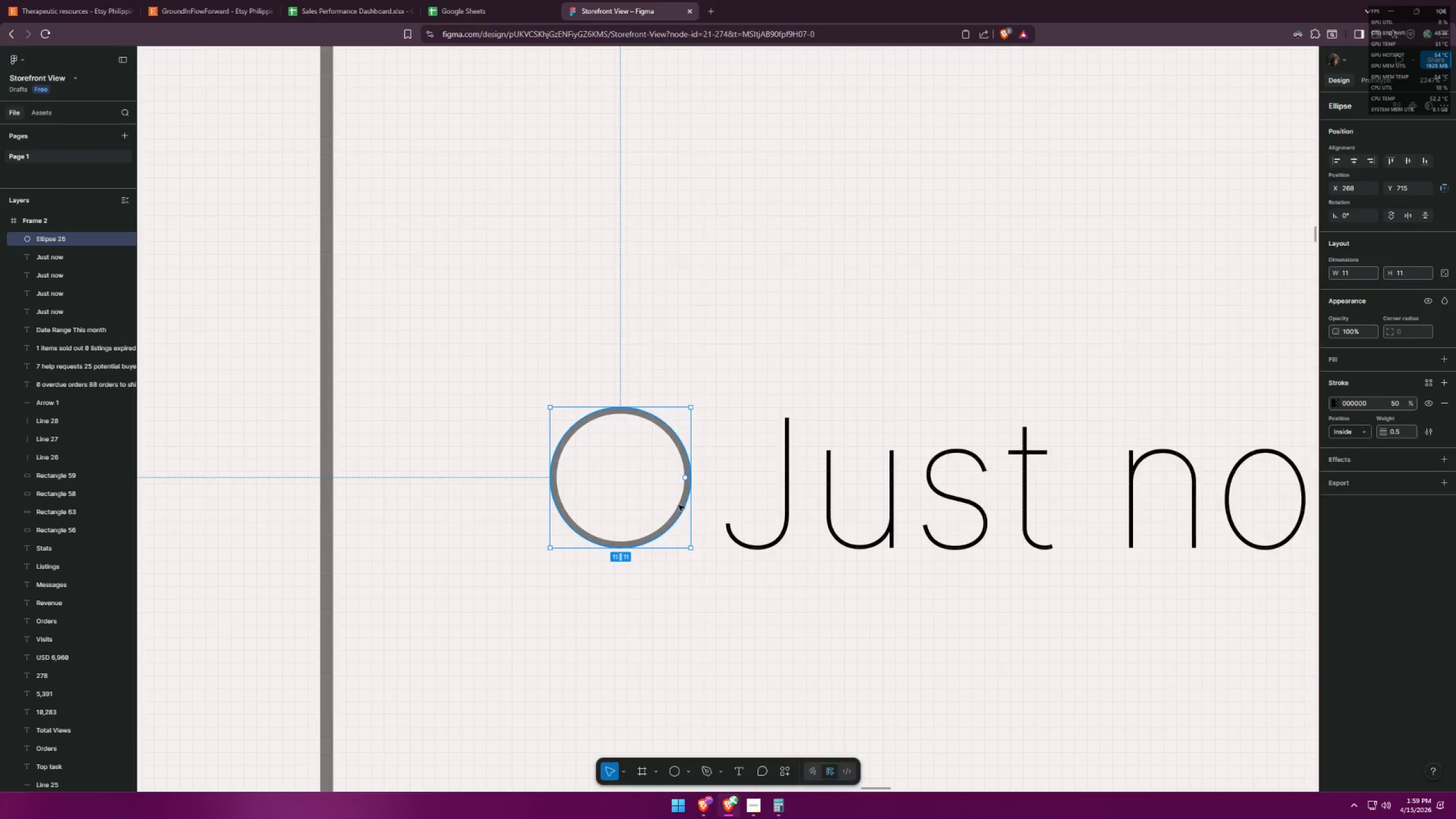 
key(Alt+Tab)
 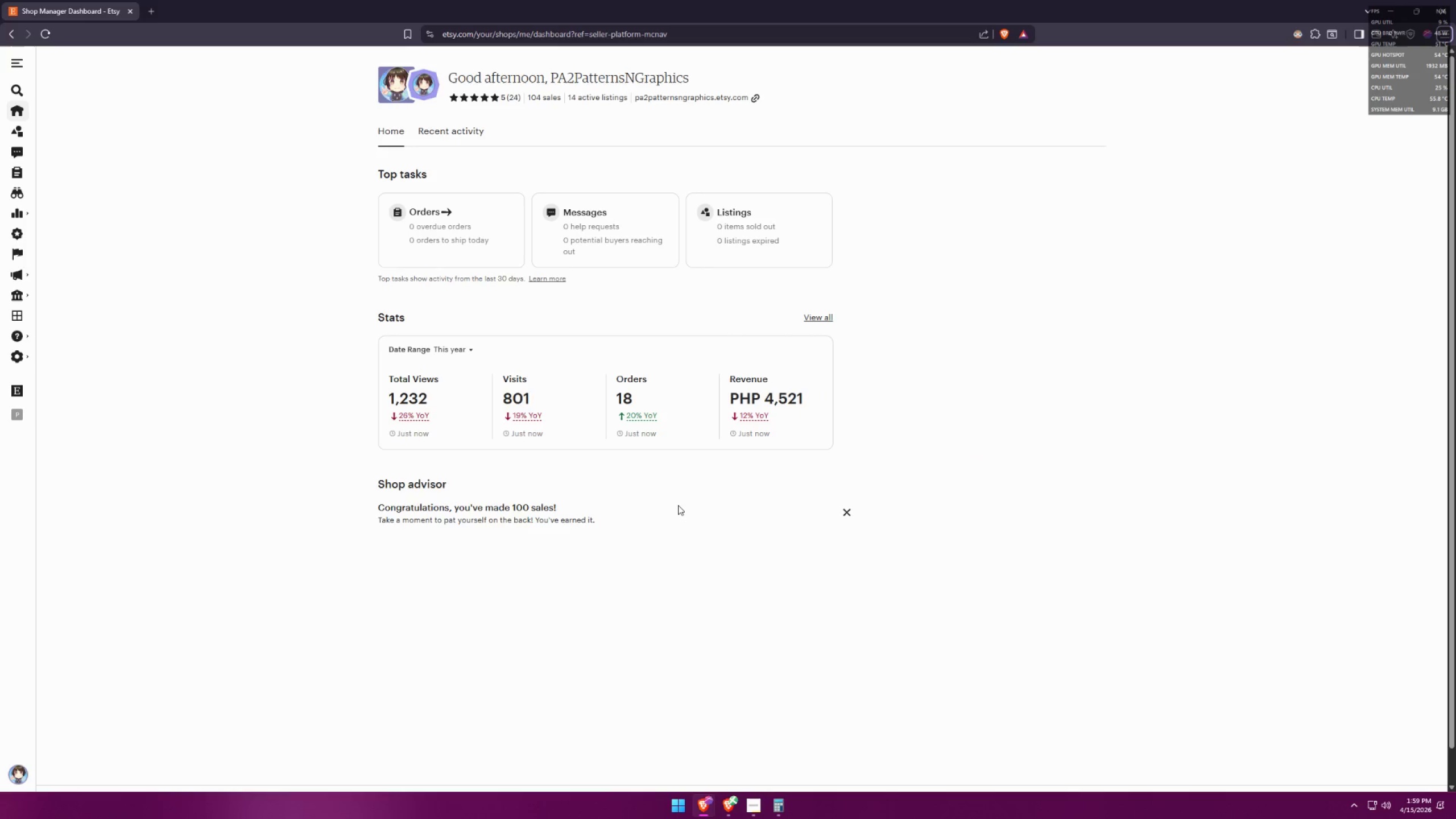 
key(Alt+AltLeft)
 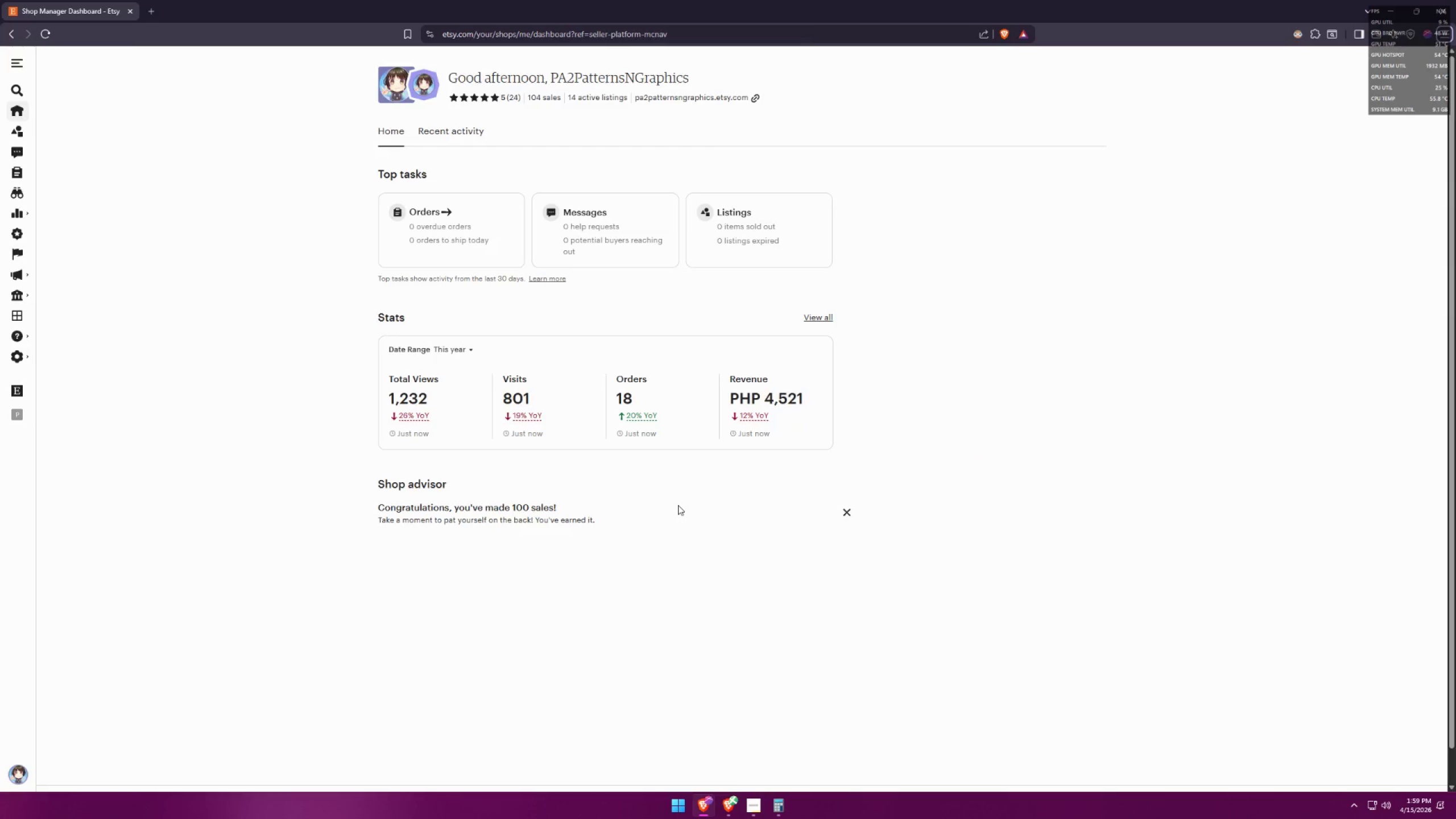 
key(Alt+Tab)
 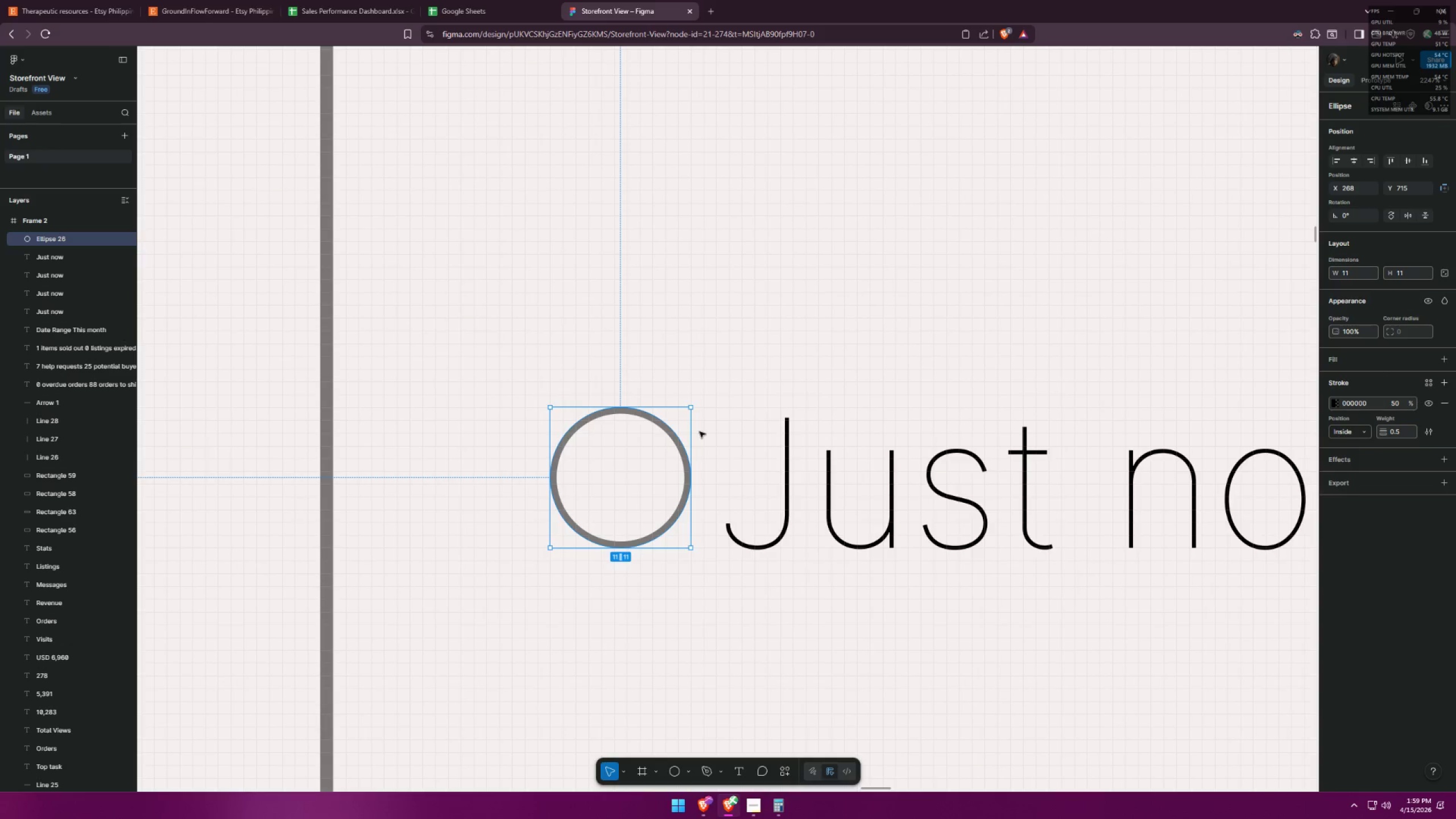 
hold_key(key=AltLeft, duration=0.94)
left_click_drag(start_coordinate=[692, 410], to_coordinate=[683, 417])
 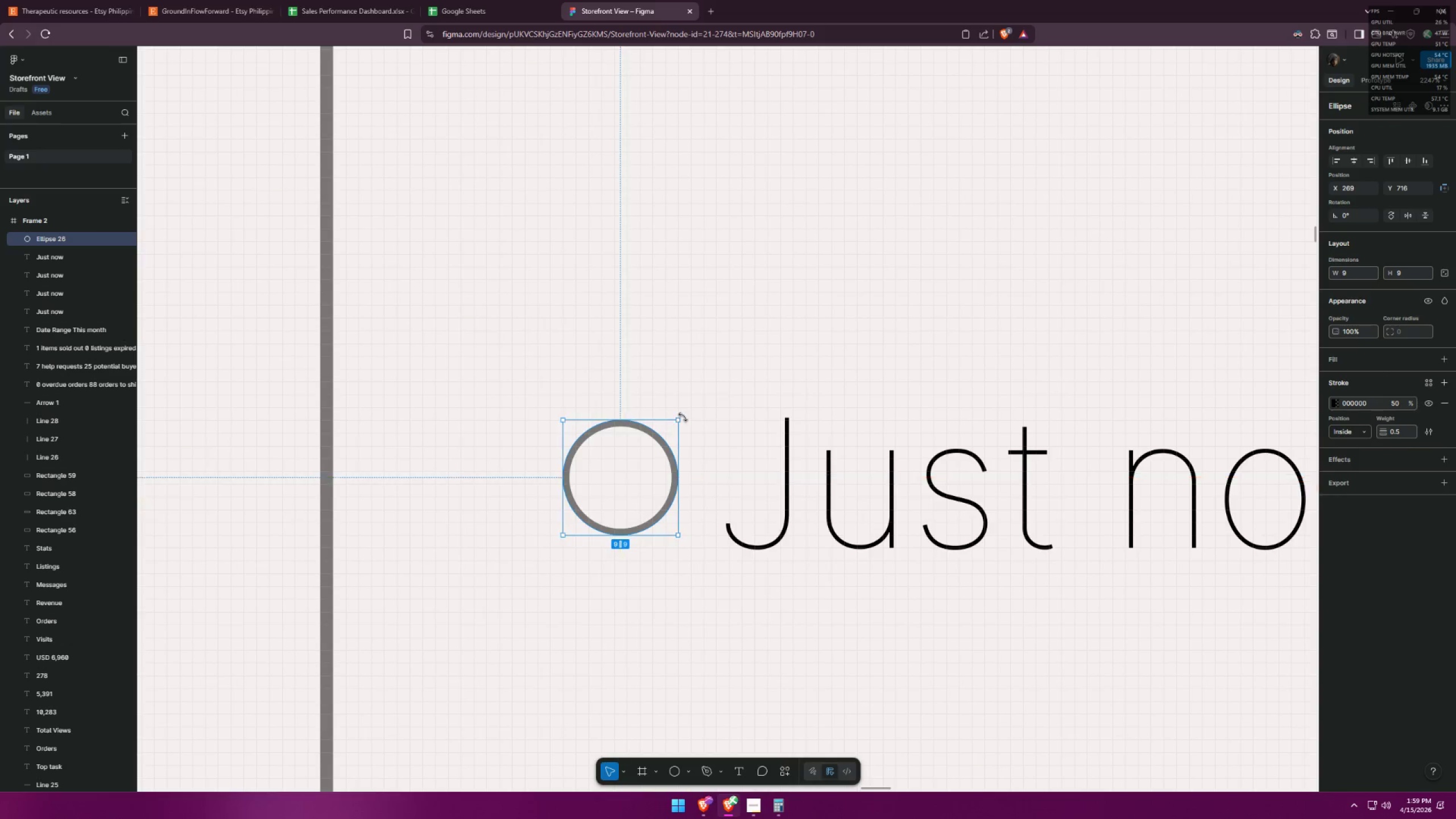 
key(Control+ControlLeft)
 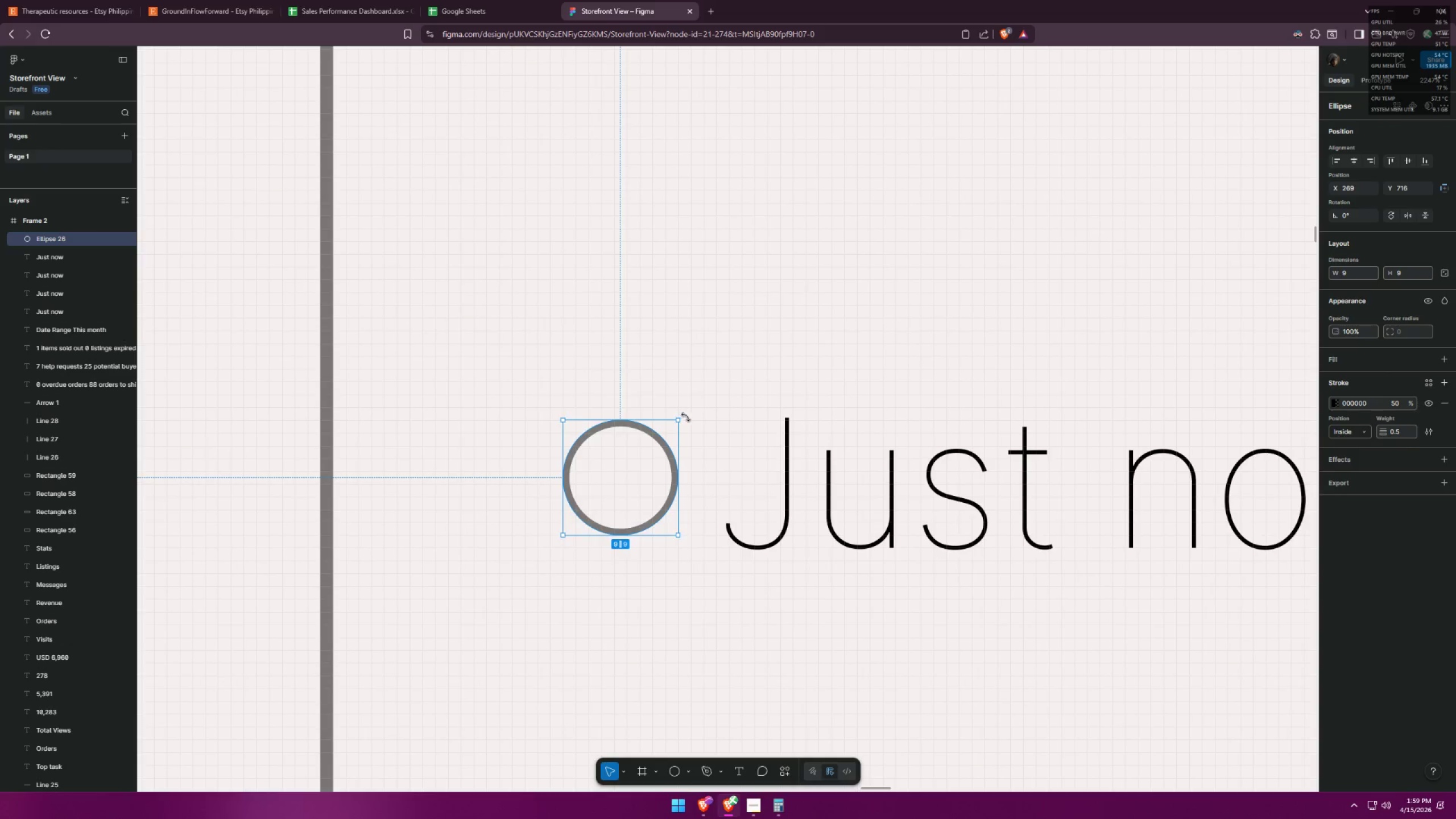 
key(Control+Z)
 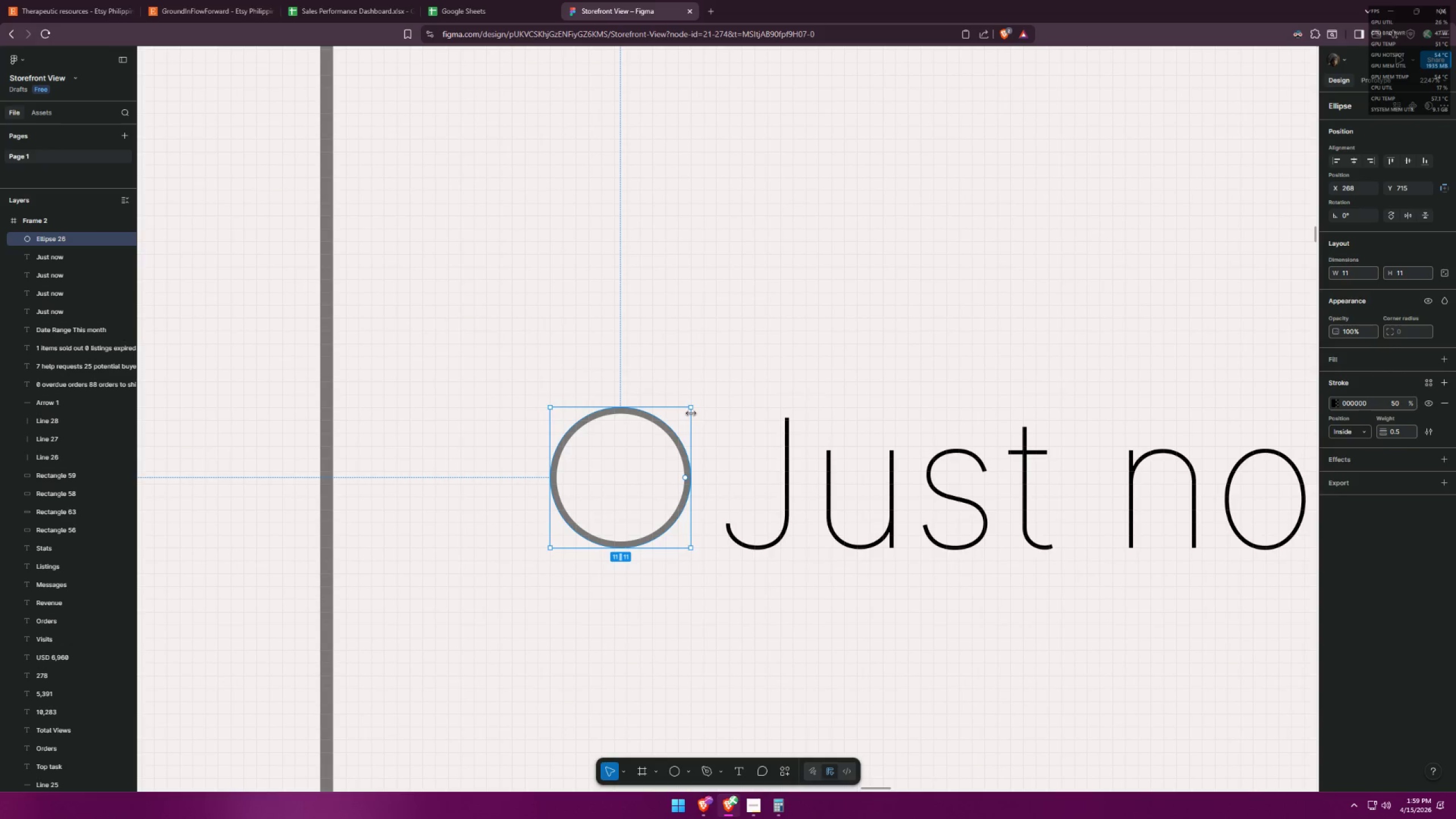 
hold_key(key=ShiftLeft, duration=0.84)
left_click_drag(start_coordinate=[690, 408], to_coordinate=[678, 425])
 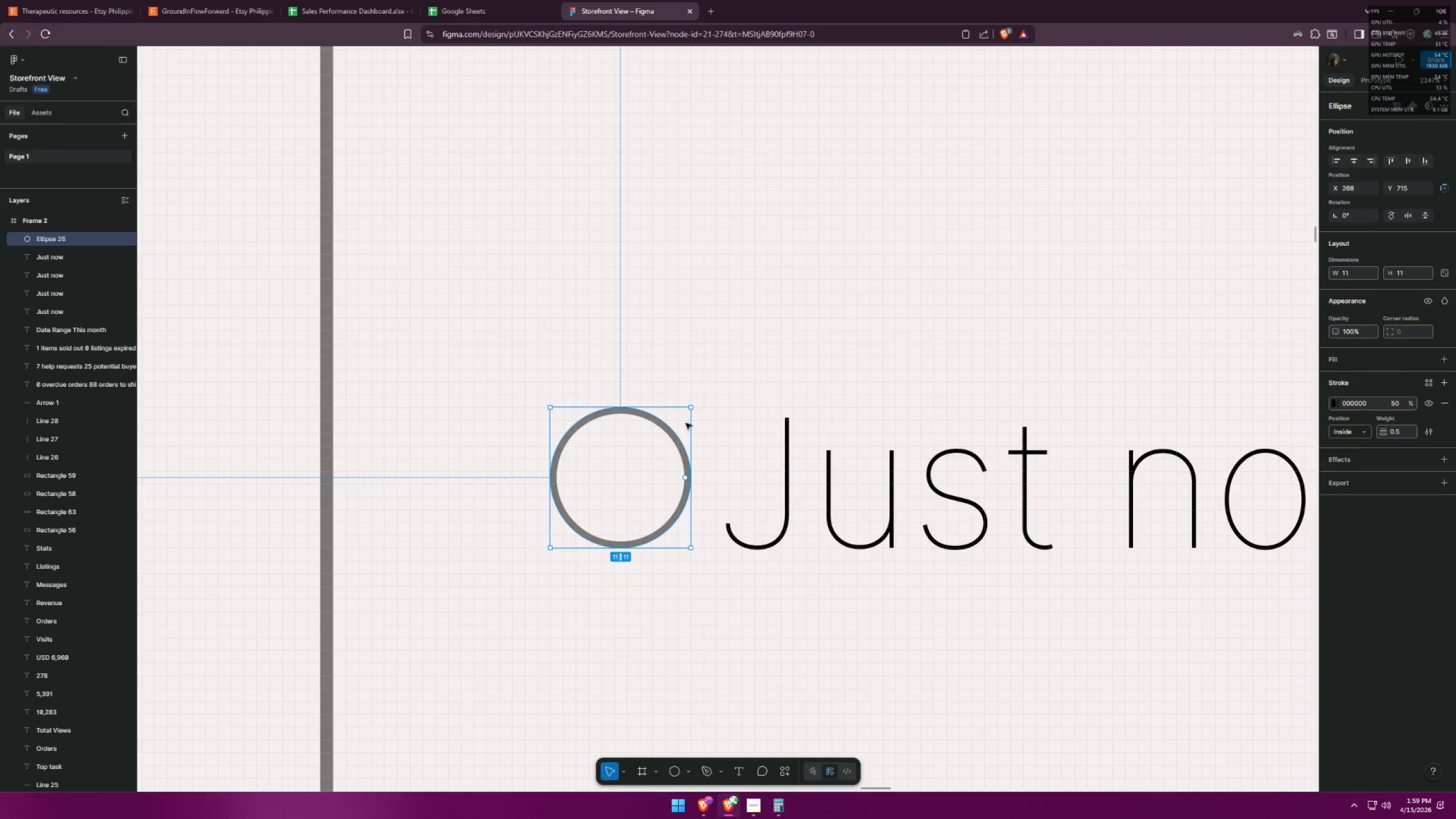 
hold_key(key=ShiftLeft, duration=2.47)
 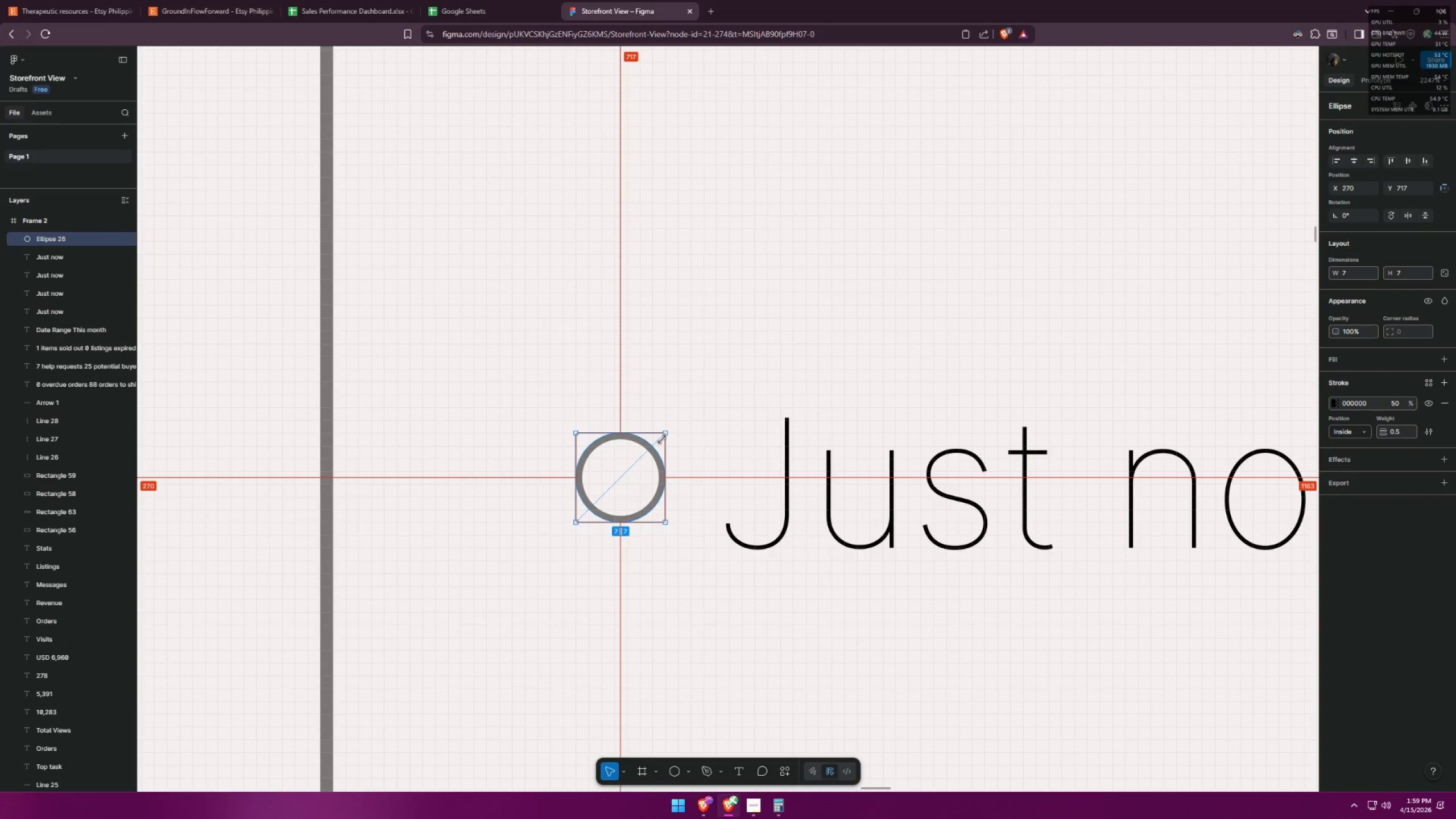 
key(Control+ControlLeft)
 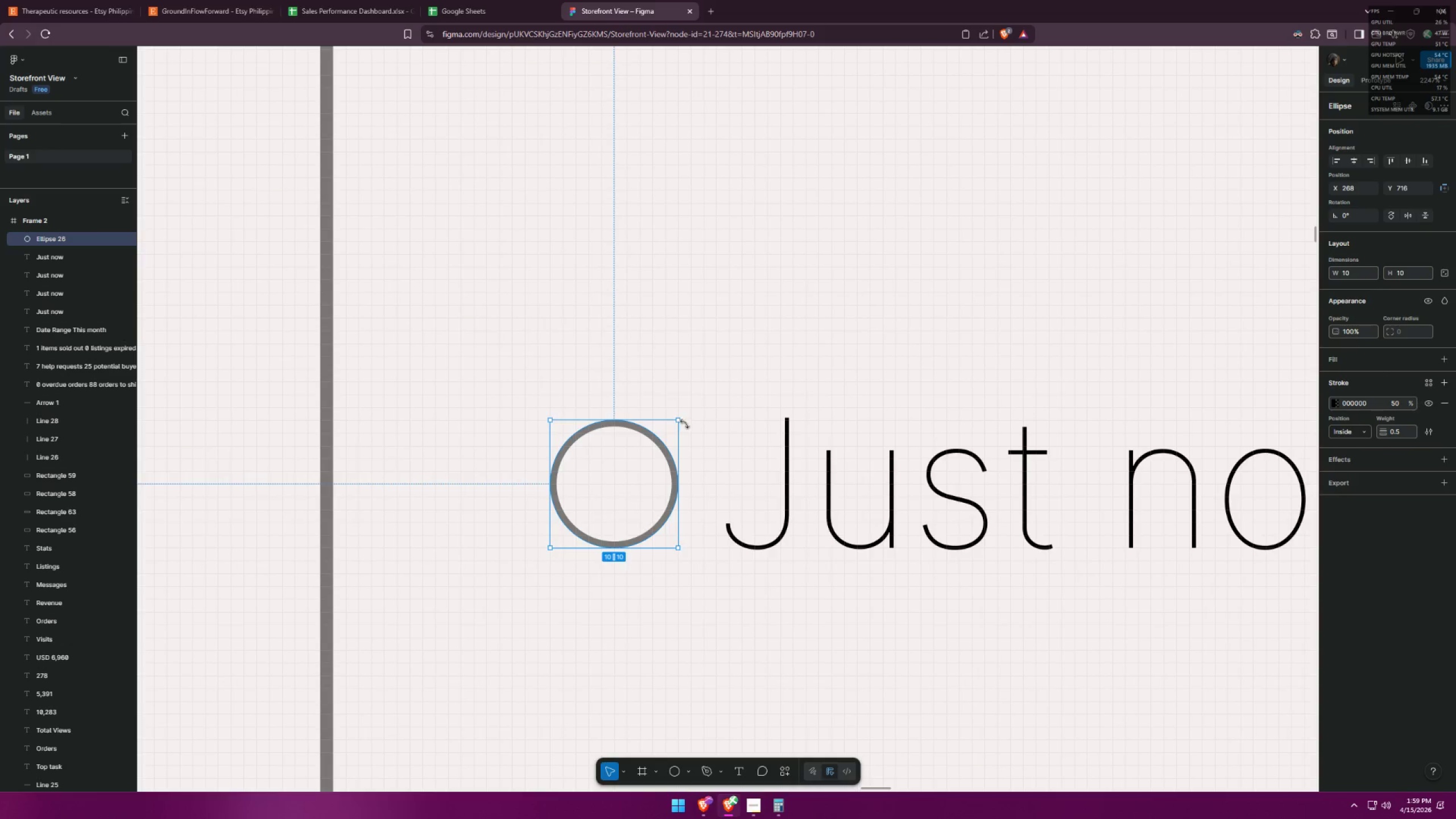 
key(Control+Z)
 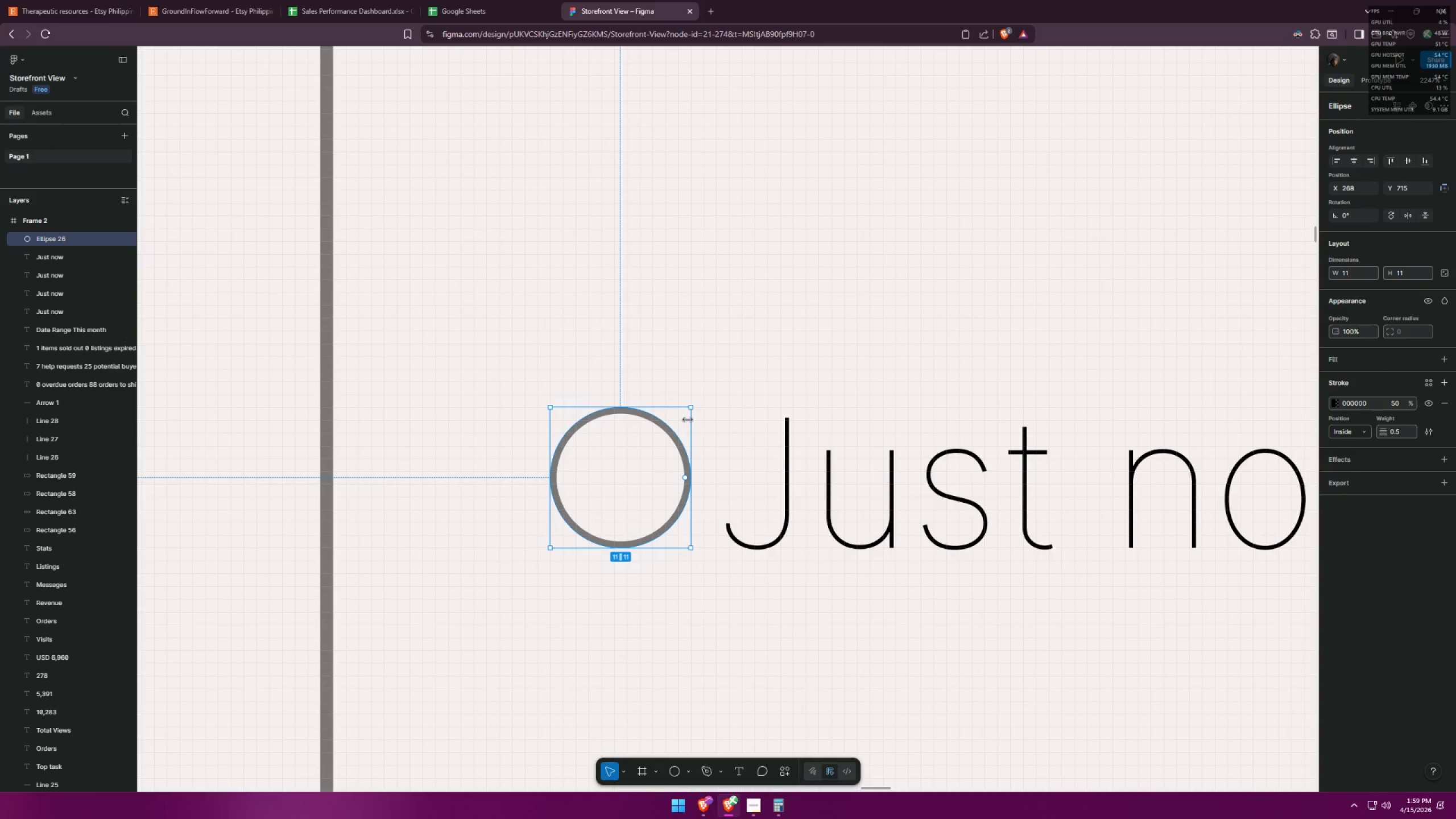 
hold_key(key=AltLeft, duration=1.5)
left_click_drag(start_coordinate=[691, 410], to_coordinate=[662, 440])
 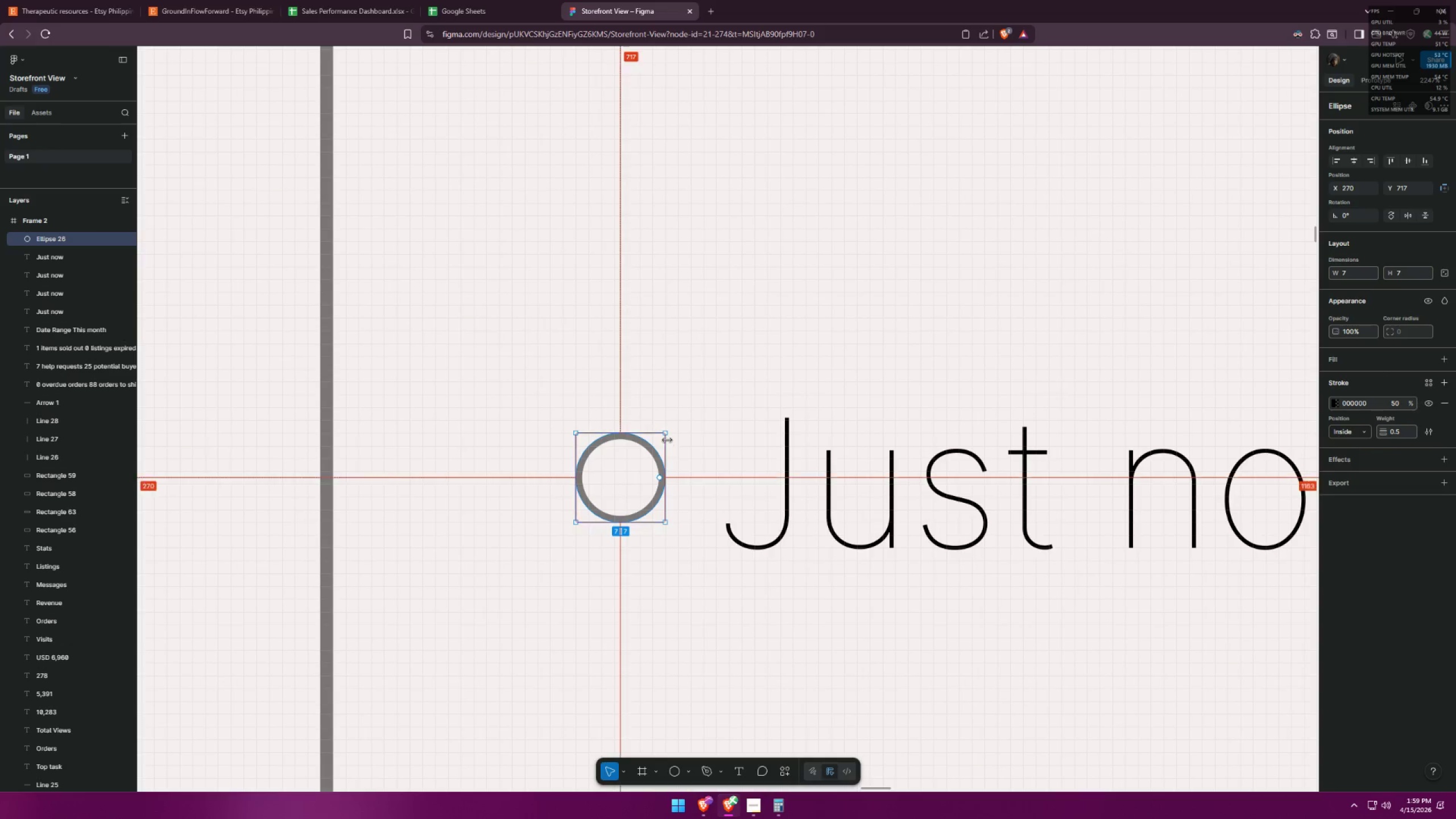 
hold_key(key=AltLeft, duration=1.03)
 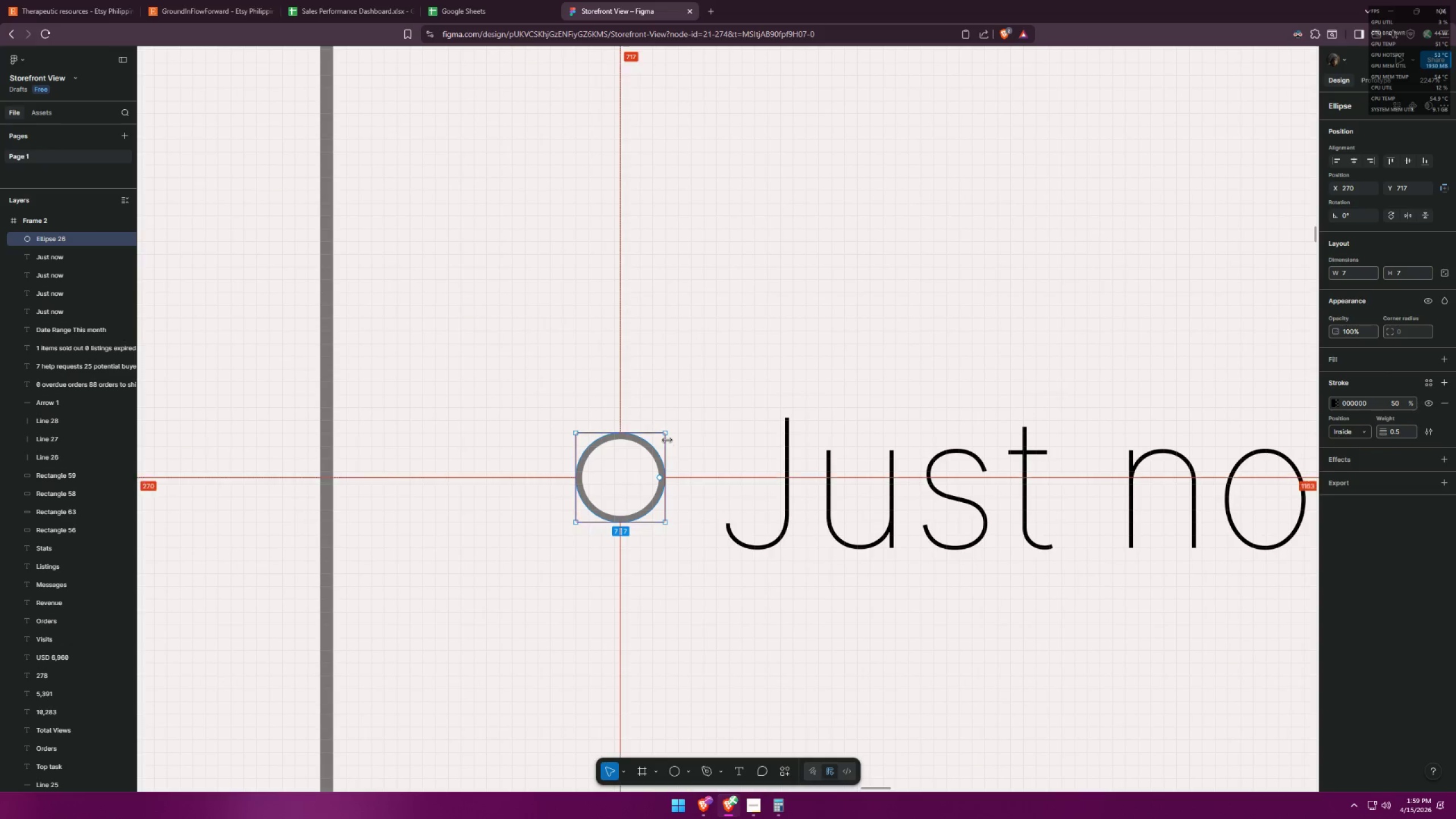 
hold_key(key=ShiftLeft, duration=0.66)
 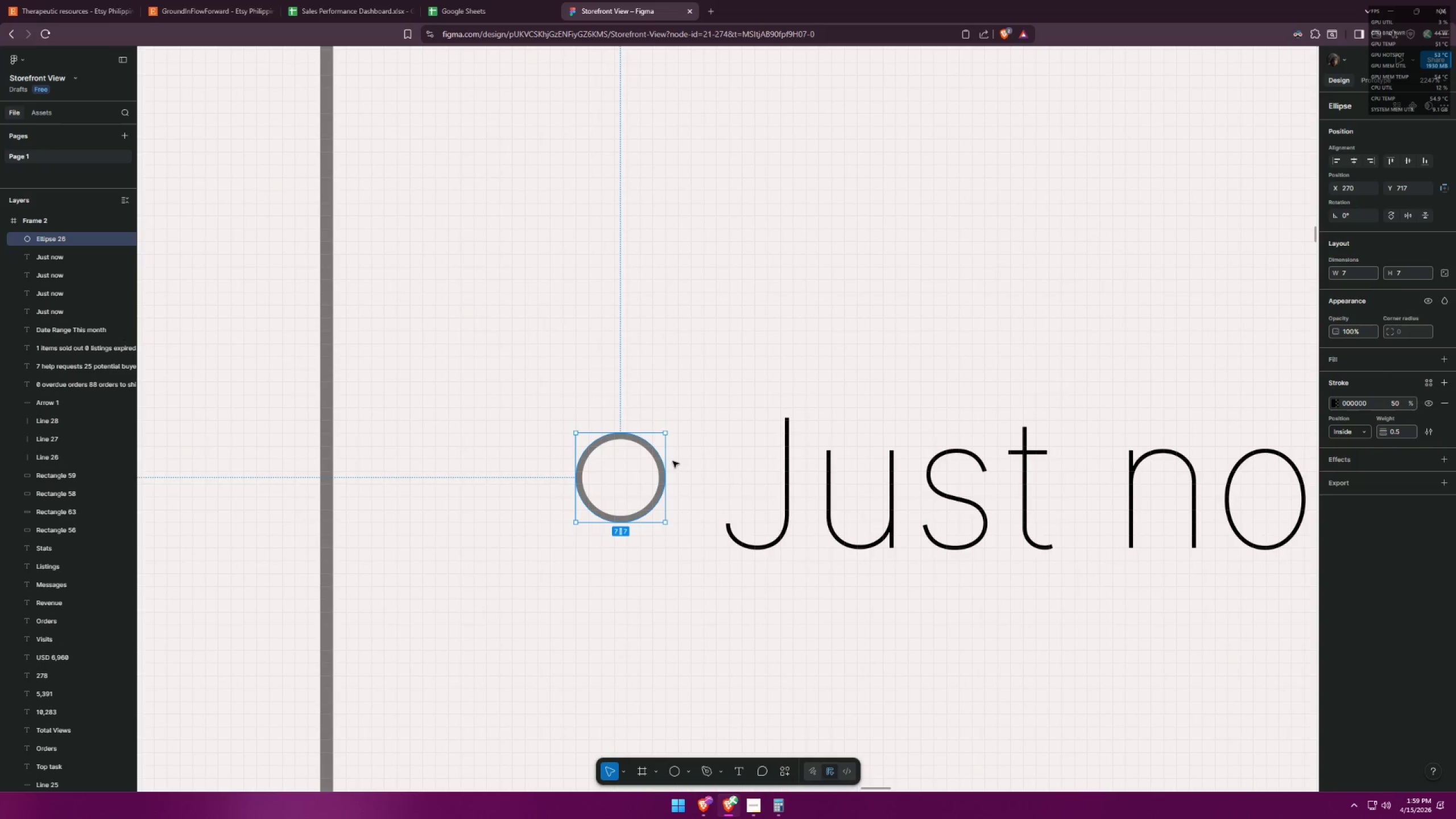 
hold_key(key=AltLeft, duration=0.8)
hold_key(key=ShiftLeft, duration=0.78)
left_click_drag(start_coordinate=[666, 435], to_coordinate=[673, 428])
 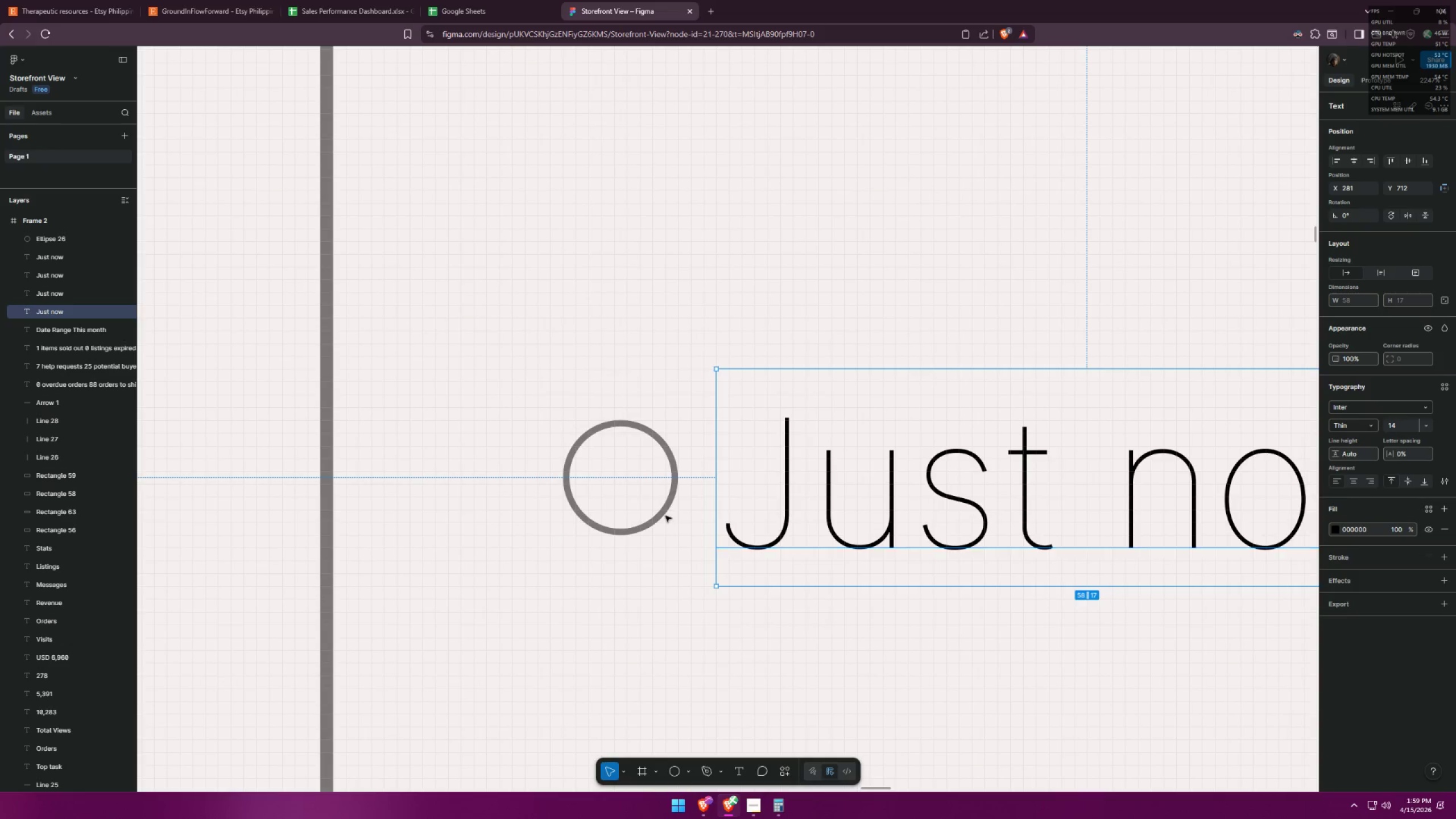 
left_click_drag(start_coordinate=[665, 515], to_coordinate=[680, 526])
 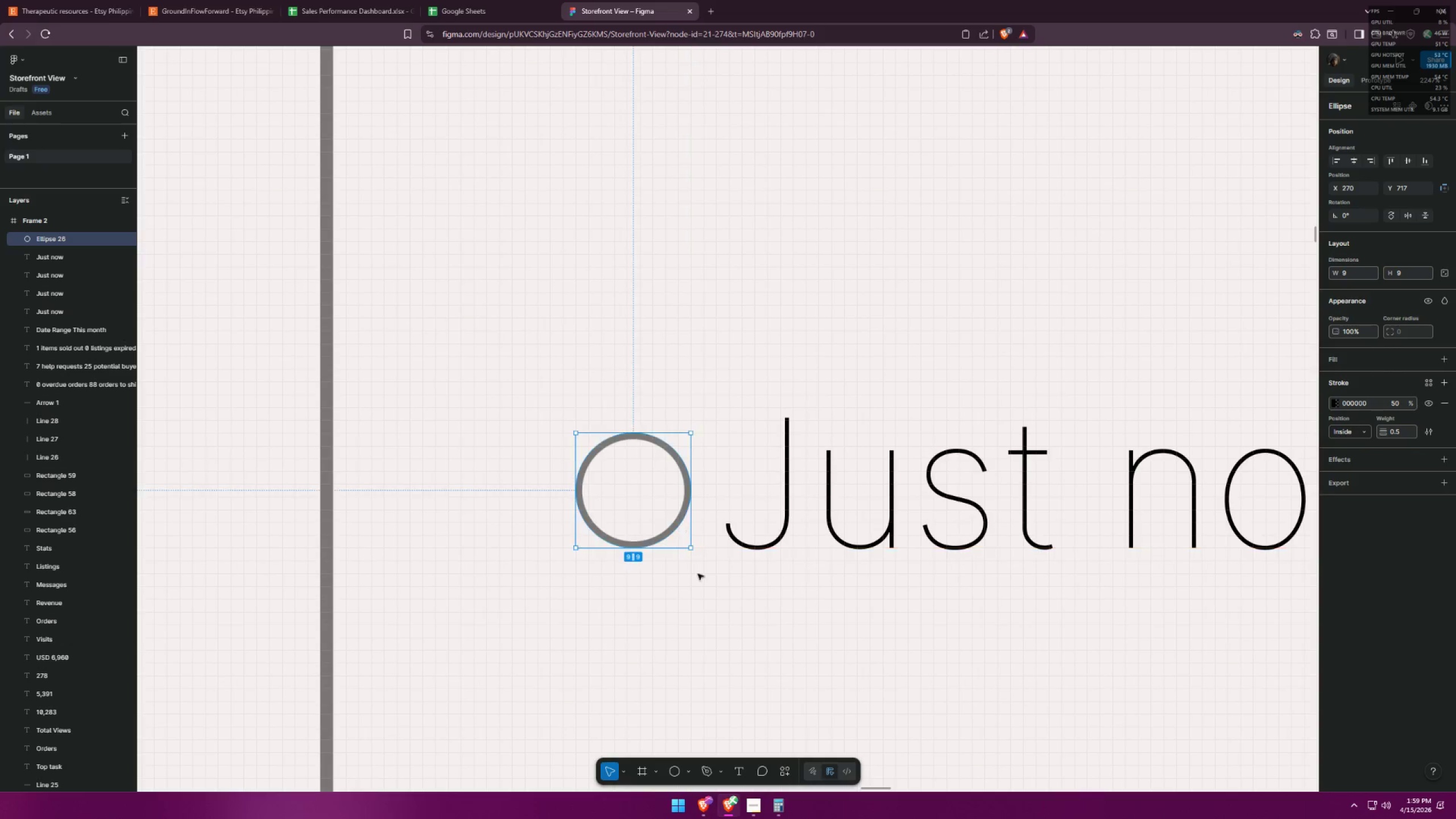 
left_click([750, 607])
 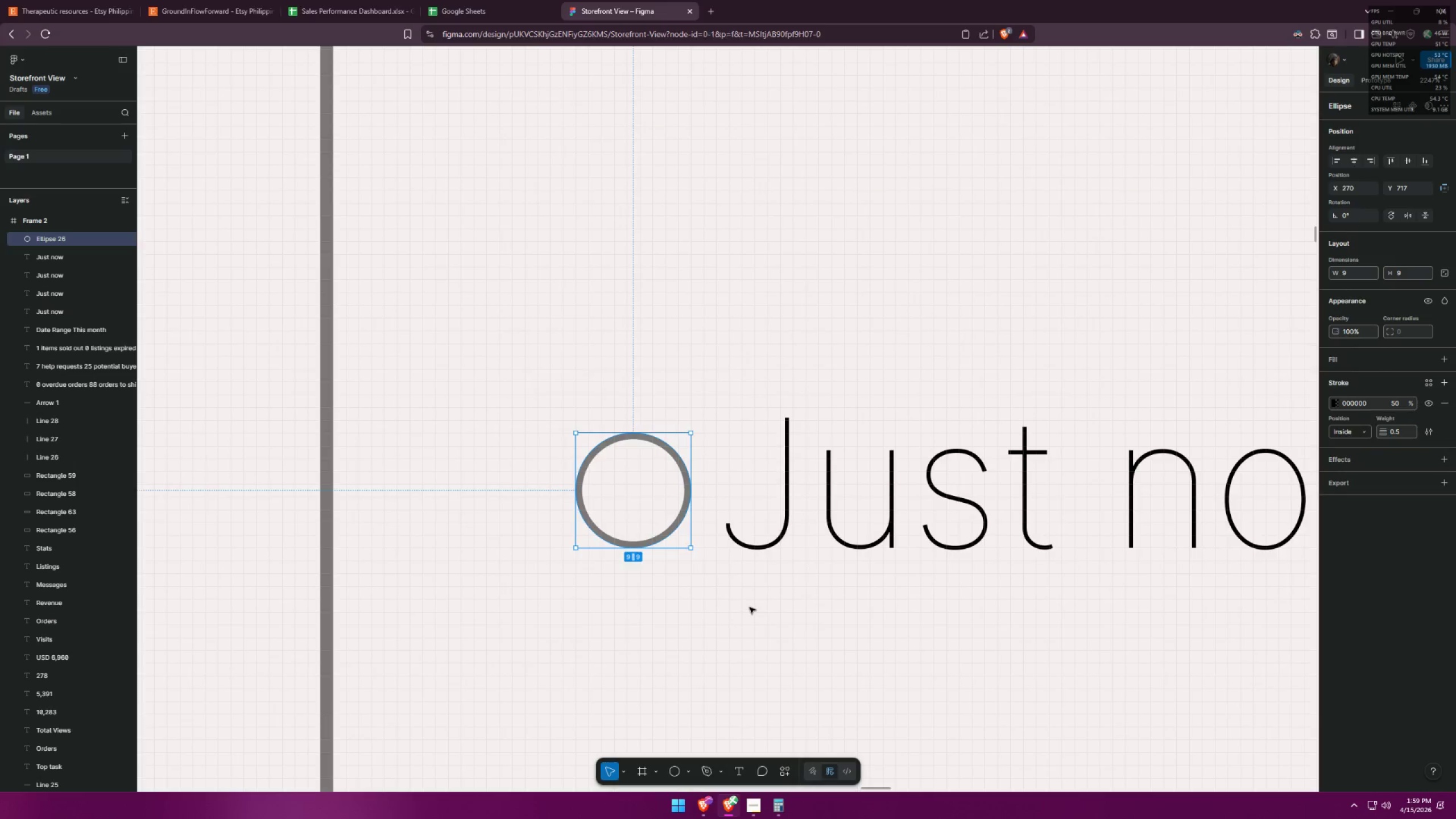 
key(Alt+AltLeft)
 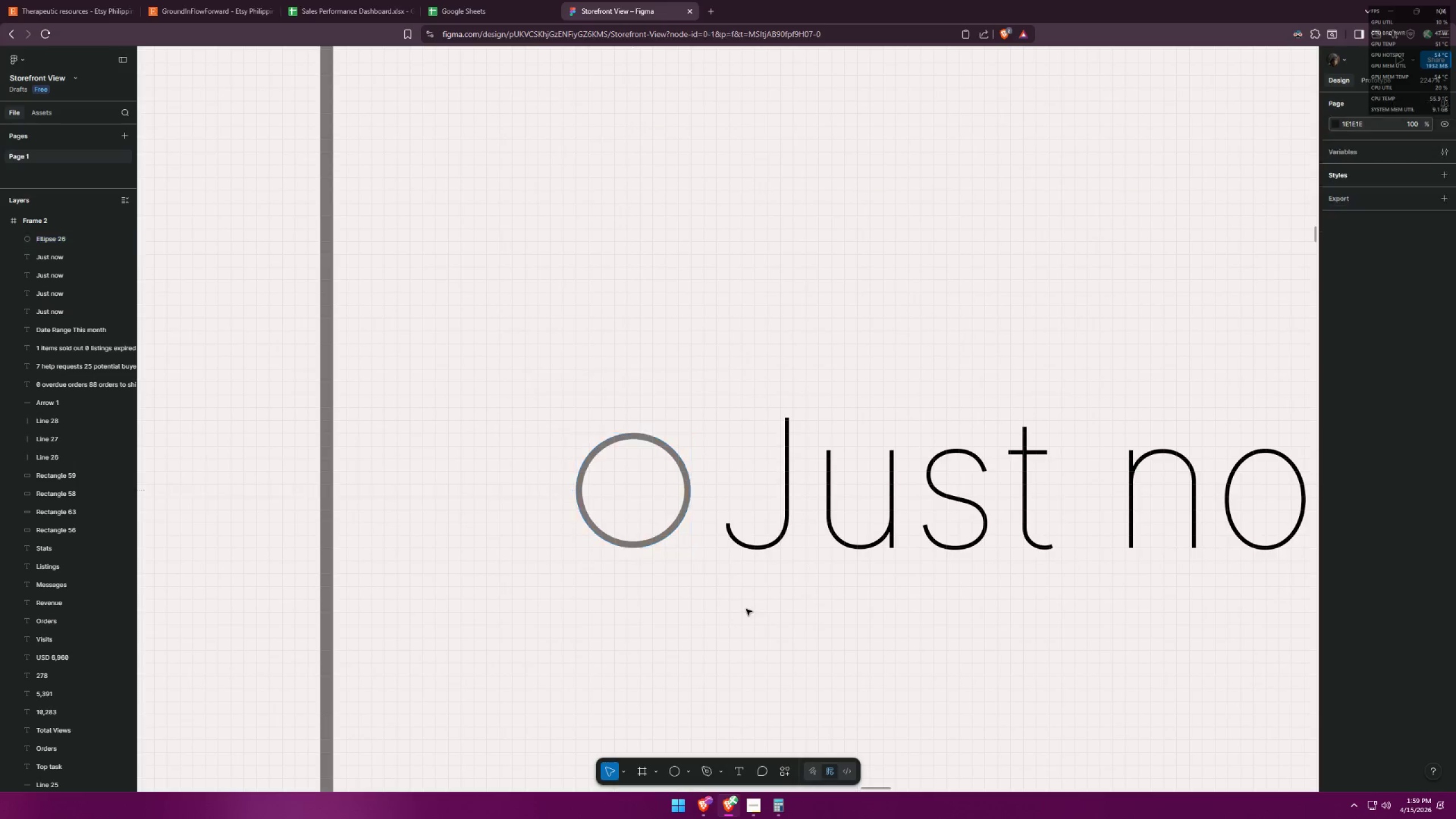 
key(Alt+Tab)
 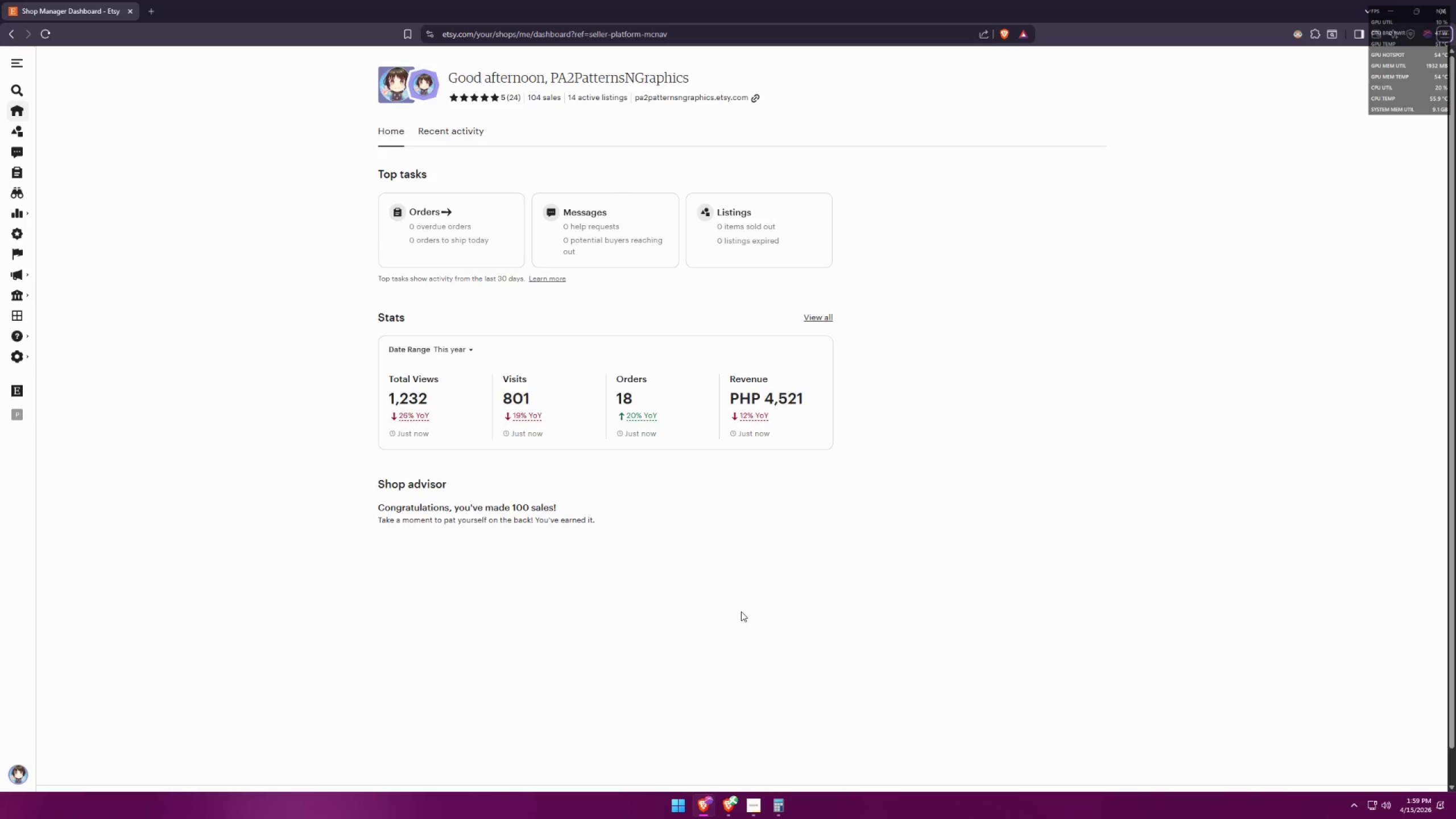 
key(Alt+AltLeft)
 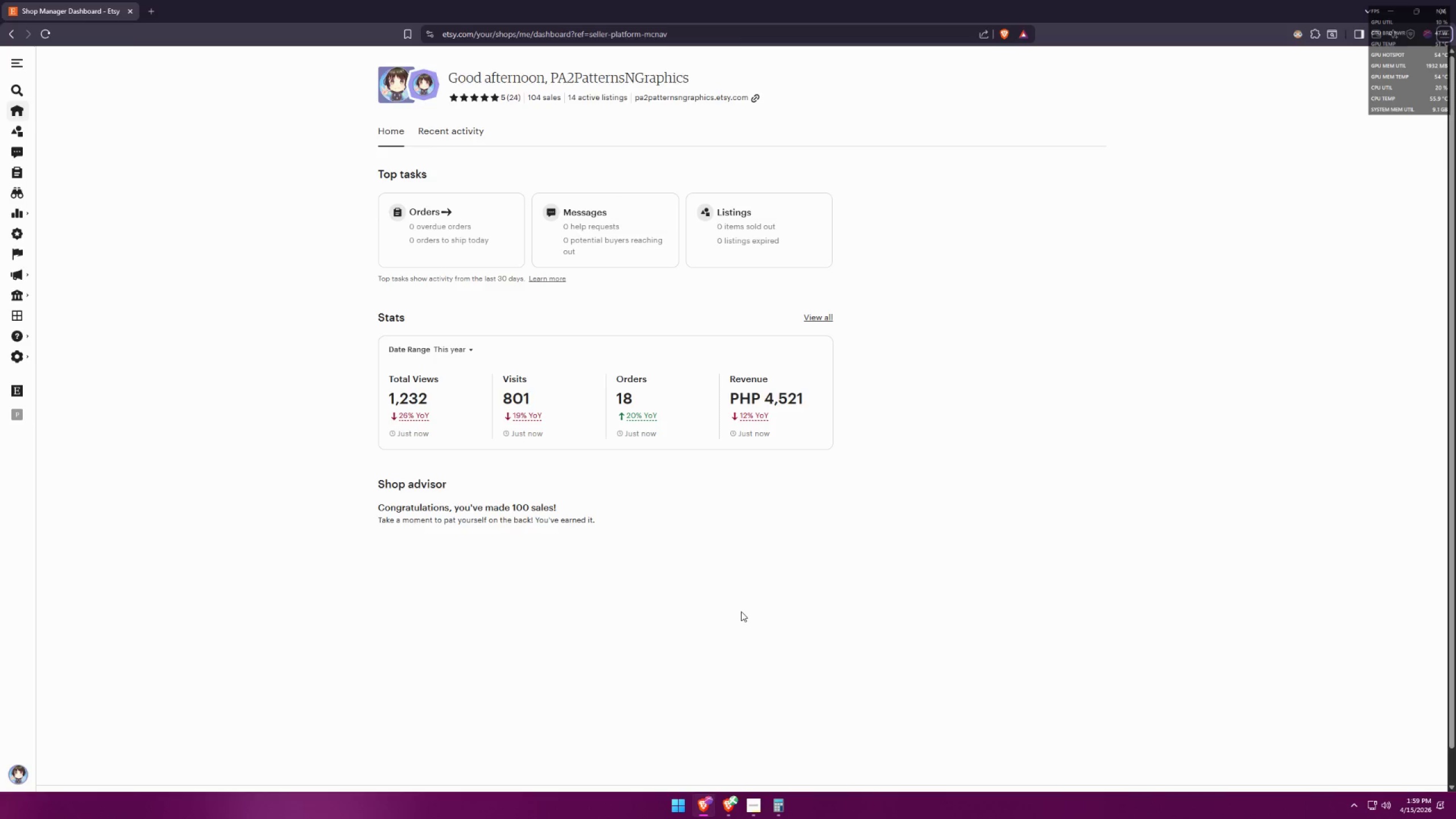 
key(Alt+Tab)
 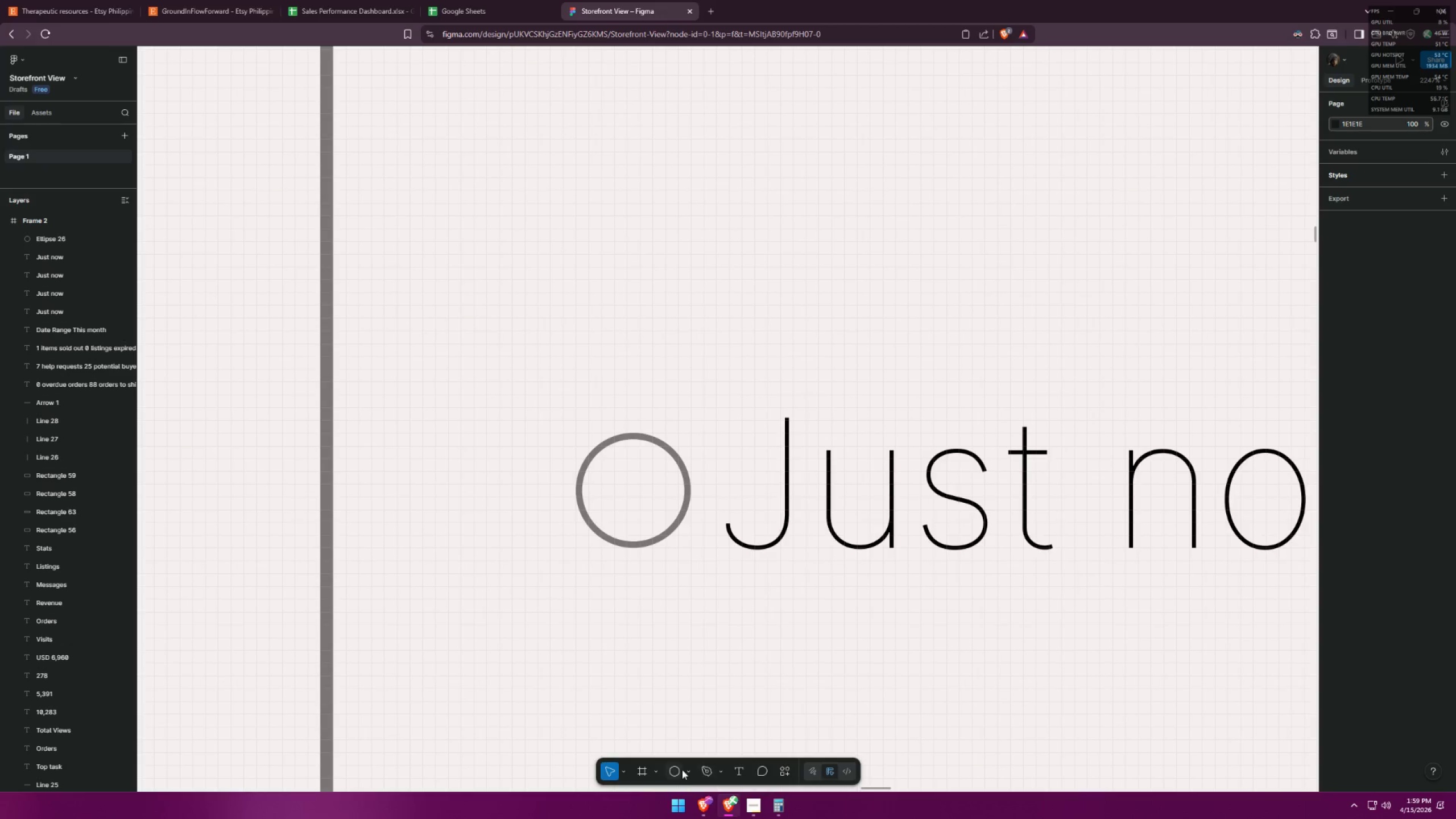 
left_click([684, 771])
 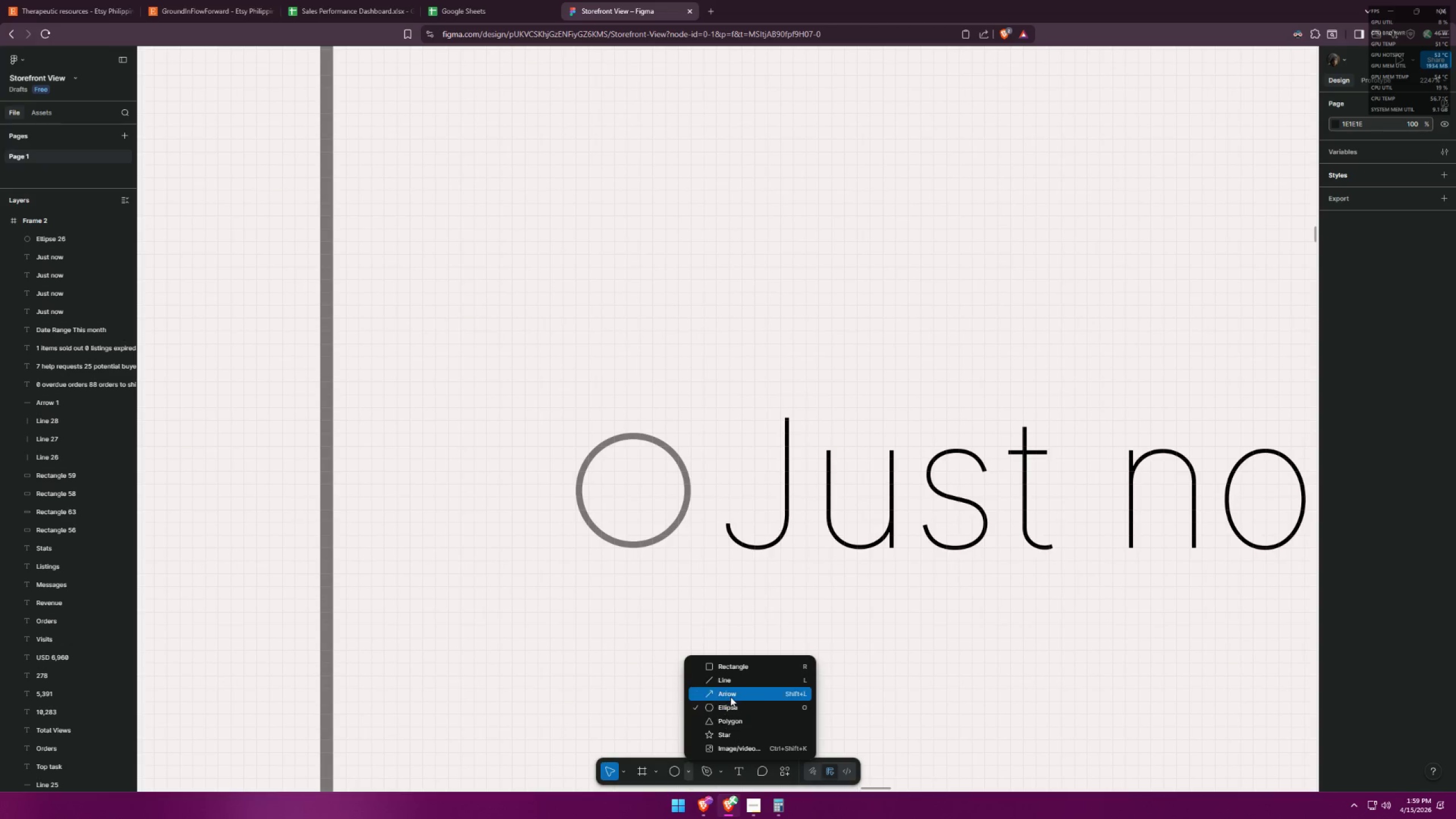 
left_click([738, 683])
 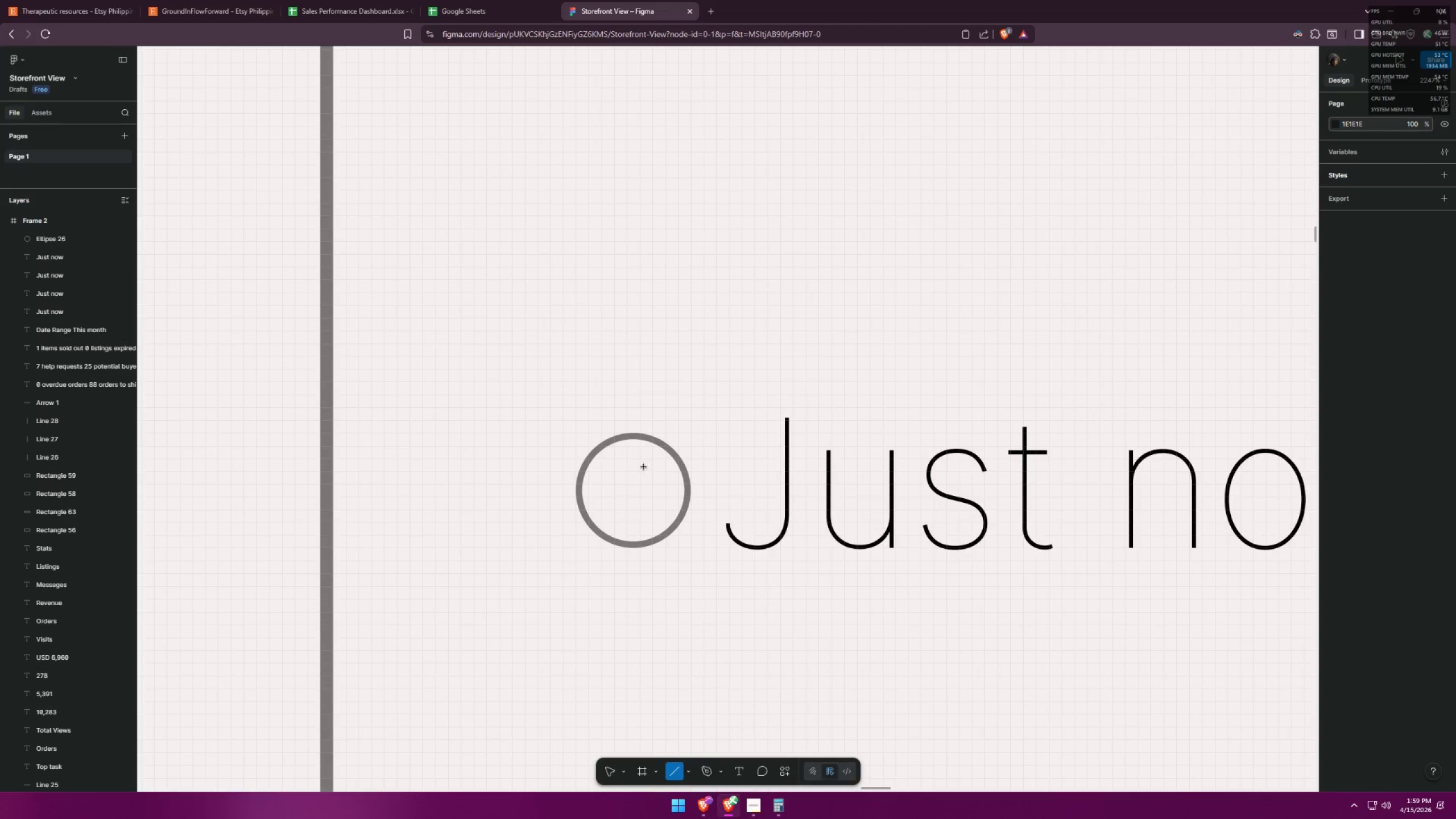 
left_click_drag(start_coordinate=[629, 452], to_coordinate=[625, 479])
 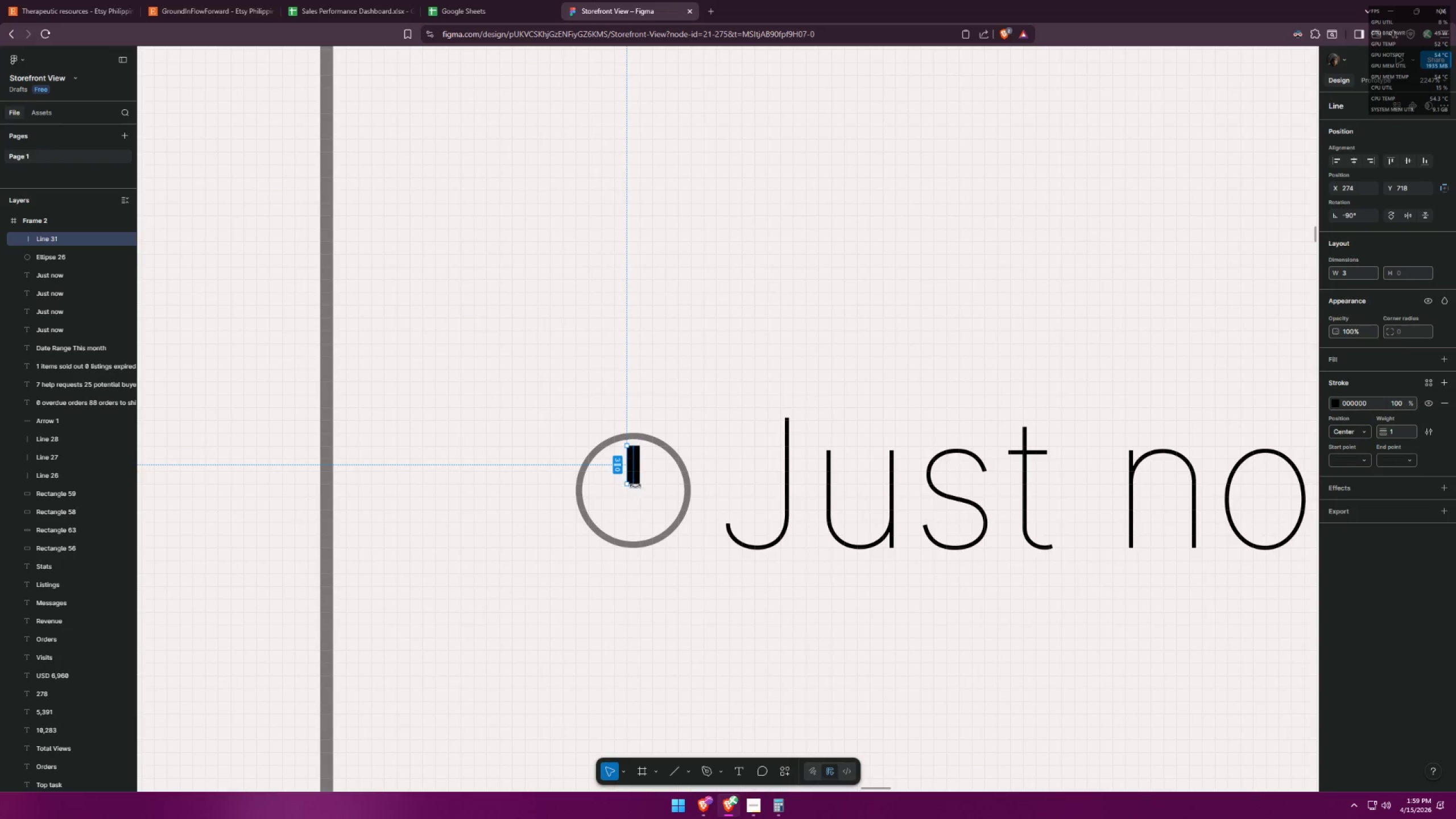 
key(Control+ControlLeft)
 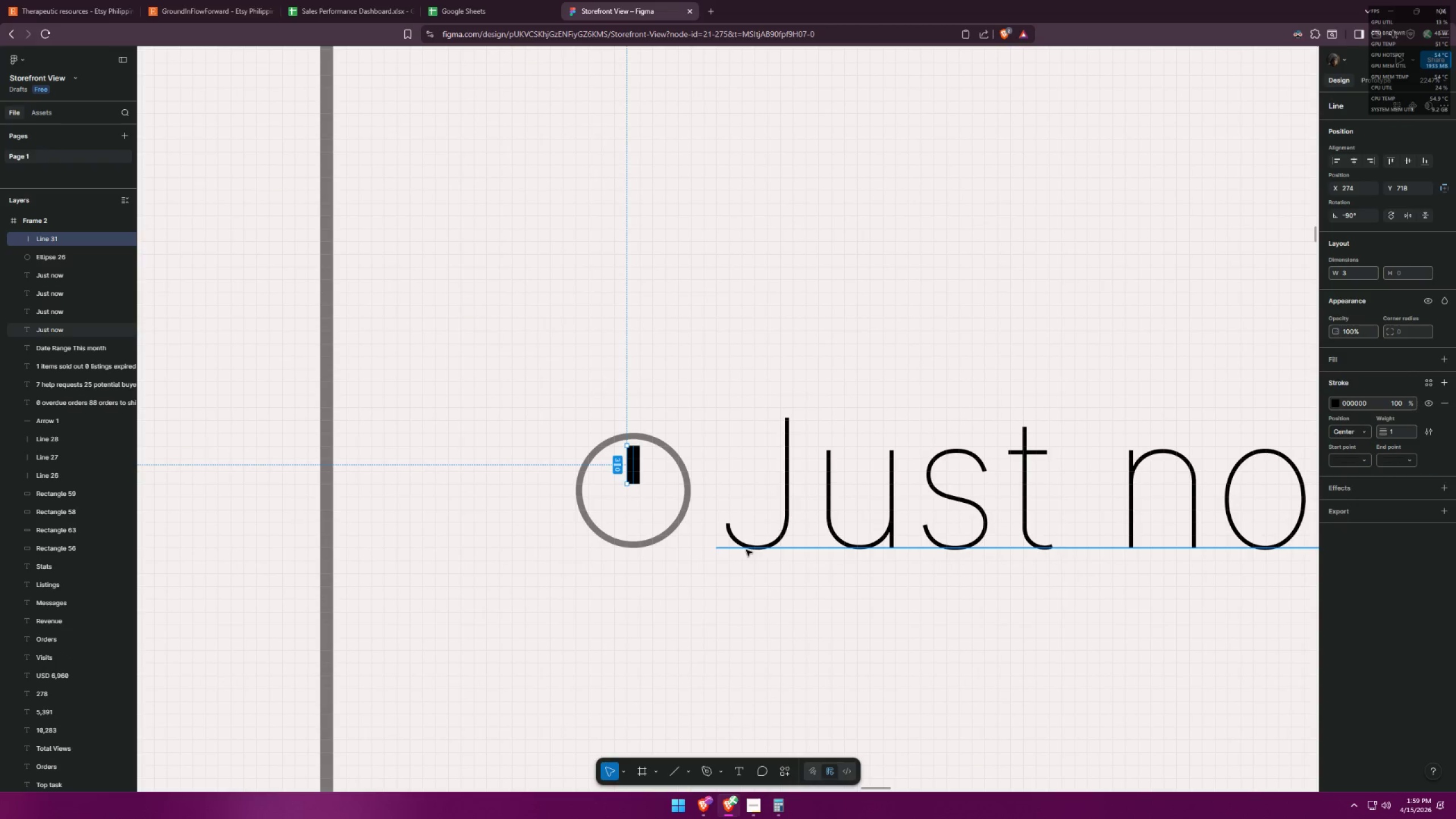 
key(Control+Z)
 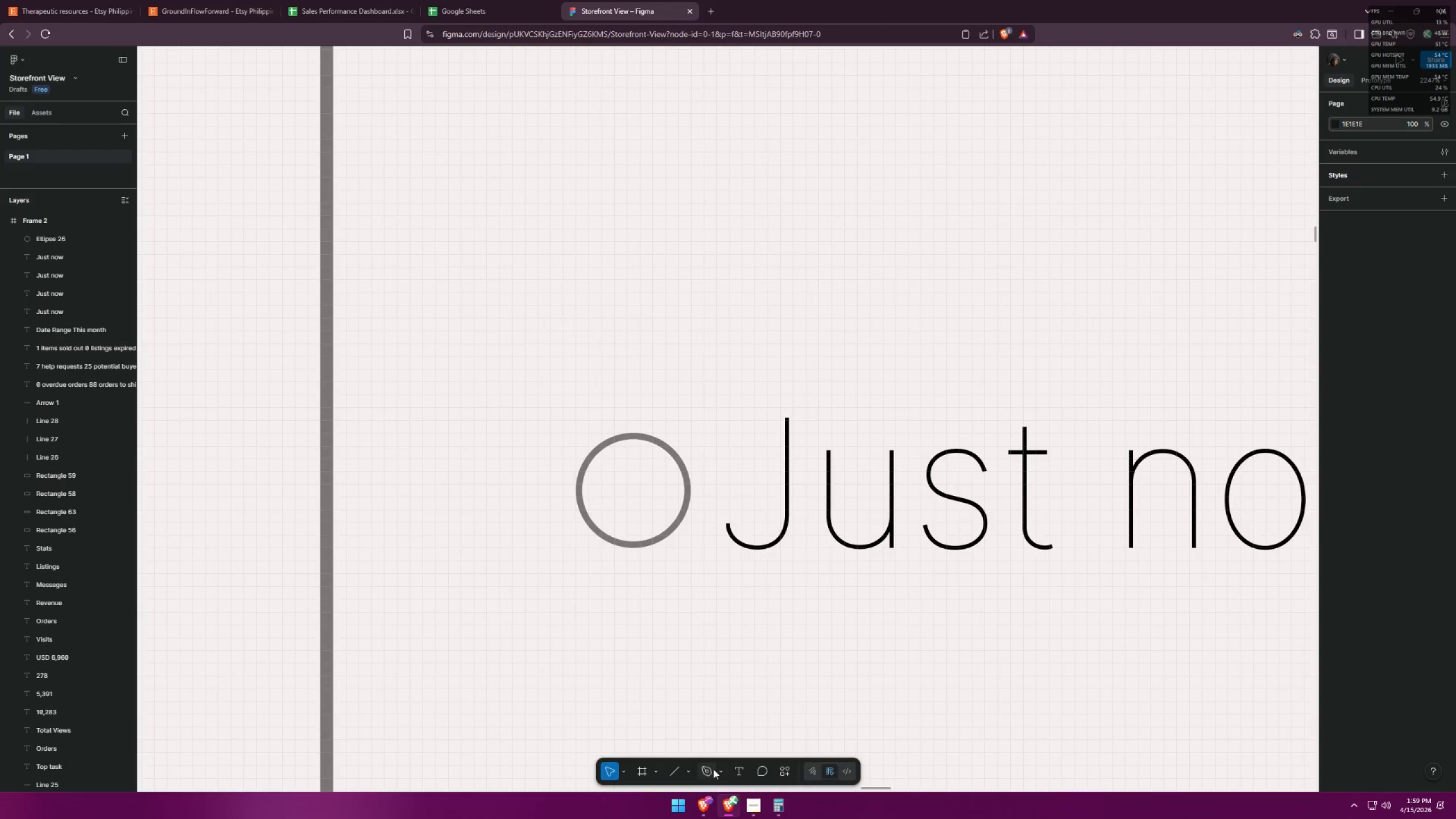 
left_click([676, 770])
 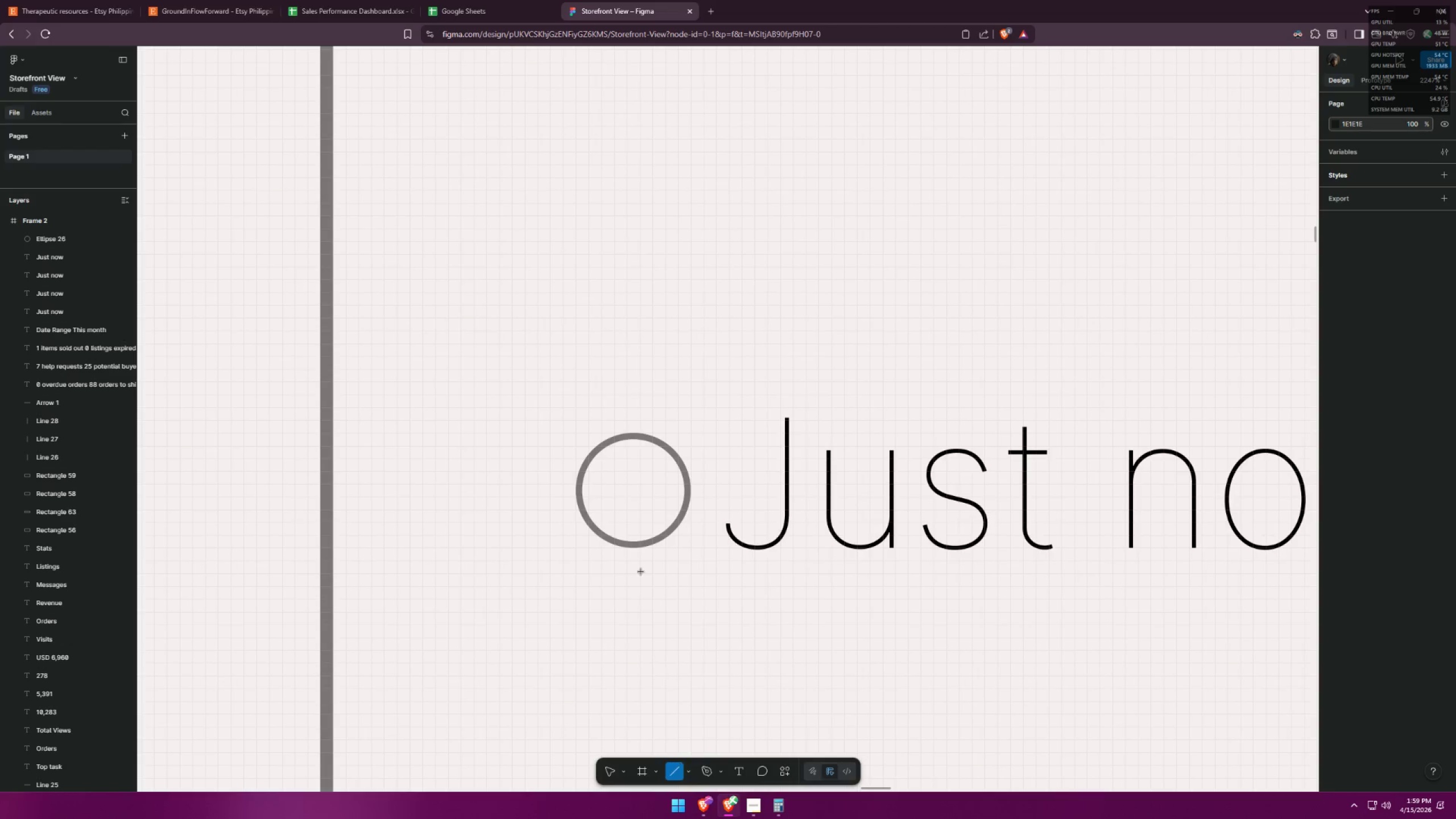 
hold_key(key=ControlLeft, duration=0.39)
scroll: coordinate [616, 507], scroll_direction: up, amount: 7.0
 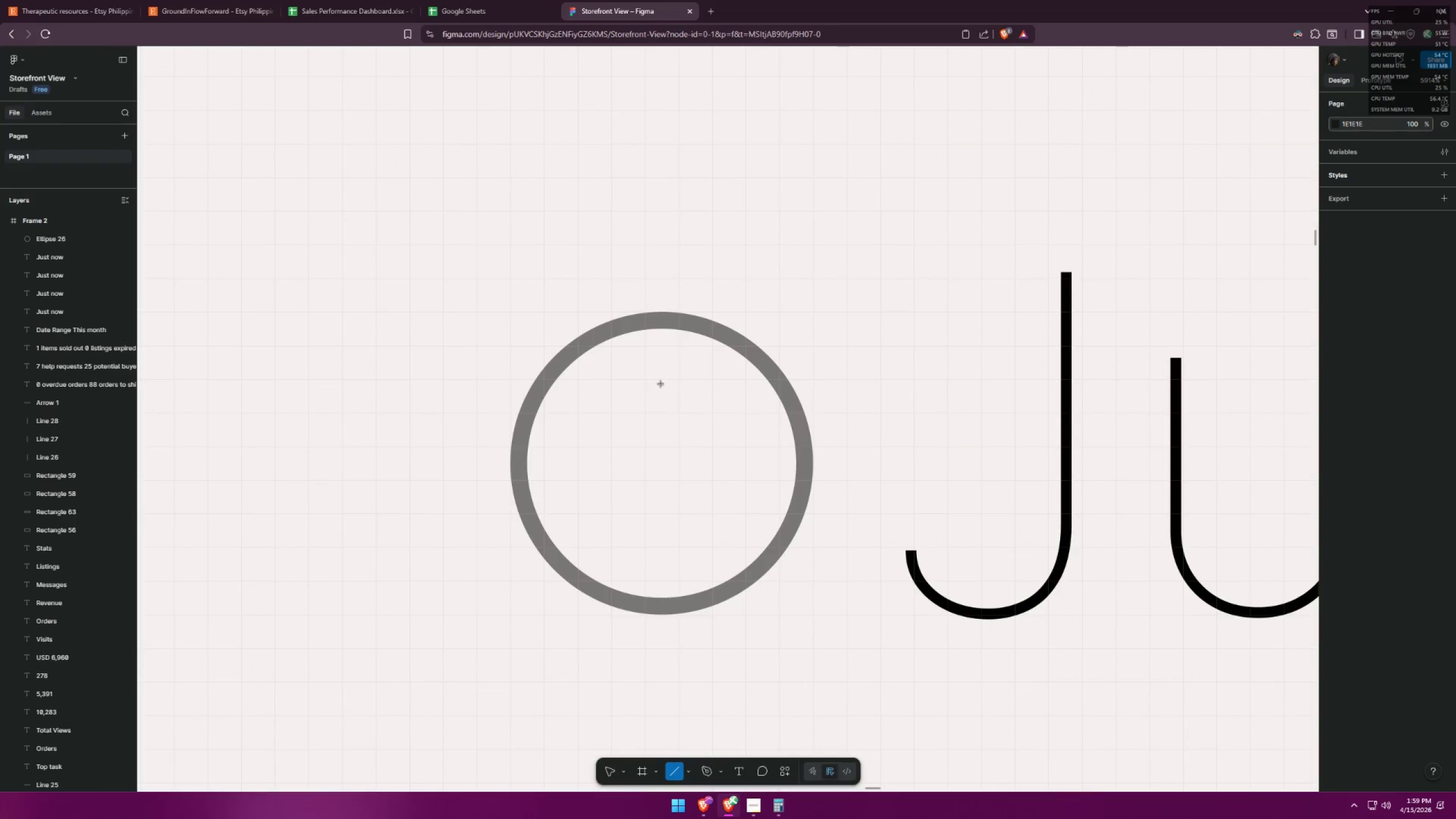 
left_click_drag(start_coordinate=[669, 372], to_coordinate=[673, 487])
 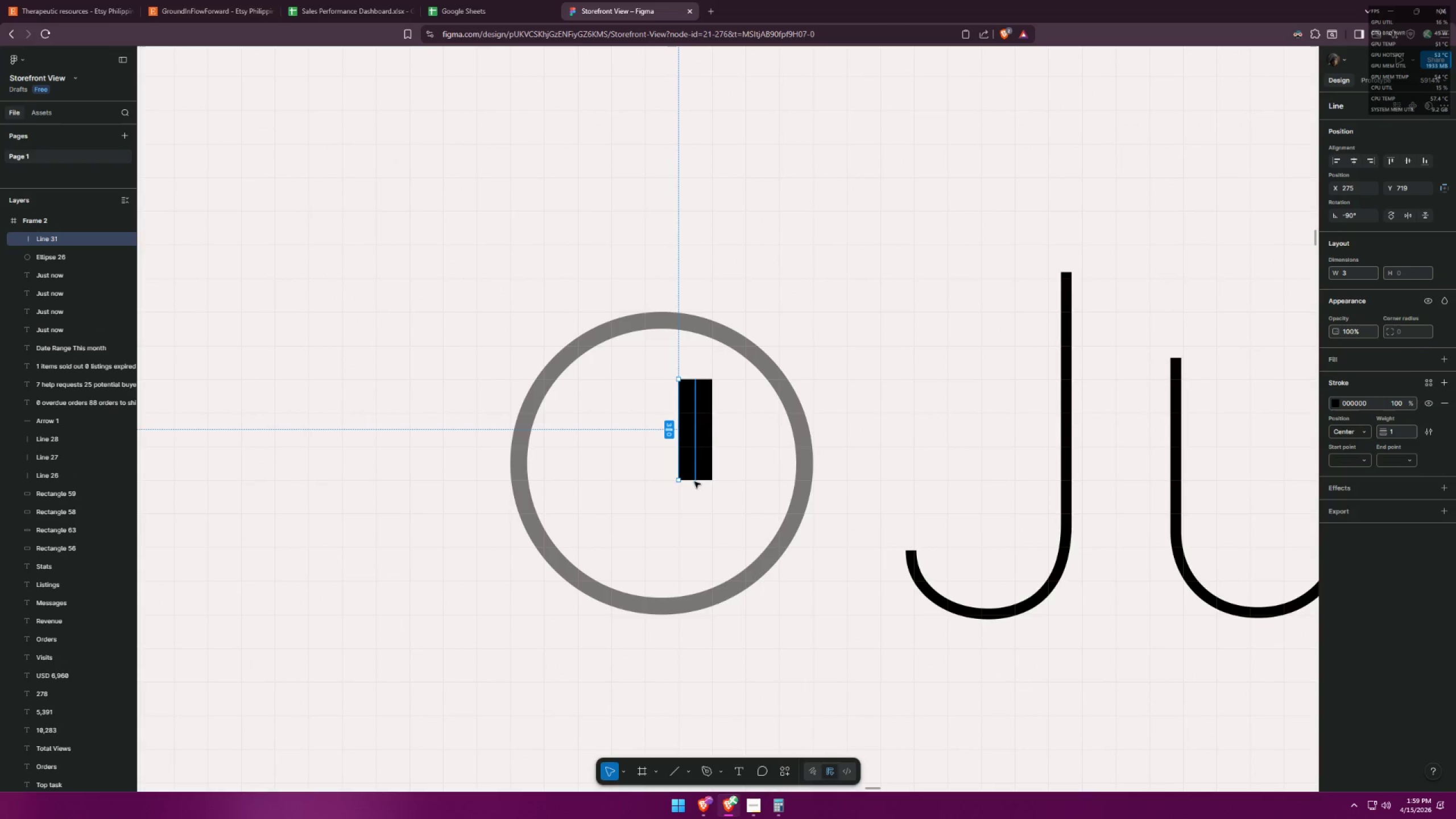 
key(Control+ControlLeft)
 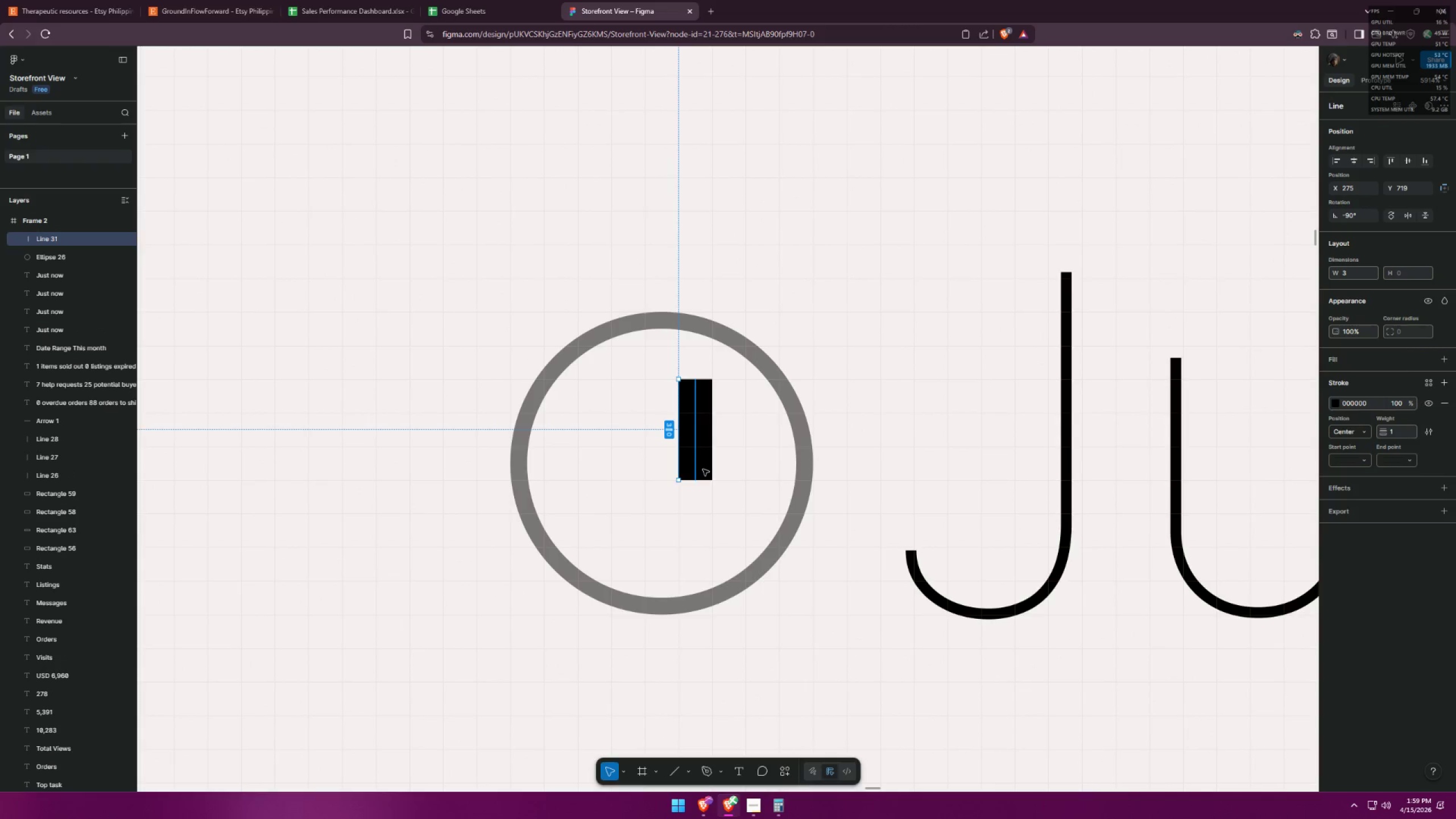 
key(Control+Z)
 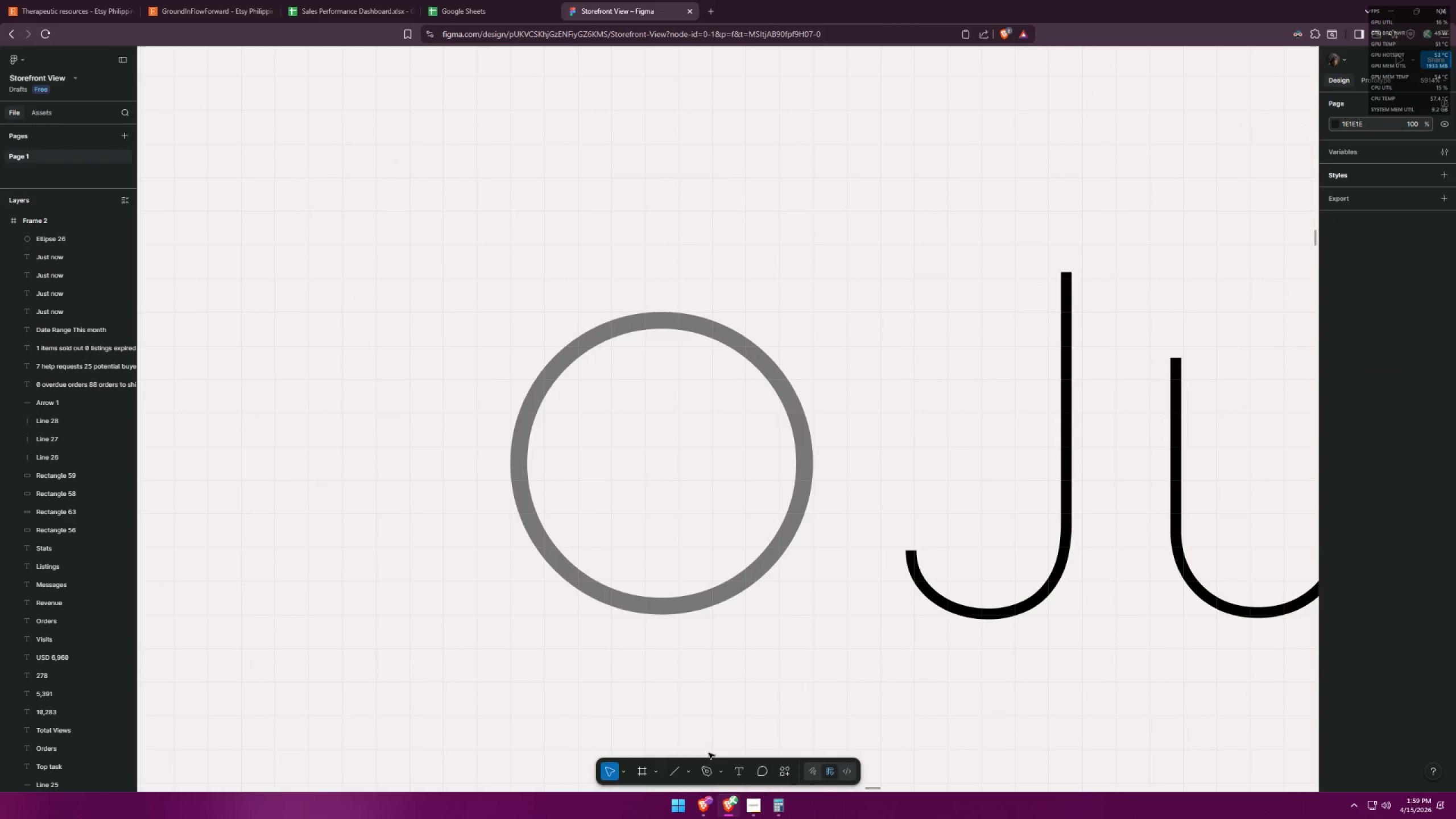 
left_click([706, 769])
 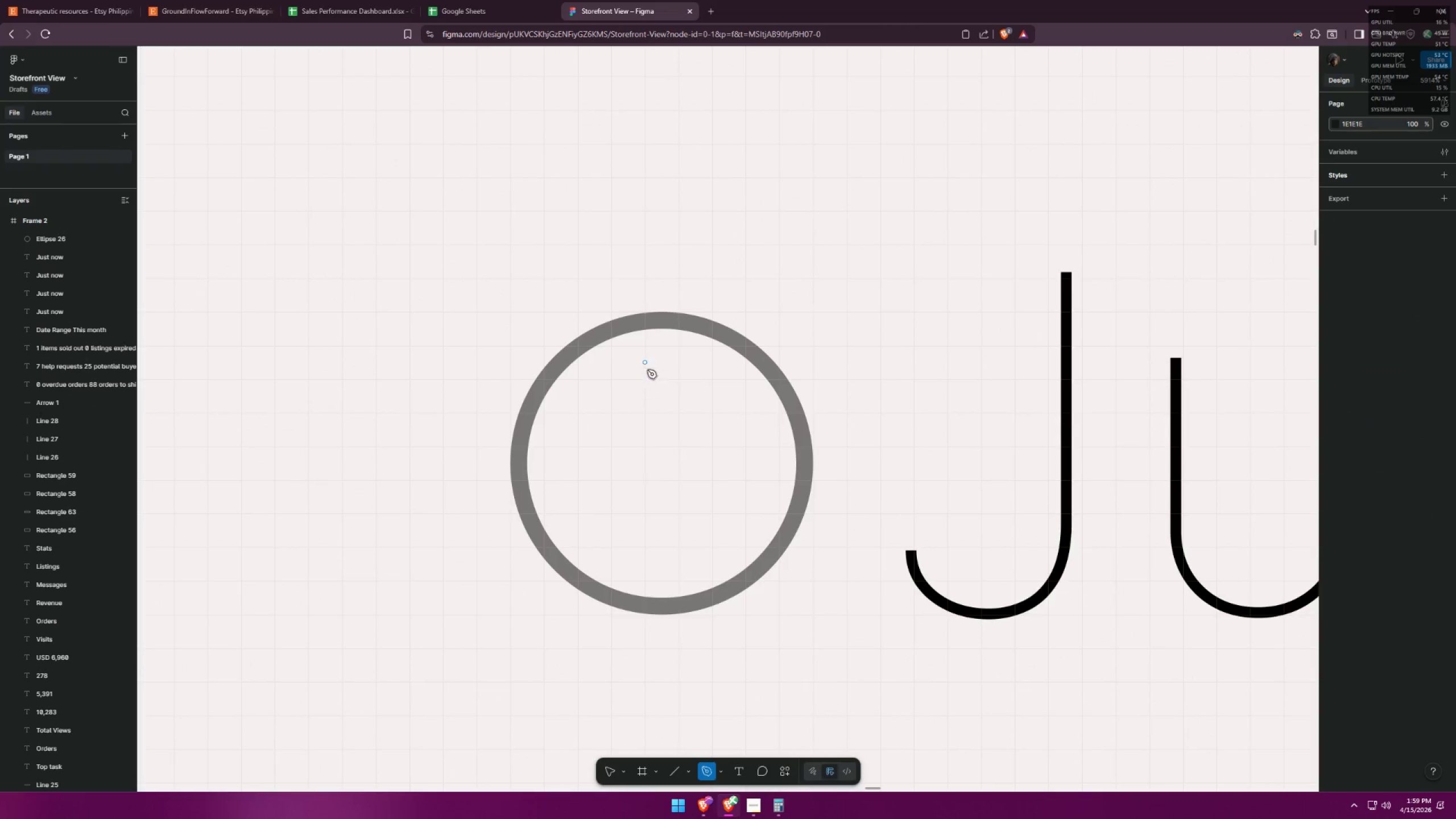 
left_click([647, 368])
 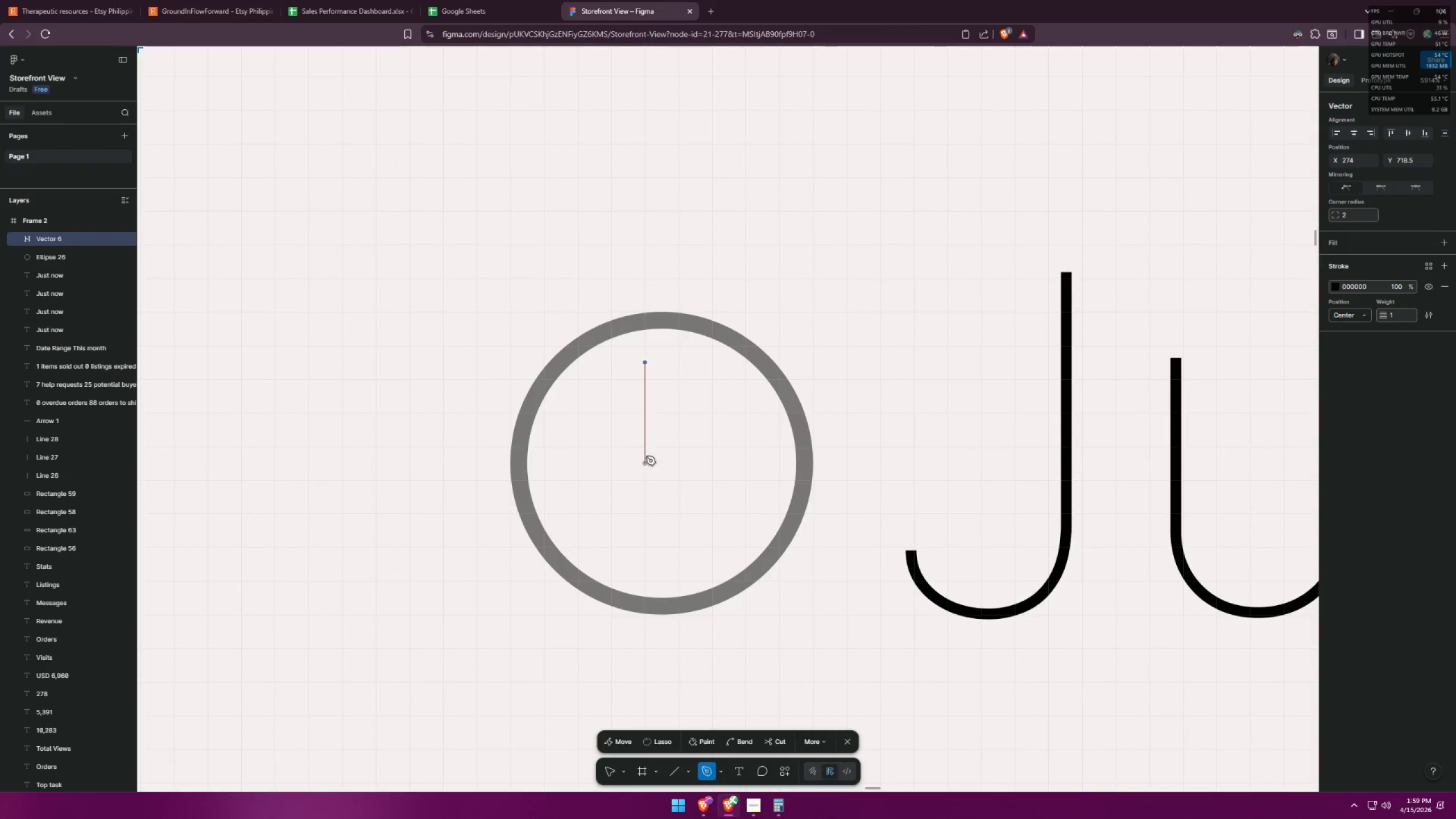 
left_click([646, 468])
 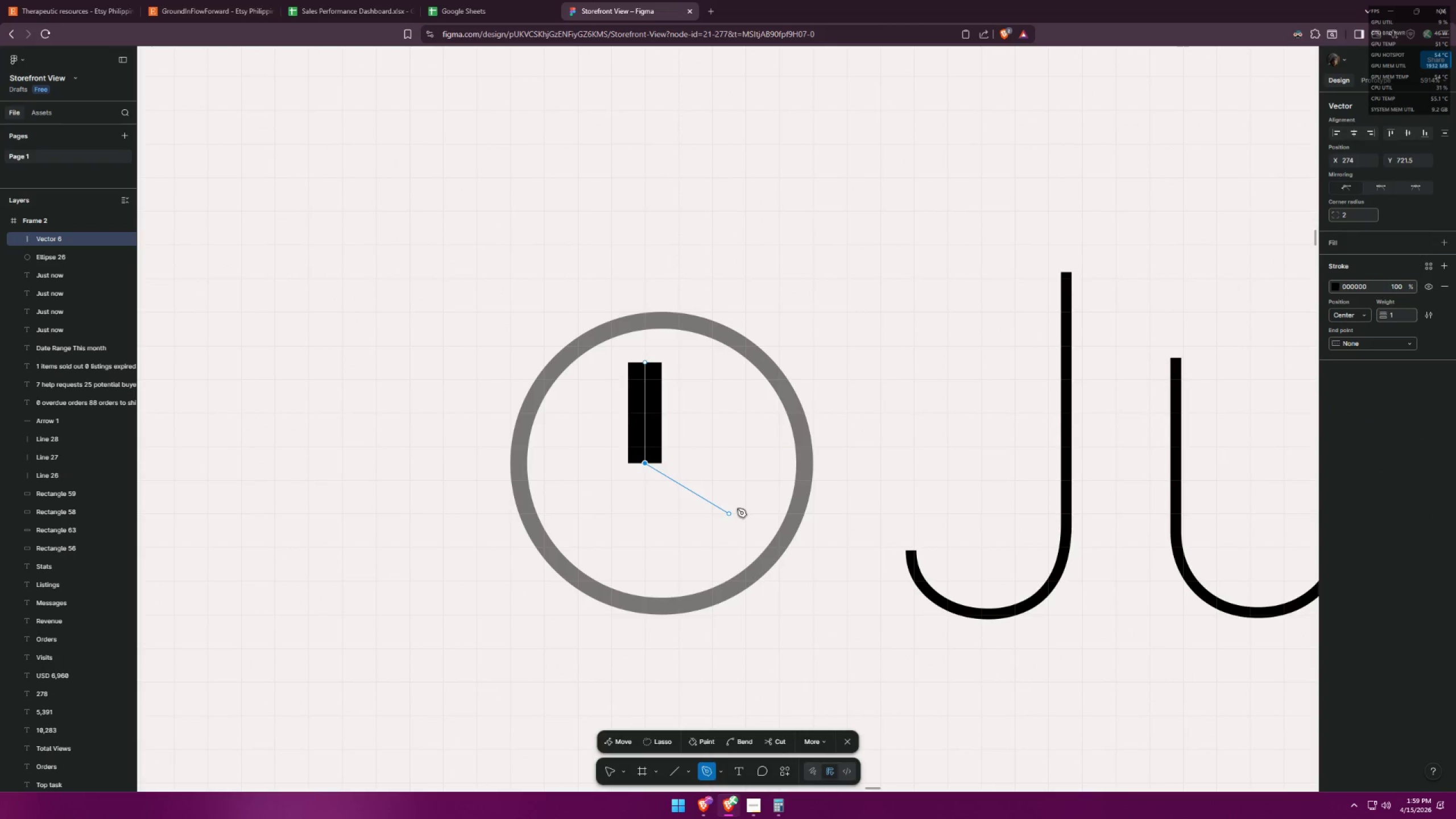 
left_click([737, 508])
 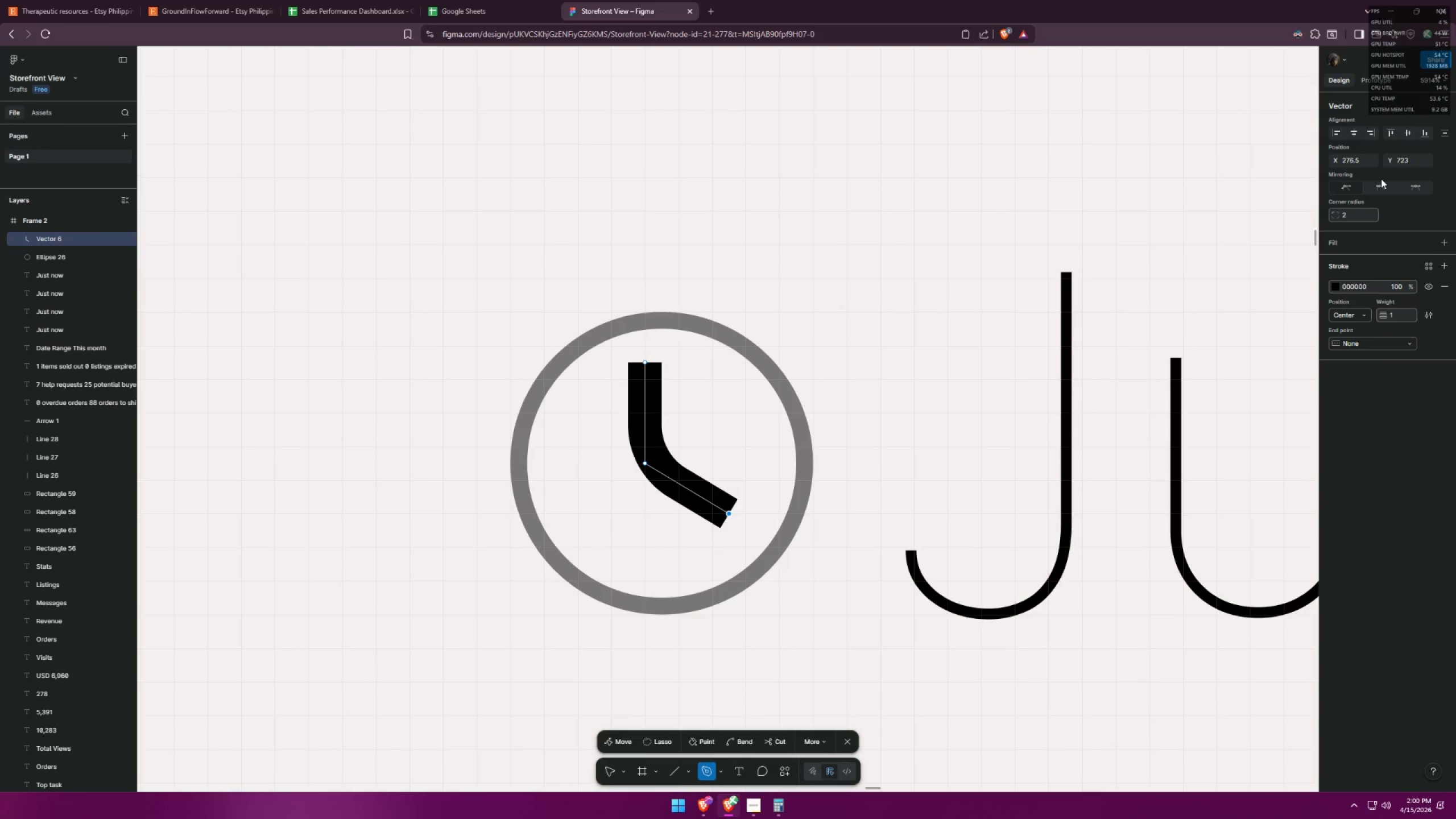 
wait(6.66)
 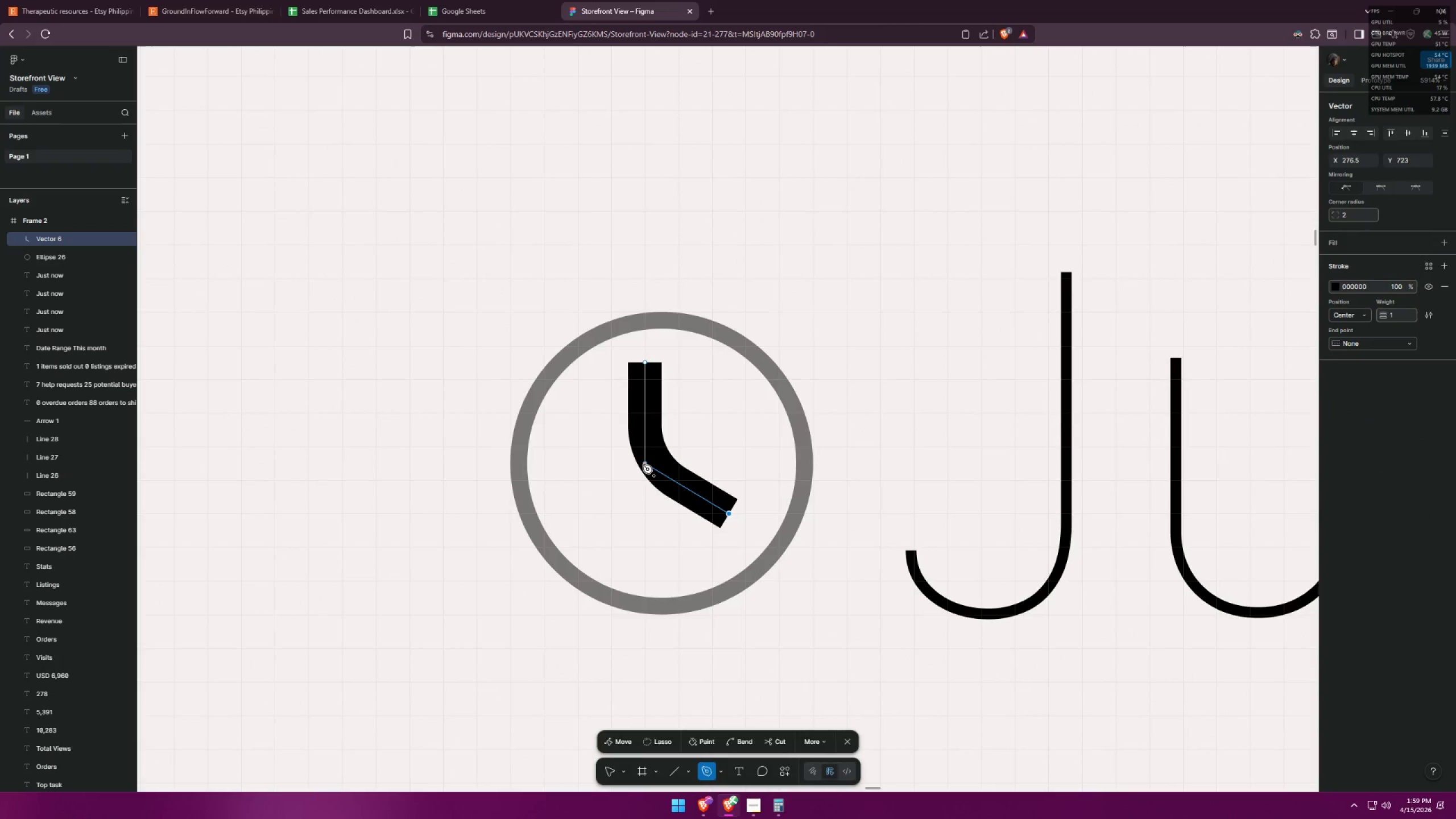 
left_click_drag(start_coordinate=[1338, 214], to_coordinate=[683, 417])
 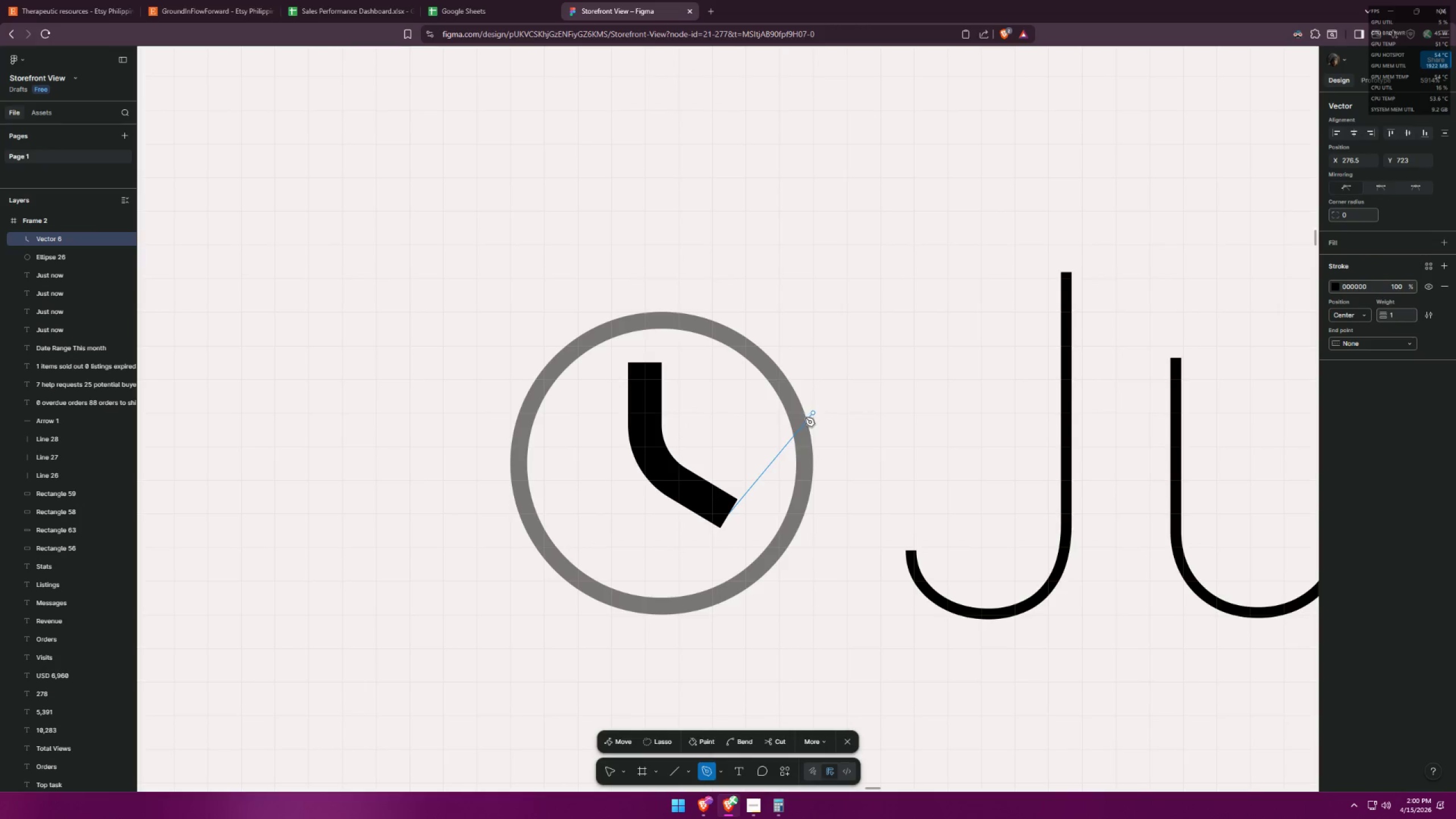 
key(Escape)
 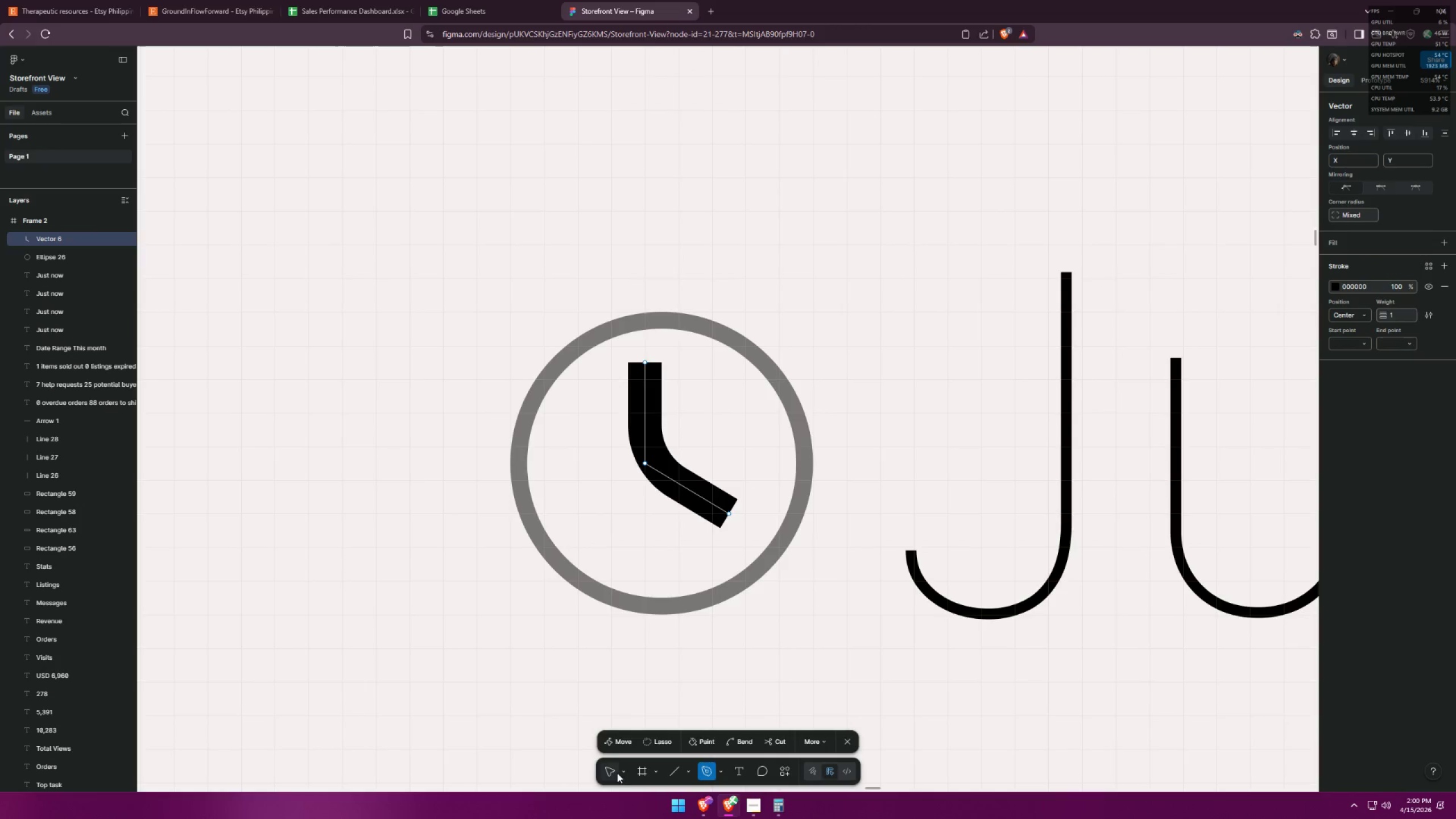 
double_click([689, 495])
 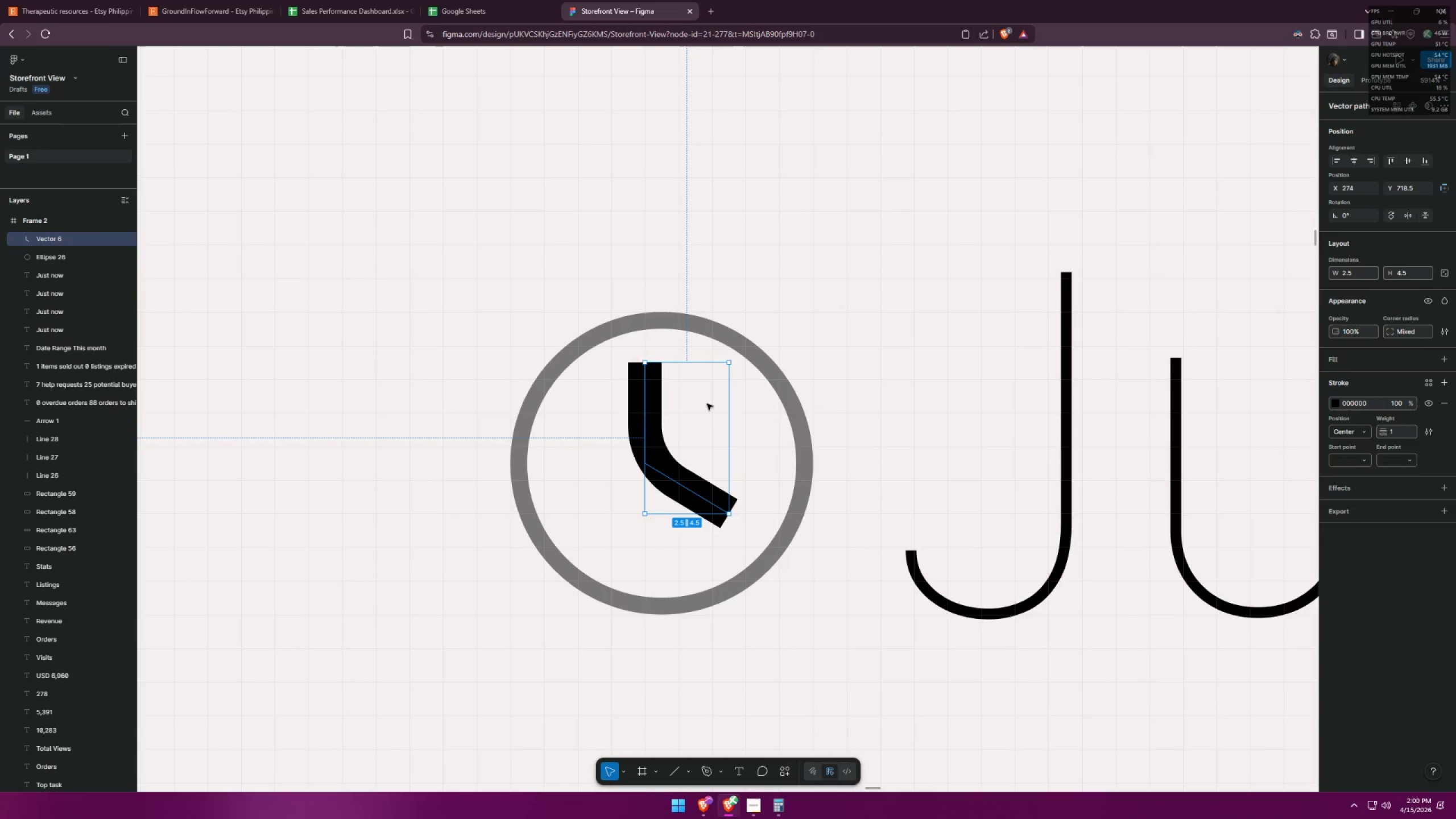 
left_click([650, 421])
 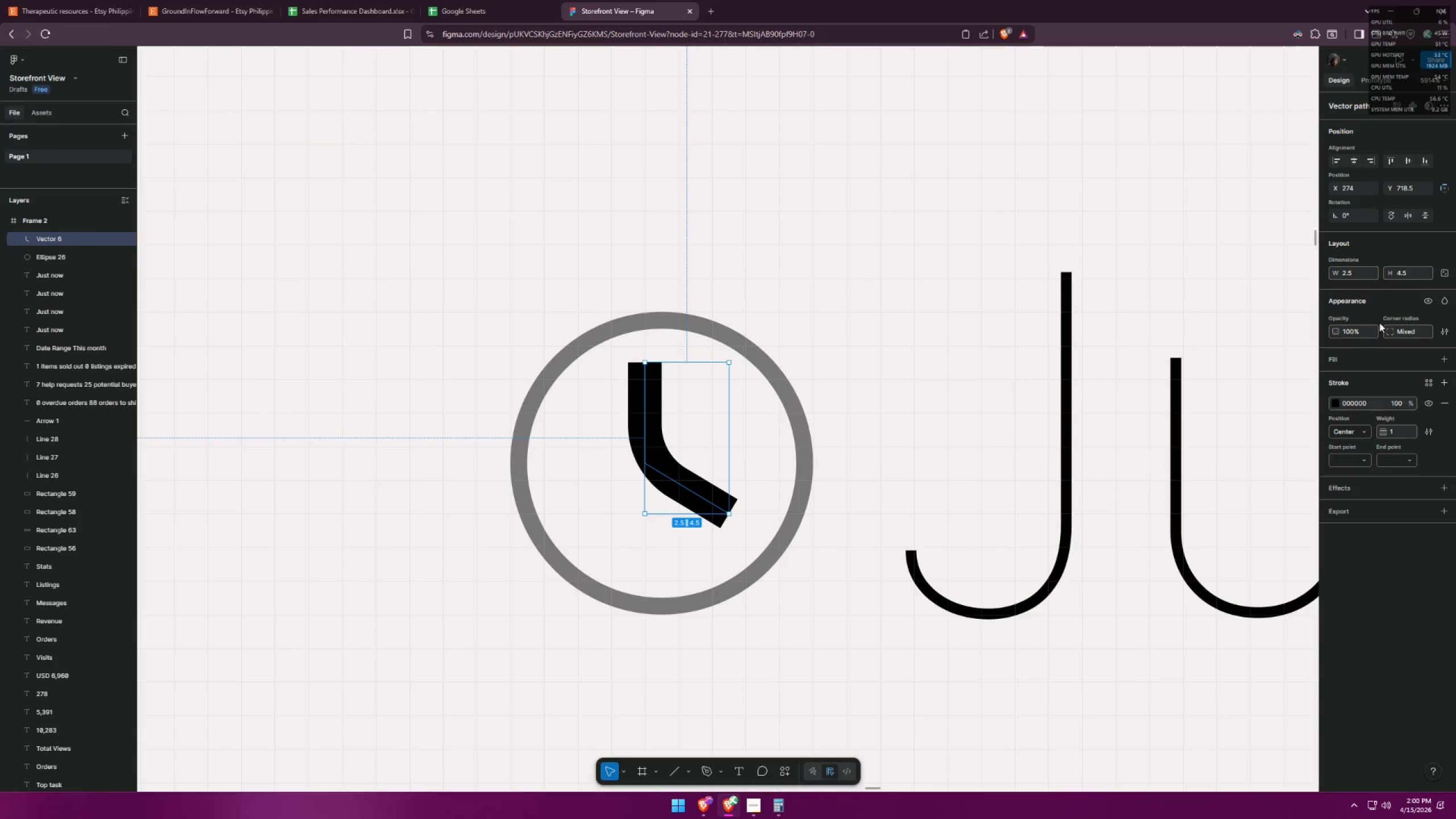 
wait(8.64)
 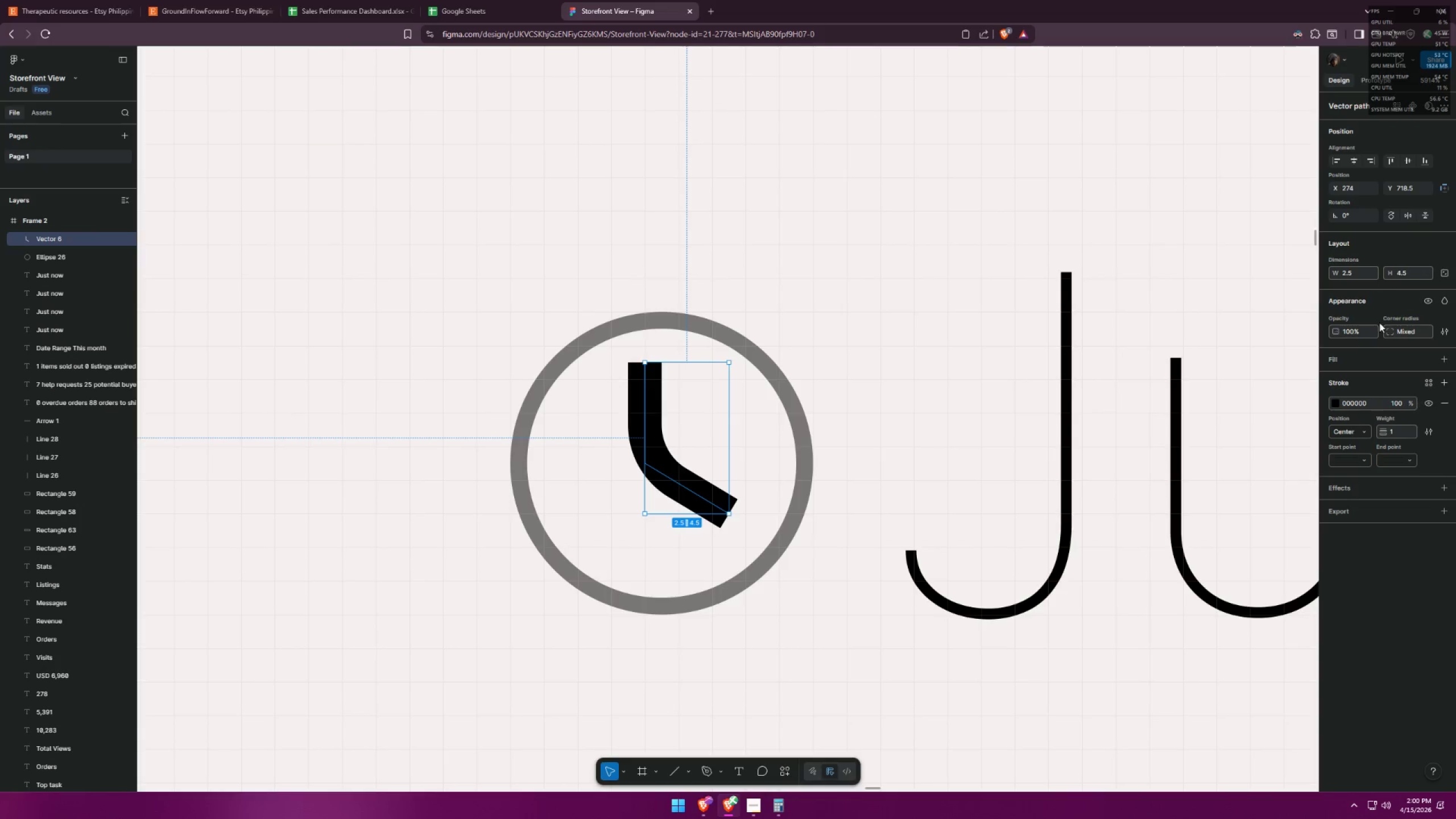 
left_click_drag(start_coordinate=[1398, 330], to_coordinate=[1390, 331])
 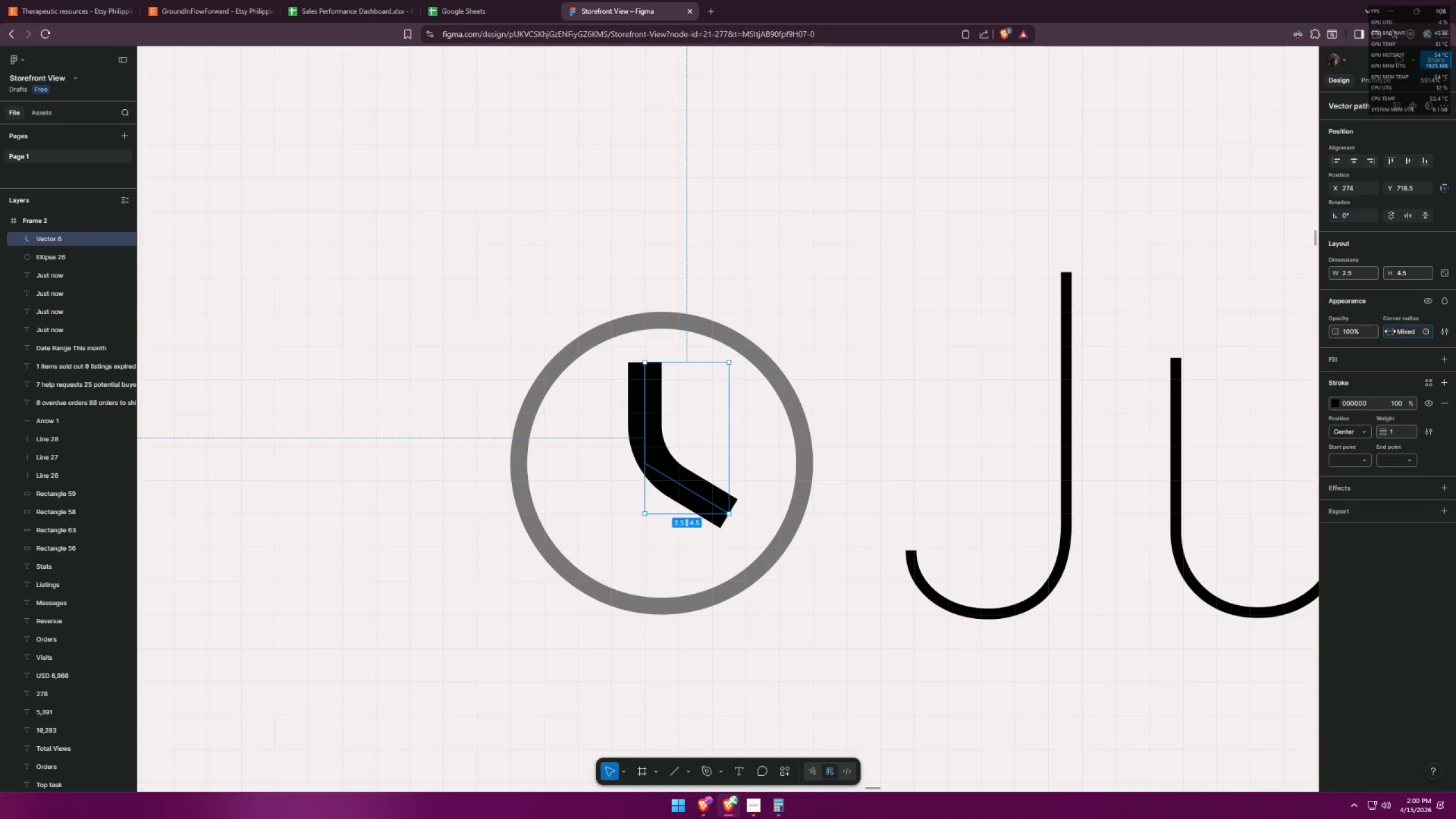 
left_click_drag(start_coordinate=[1390, 331], to_coordinate=[713, 419])
 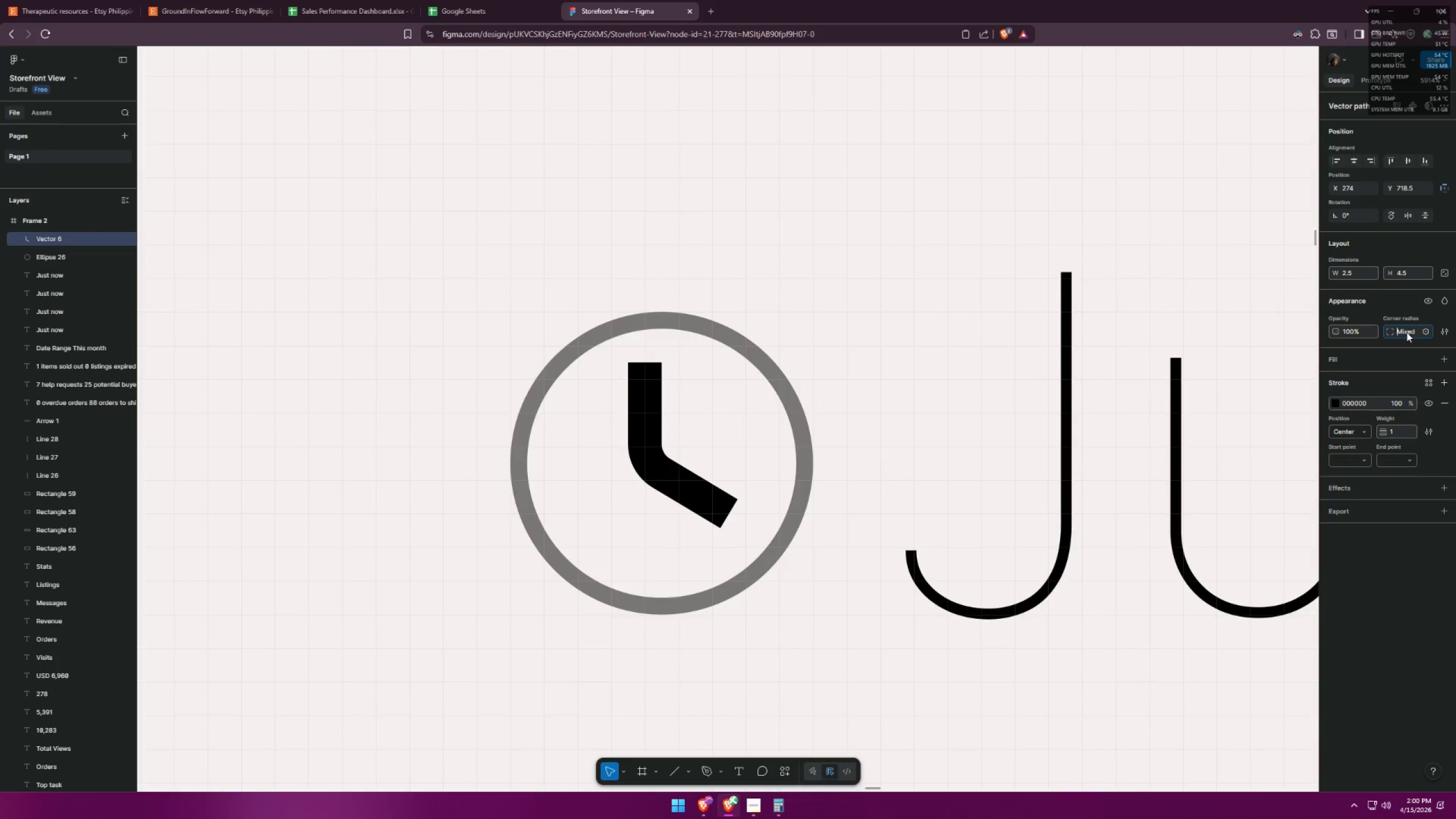 
double_click([1408, 332])
 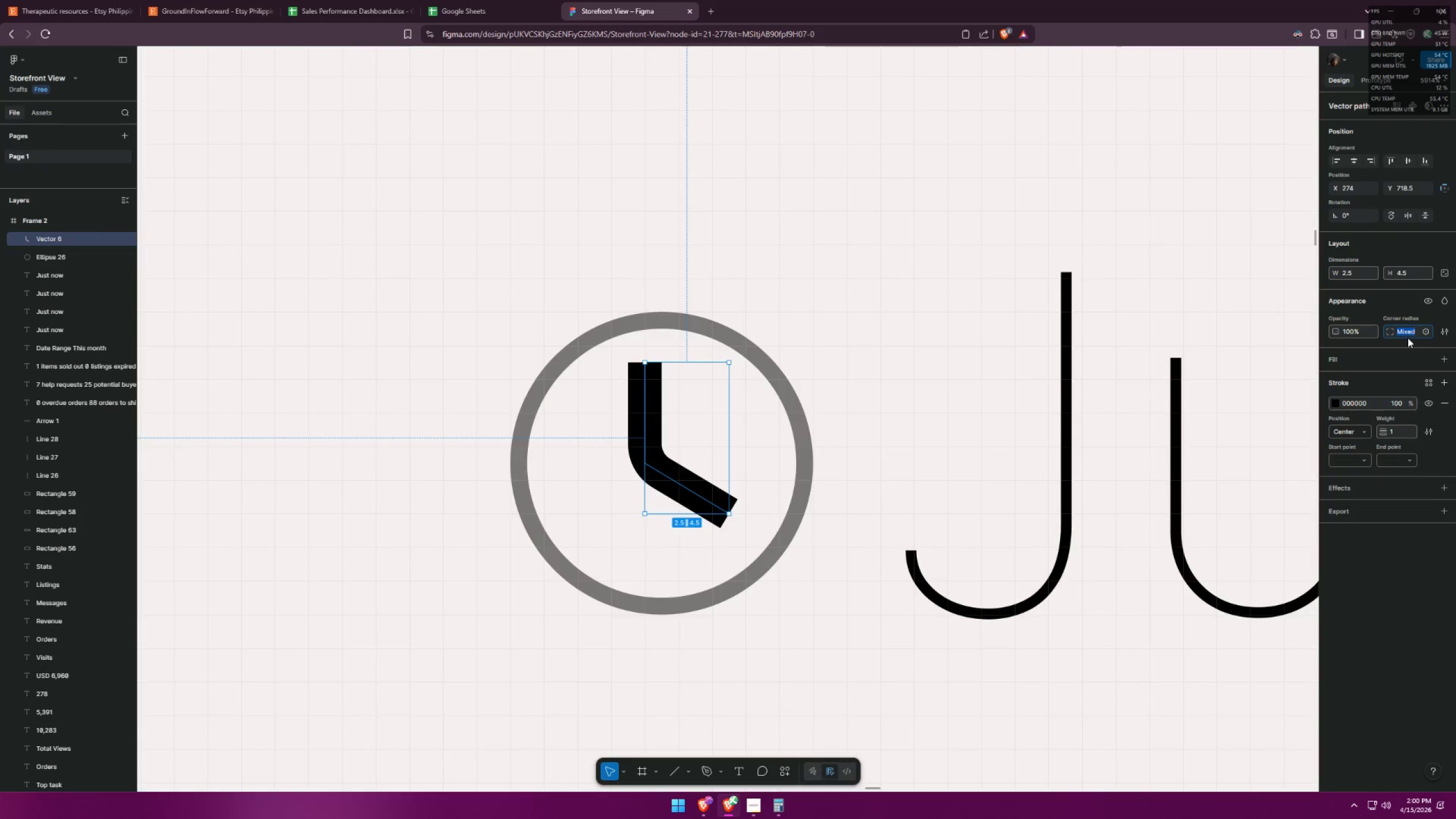 
key(0)
 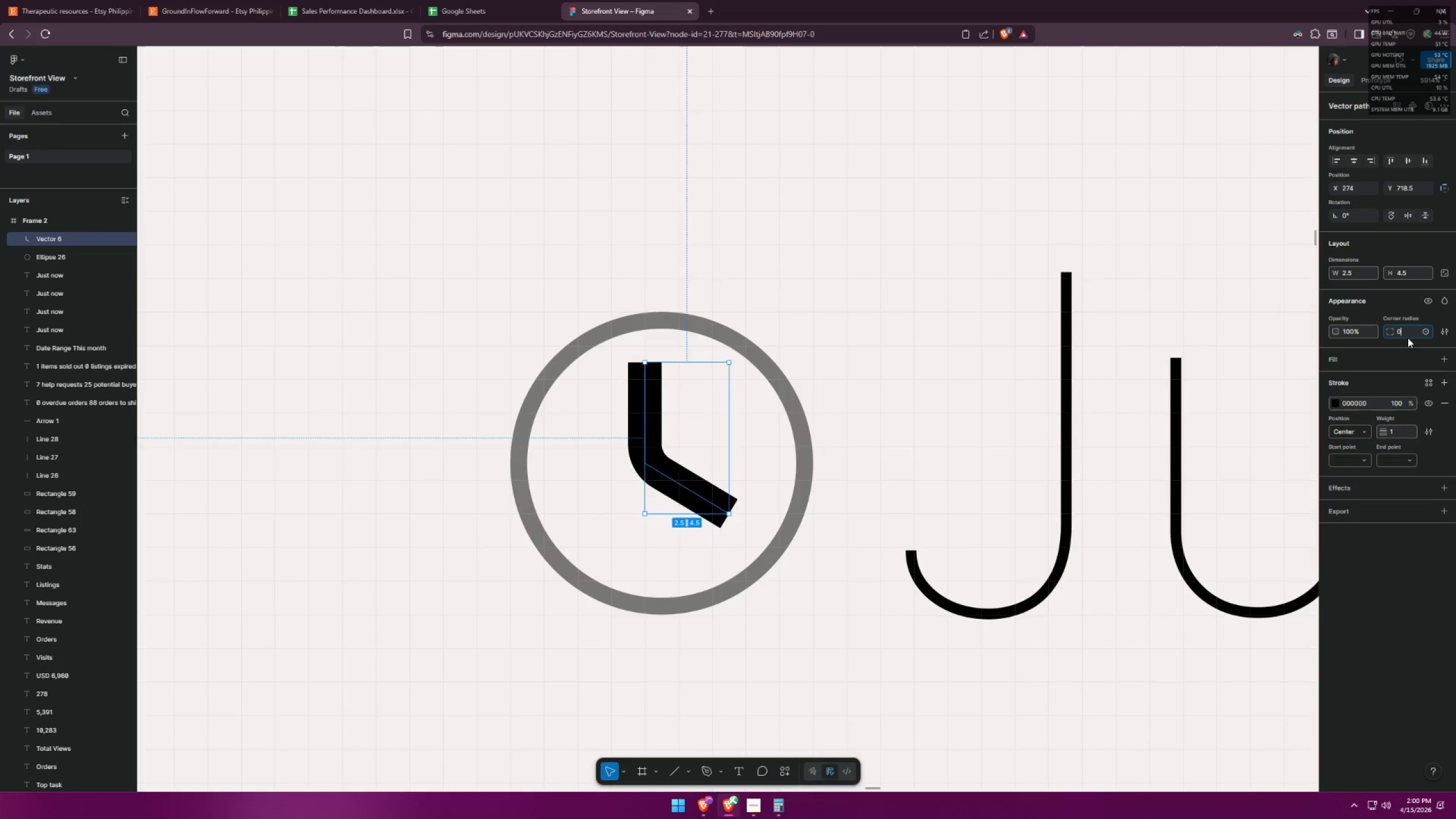 
key(Enter)
 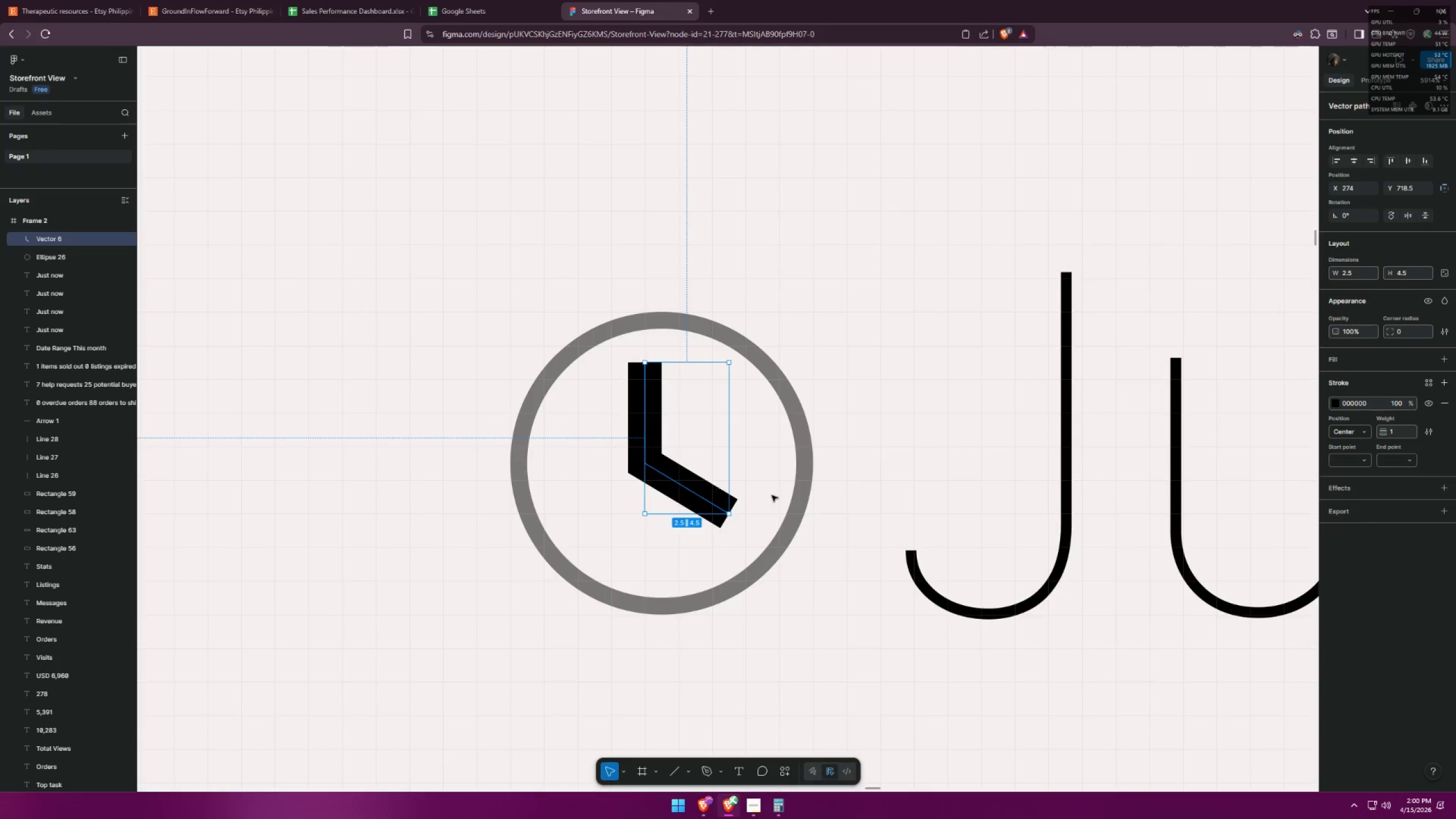 
left_click_drag(start_coordinate=[1398, 428], to_coordinate=[1368, 425])
 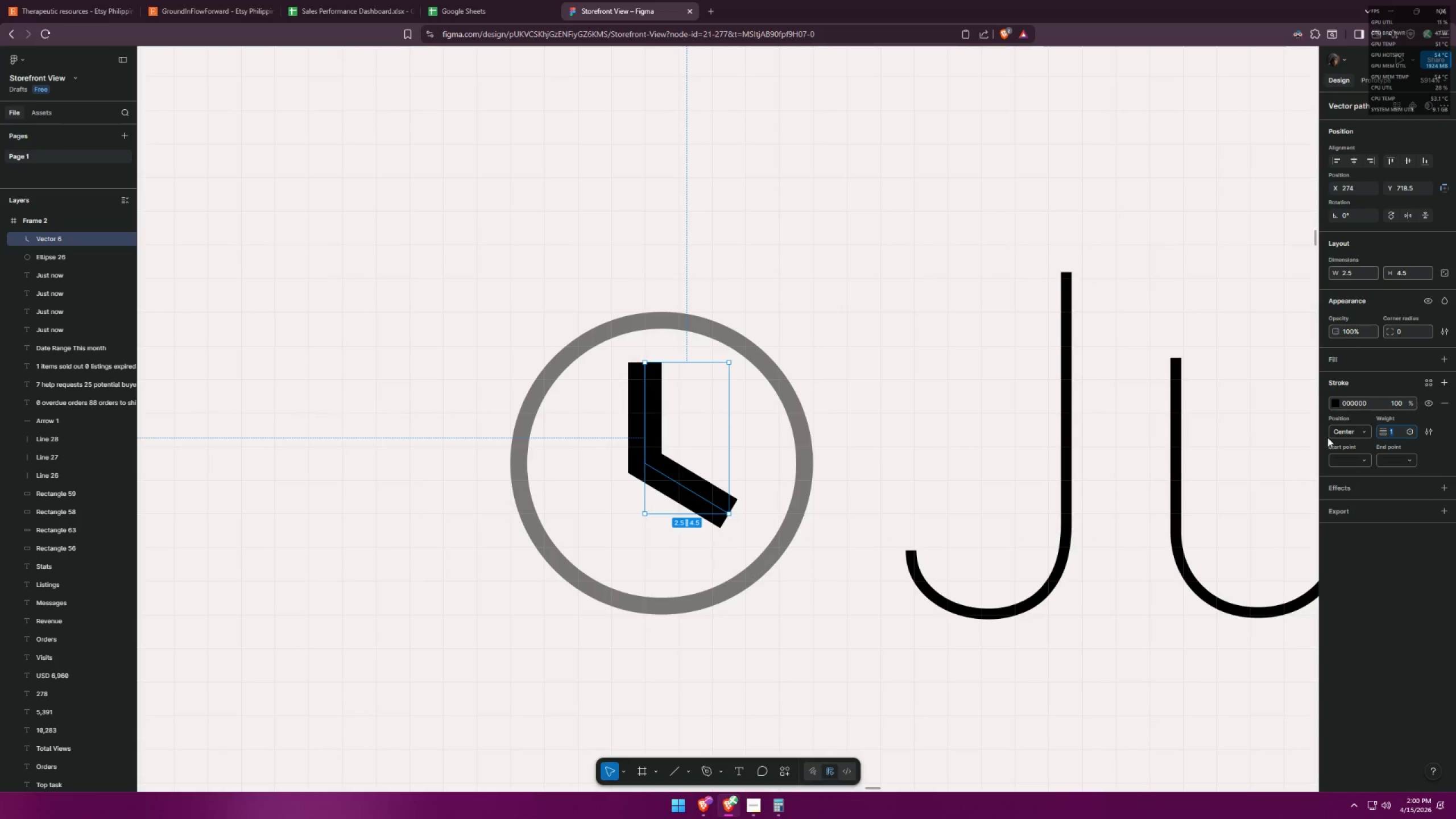 
key(Period)
 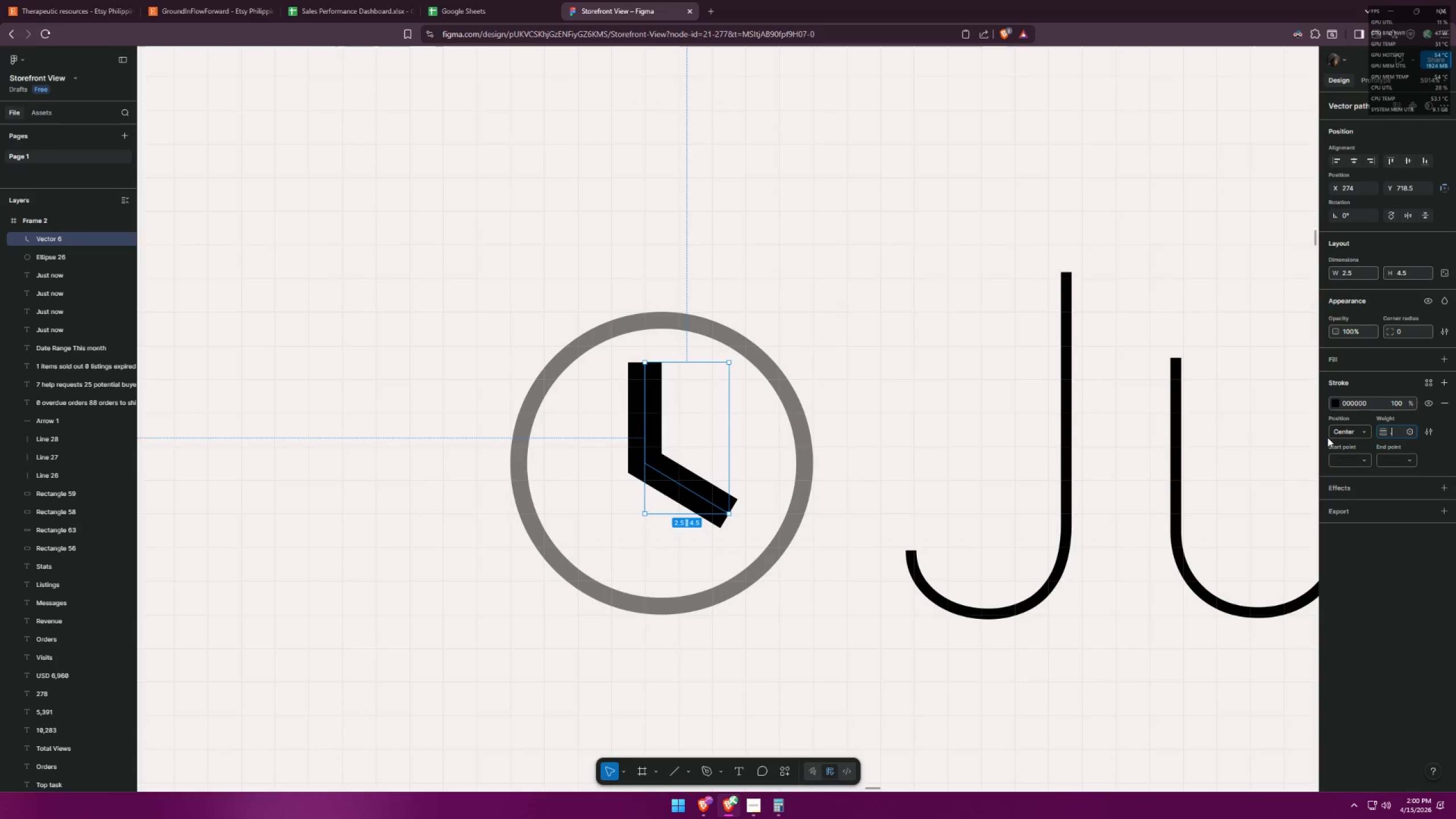 
key(5)
 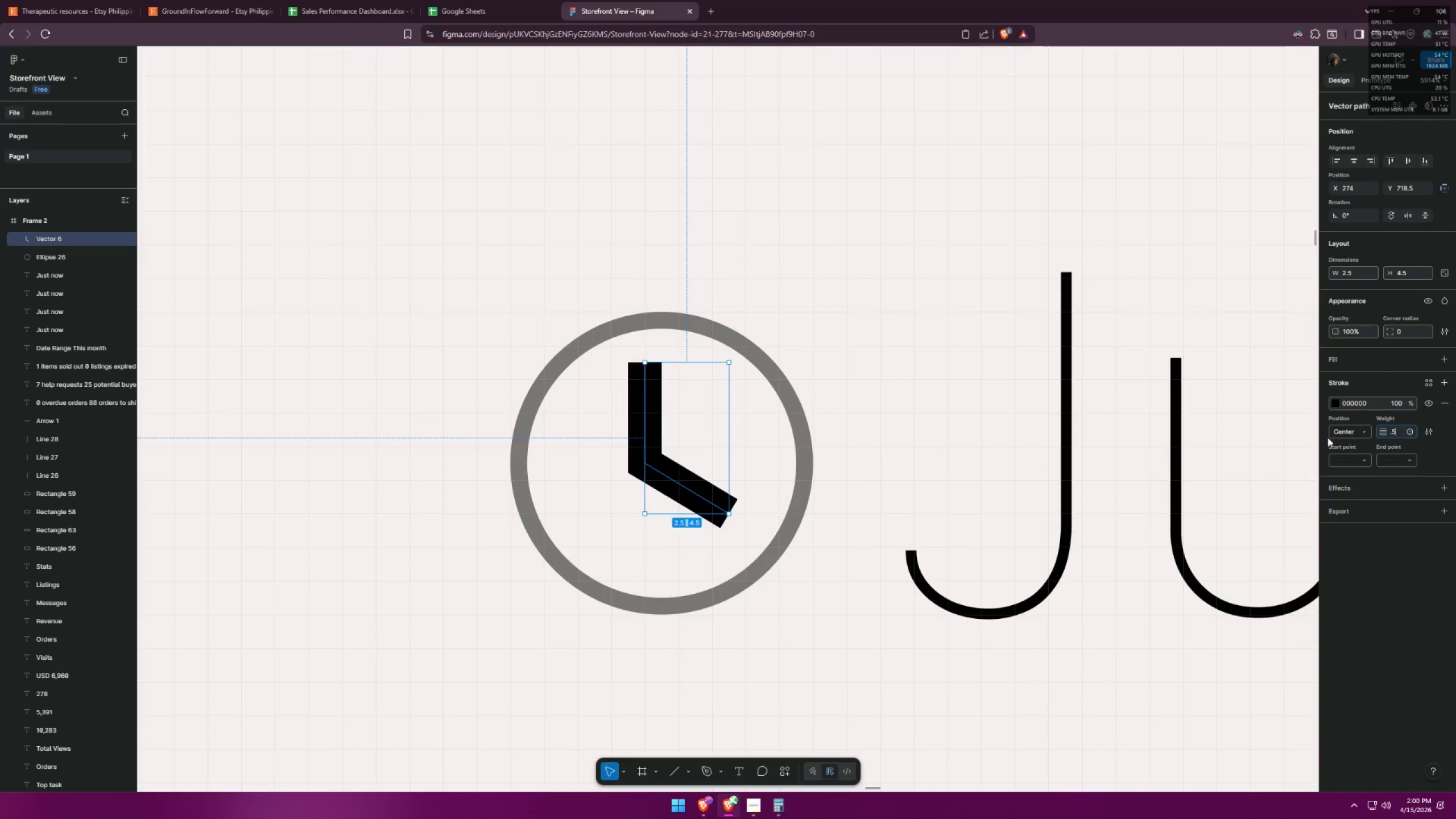 
key(Enter)
 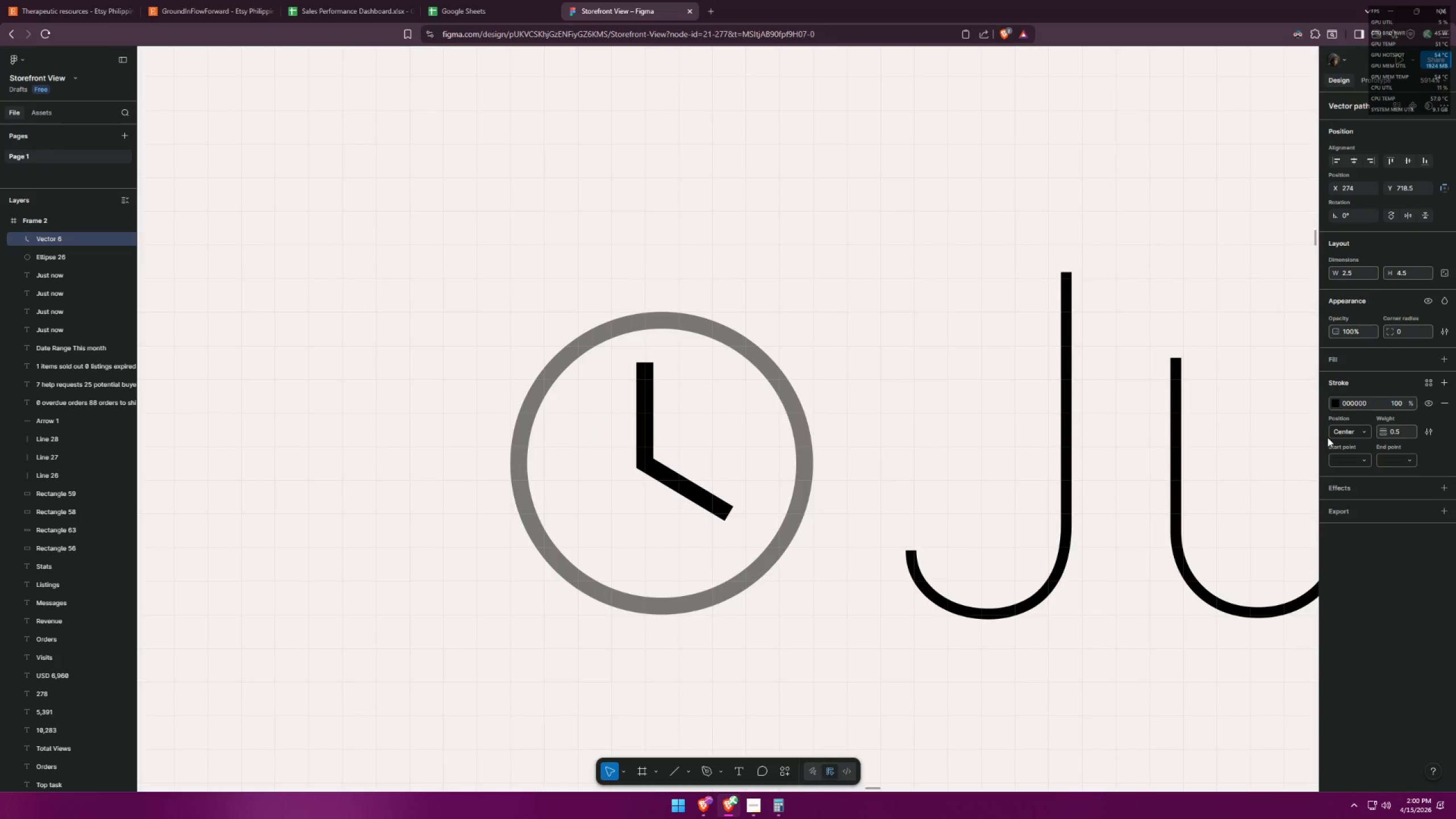 
key(Alt+AltLeft)
 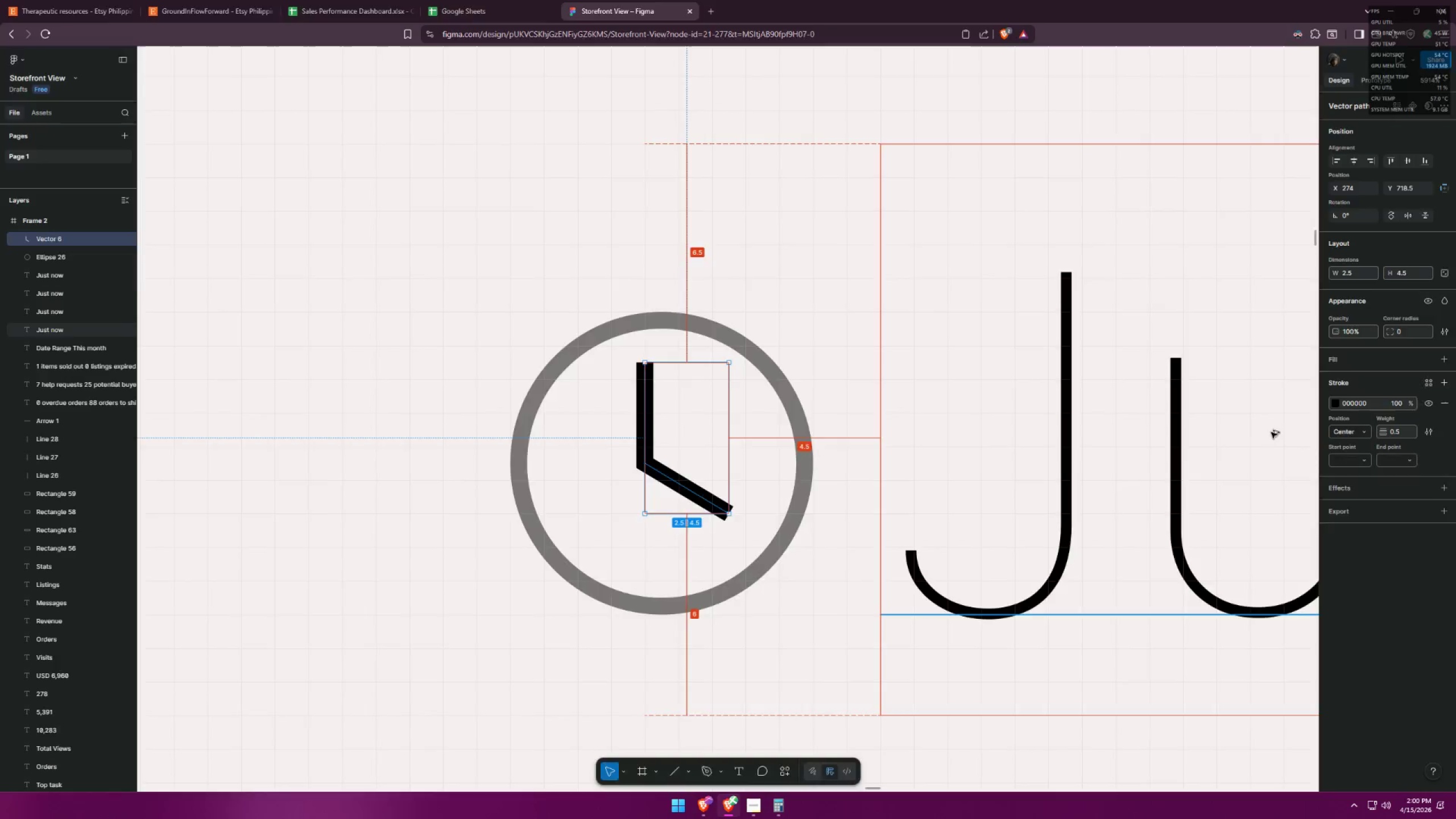 
key(Alt+Tab)
 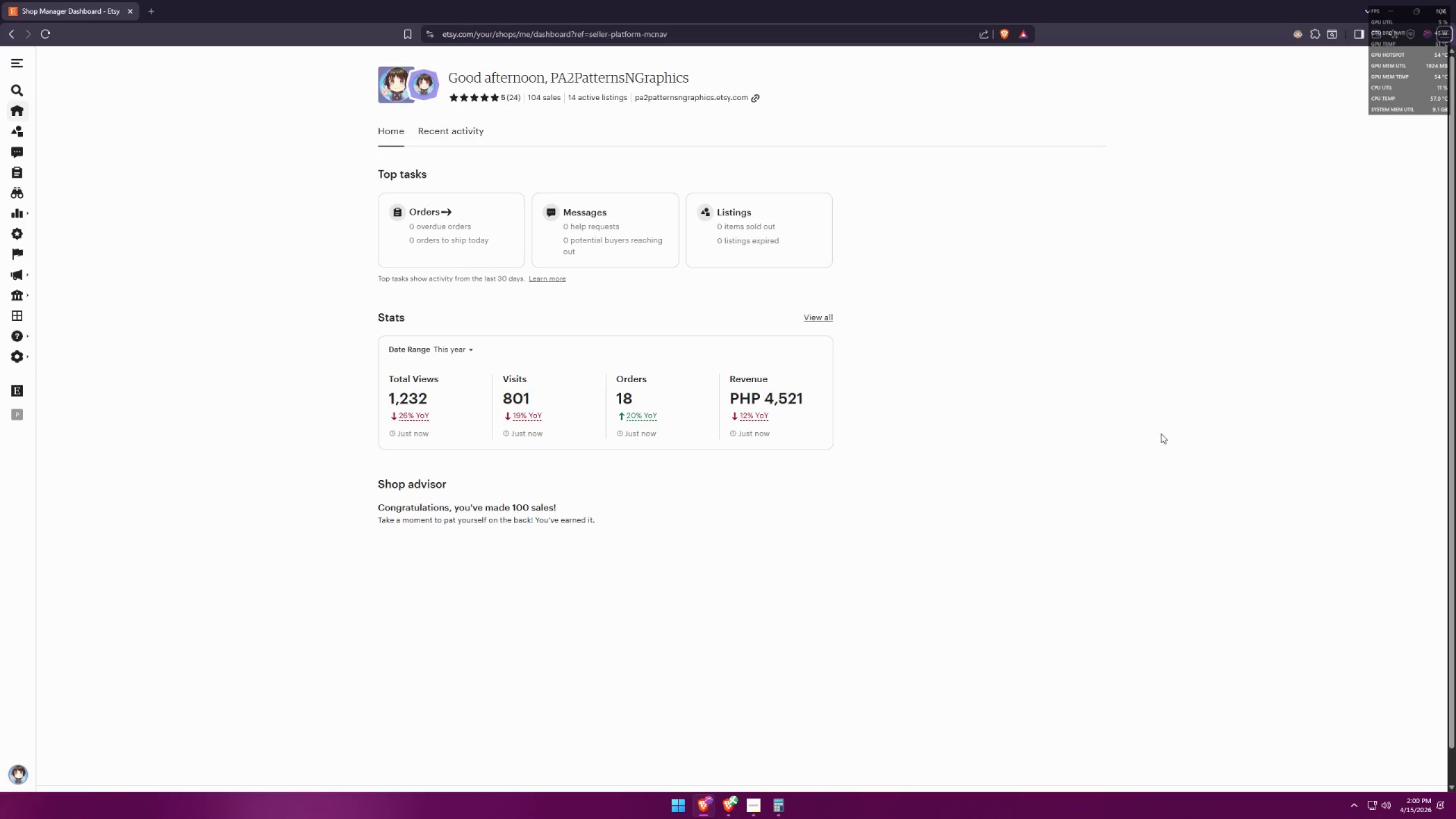 
key(Alt+AltLeft)
 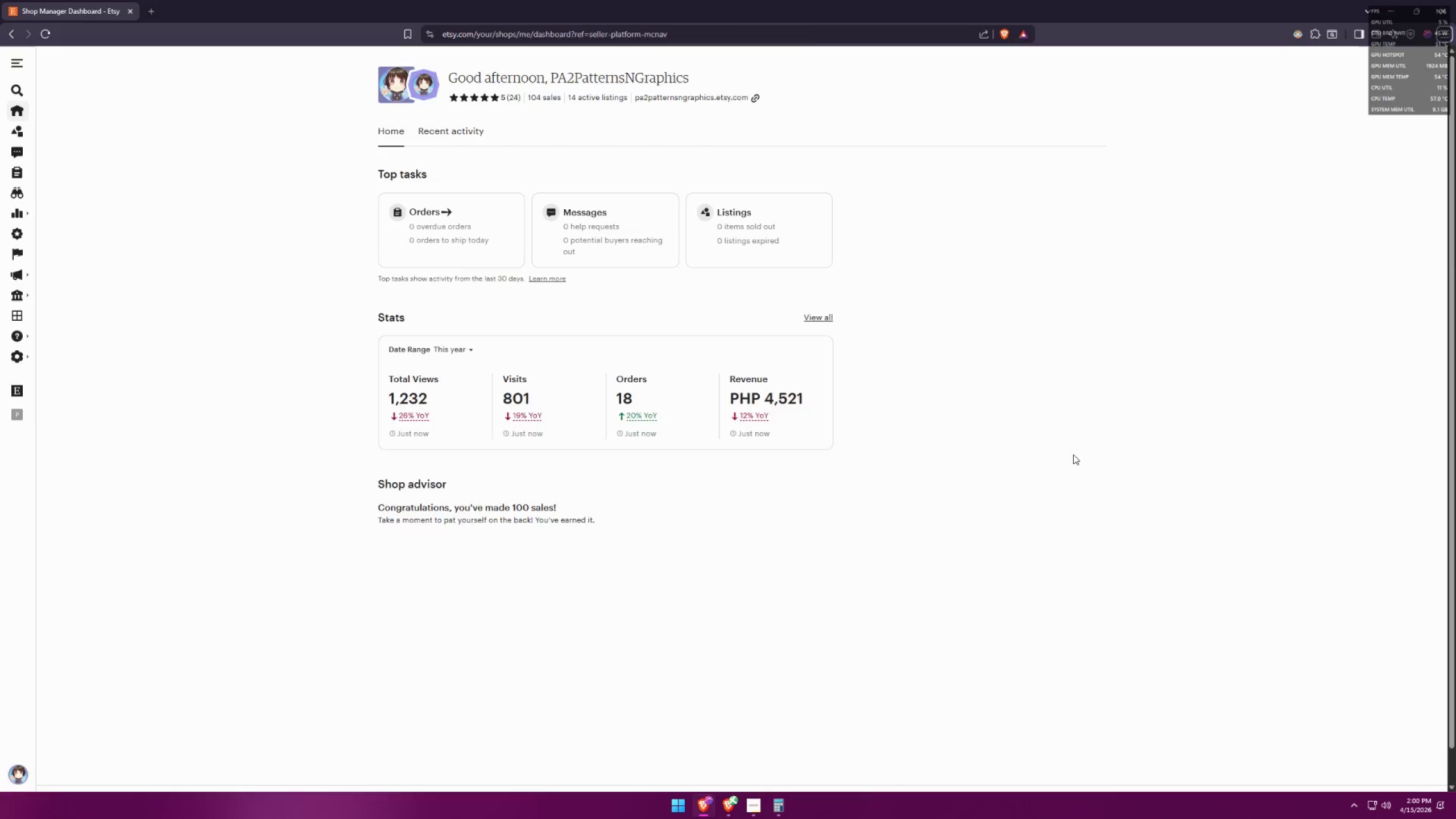 
key(Alt+Tab)
 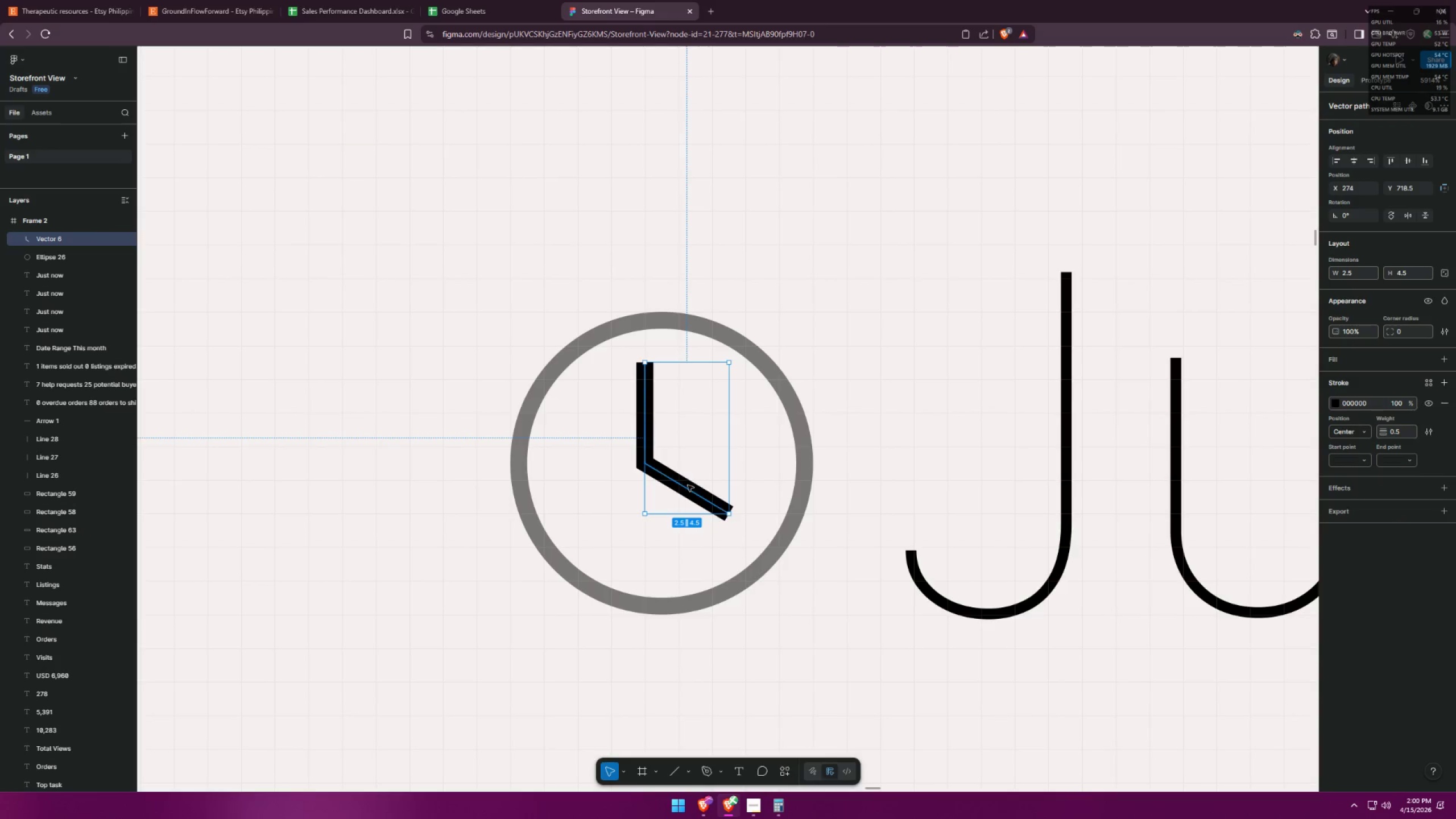 
left_click_drag(start_coordinate=[686, 487], to_coordinate=[695, 493])
 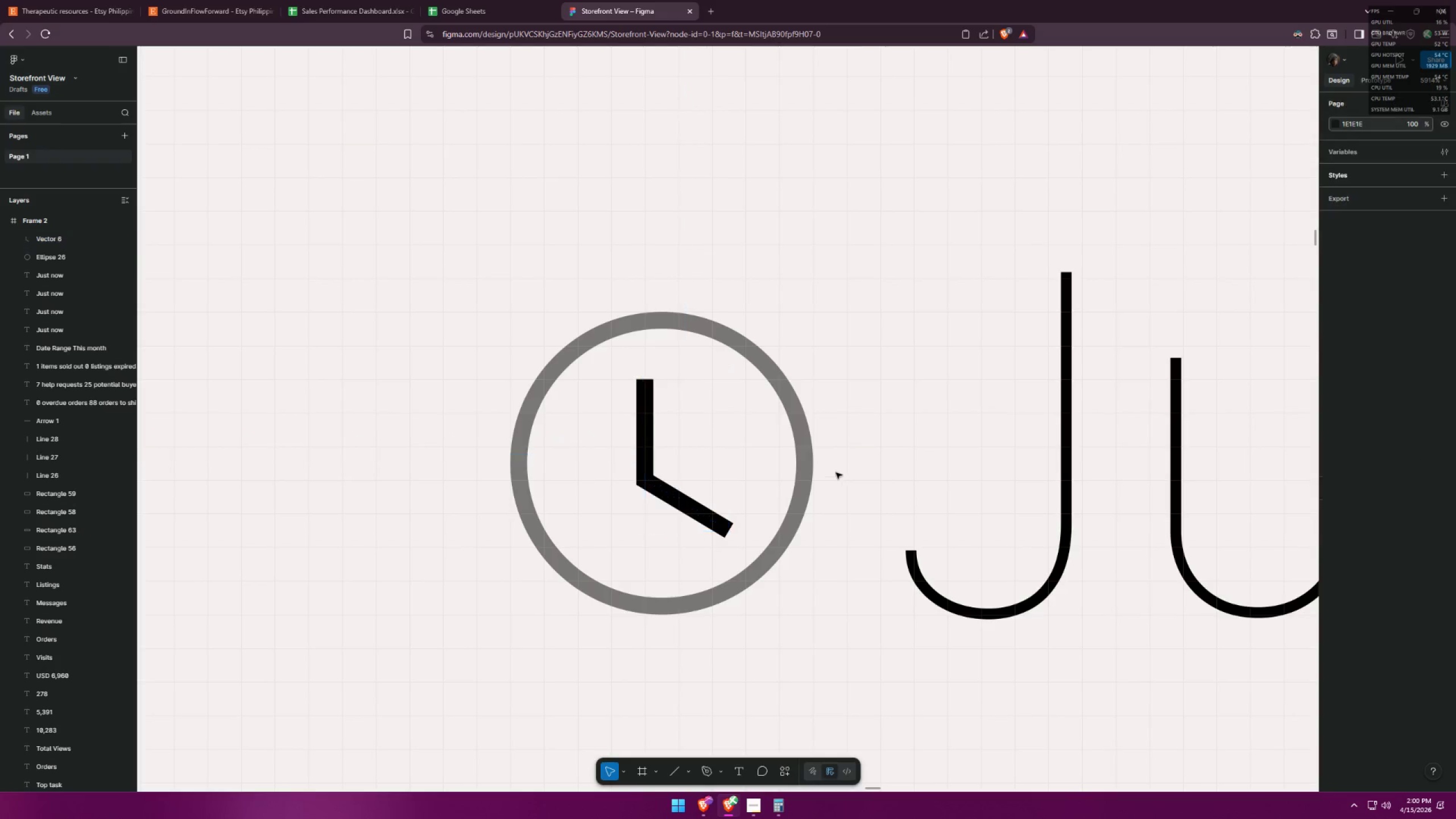 
double_click([814, 457])
 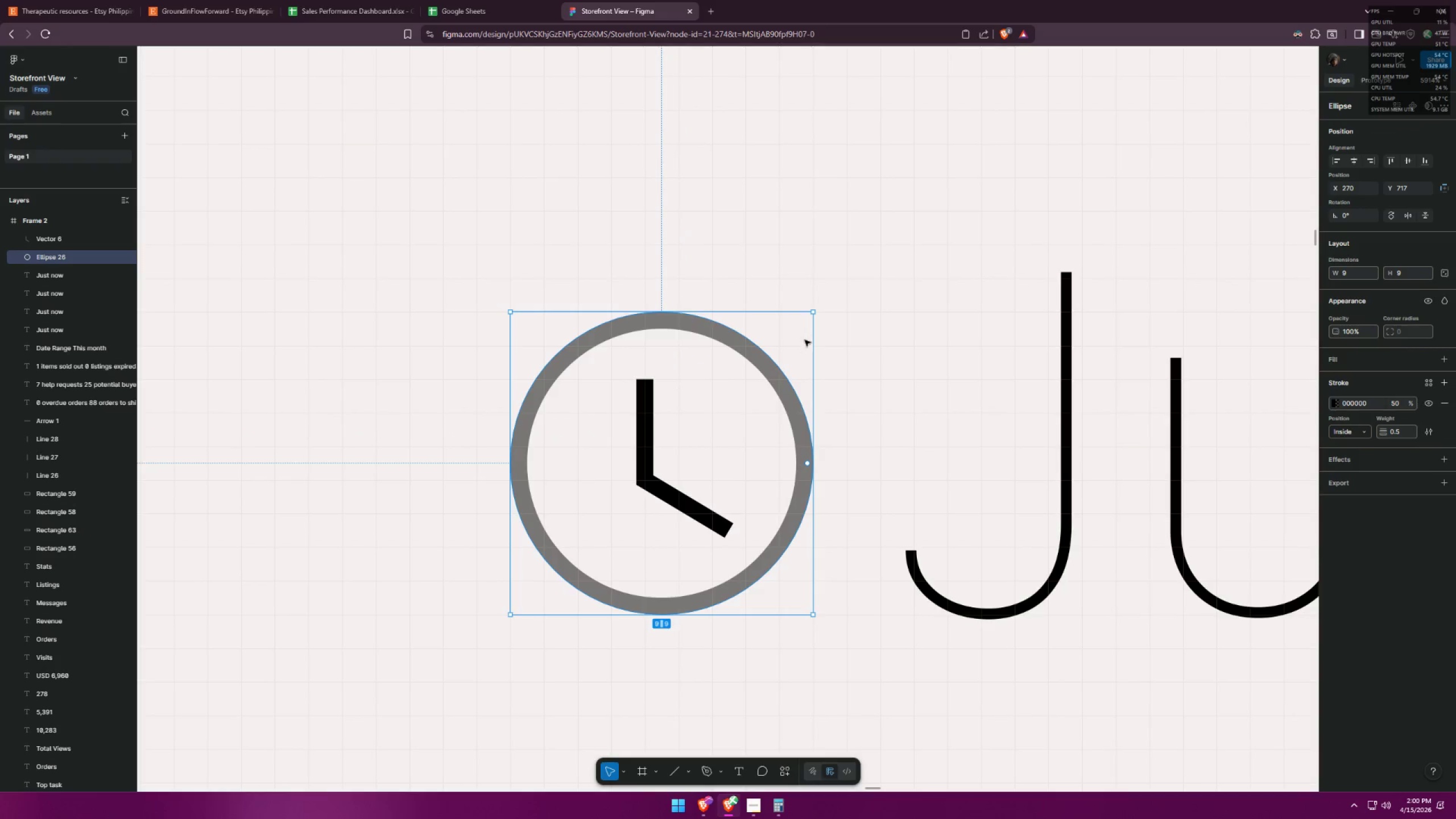 
hold_key(key=AltLeft, duration=1.97)
hold_key(key=ShiftLeft, duration=1.5)
left_click_drag(start_coordinate=[813, 312], to_coordinate=[796, 332])
 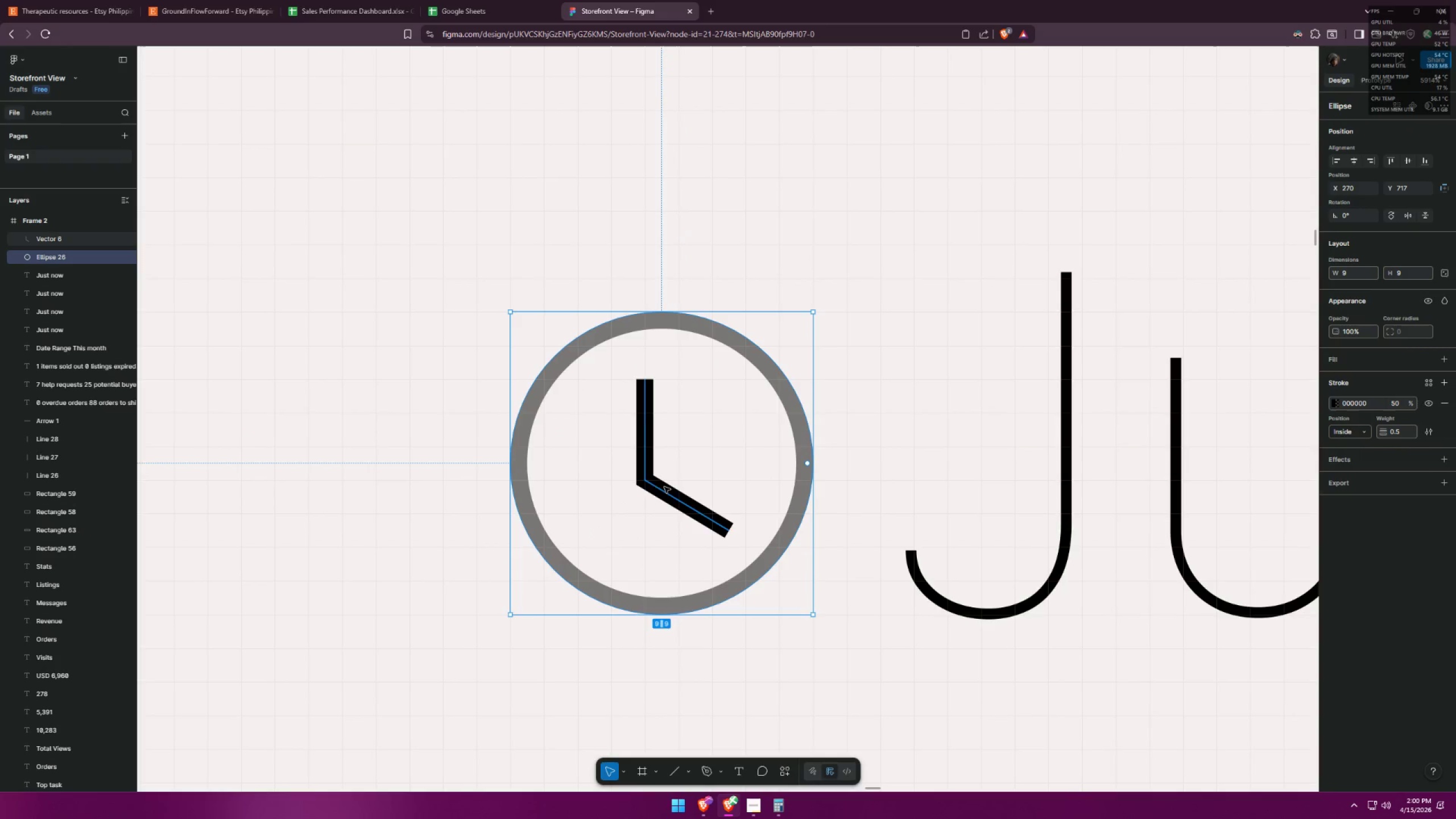 
key(Alt+Shift+ShiftLeft)
 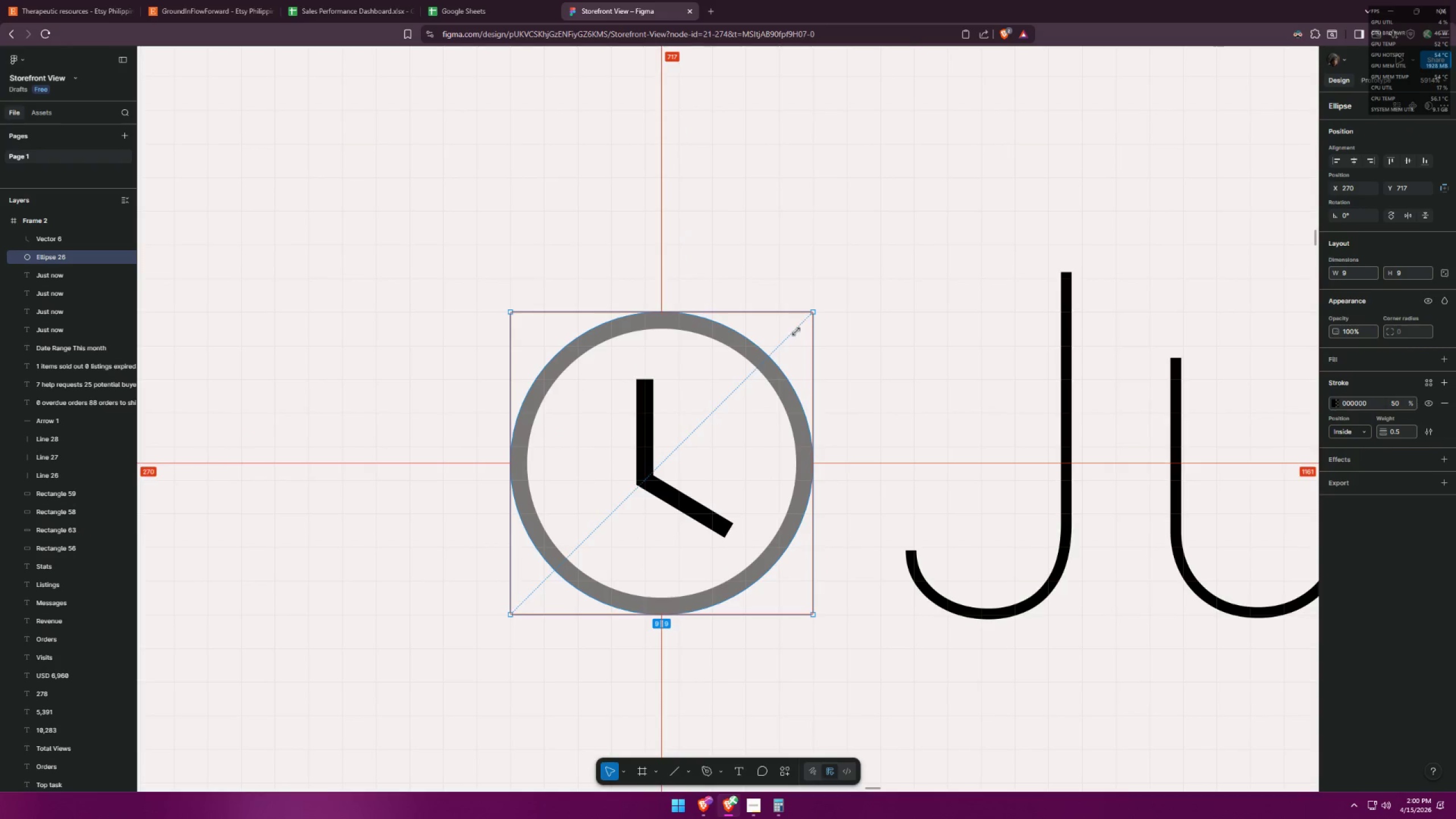 
key(Alt+Shift+ShiftLeft)
 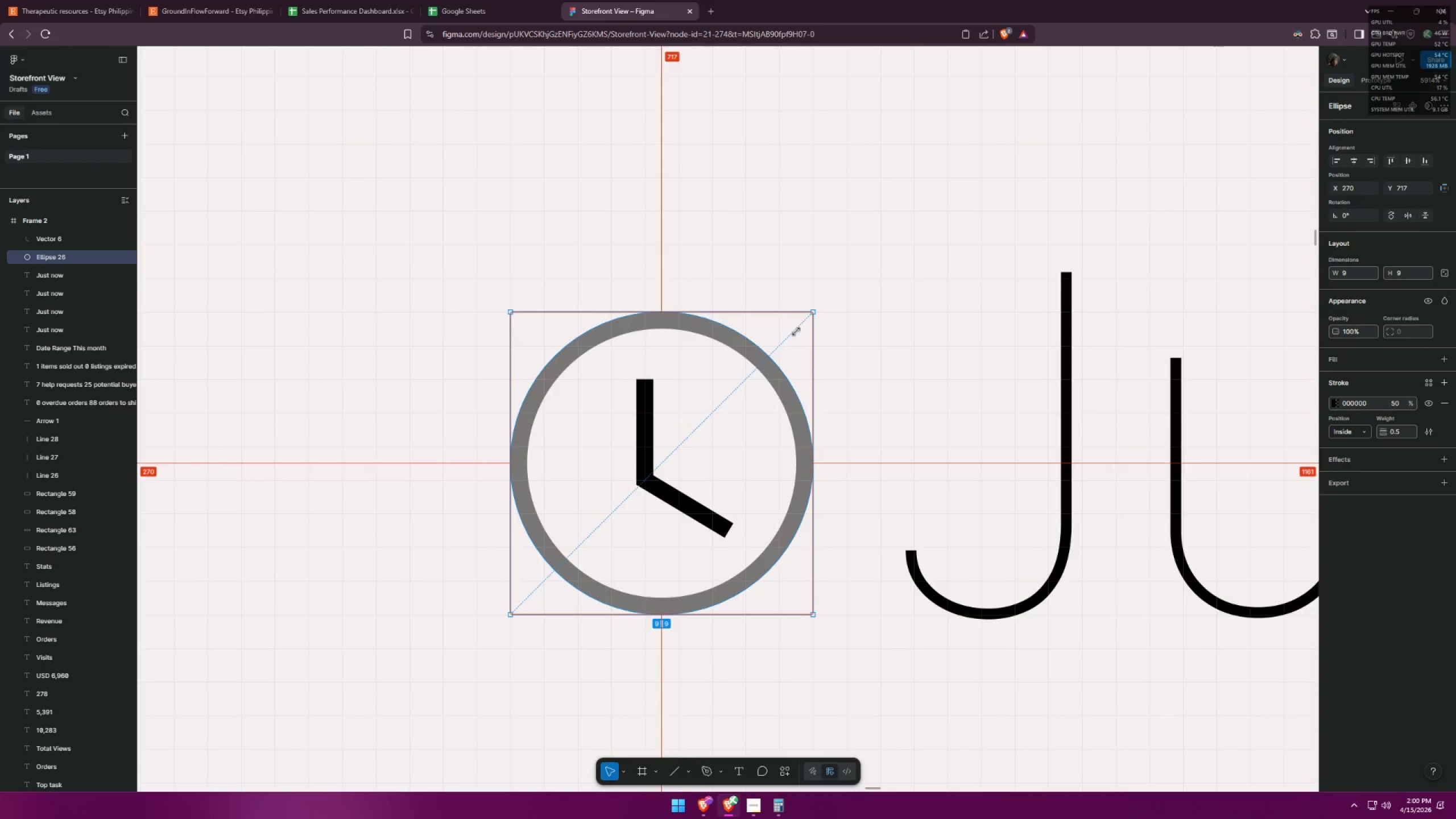 
key(Alt+Shift+ShiftLeft)
 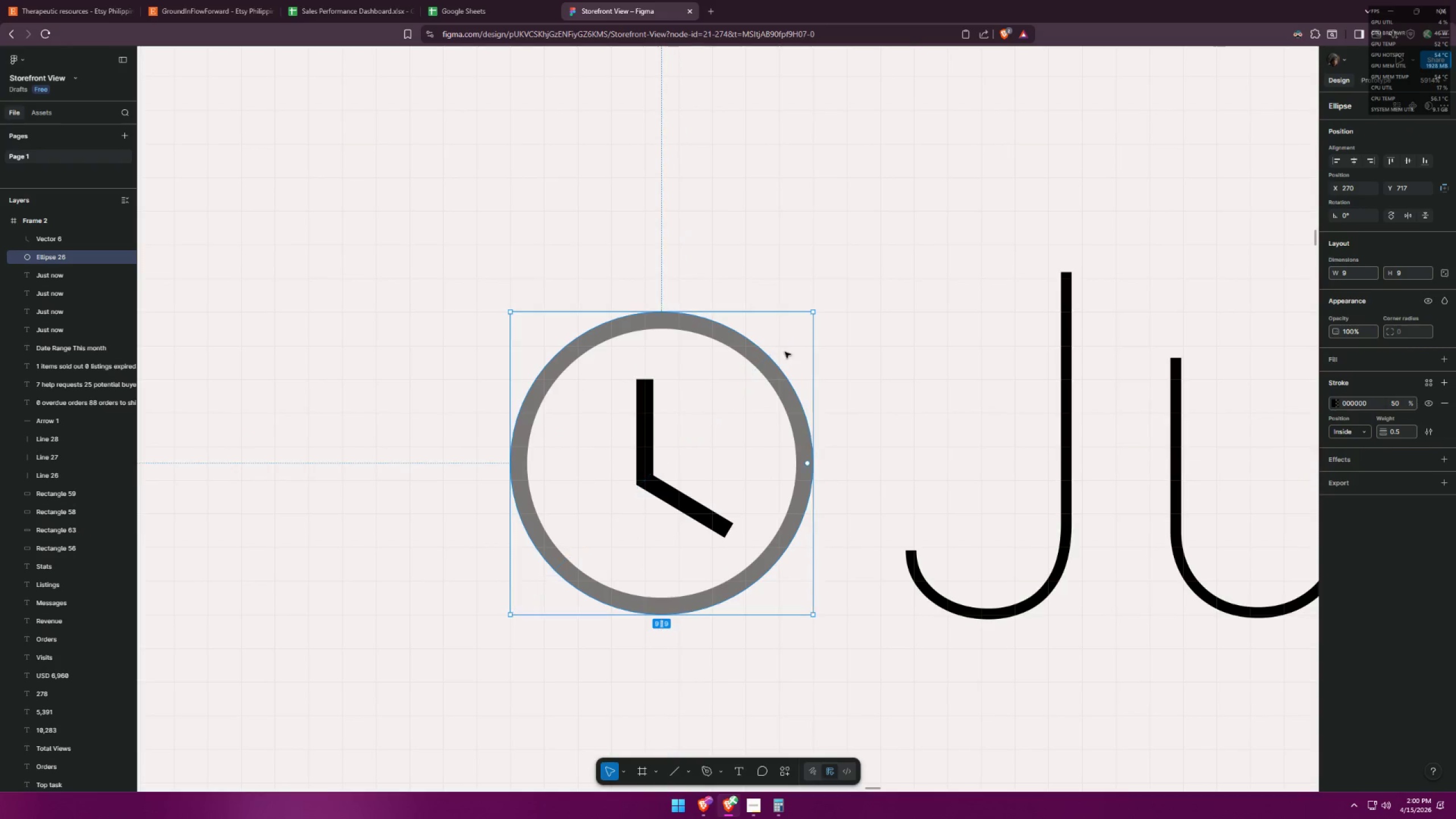 
key(Alt+Shift+ShiftLeft)
 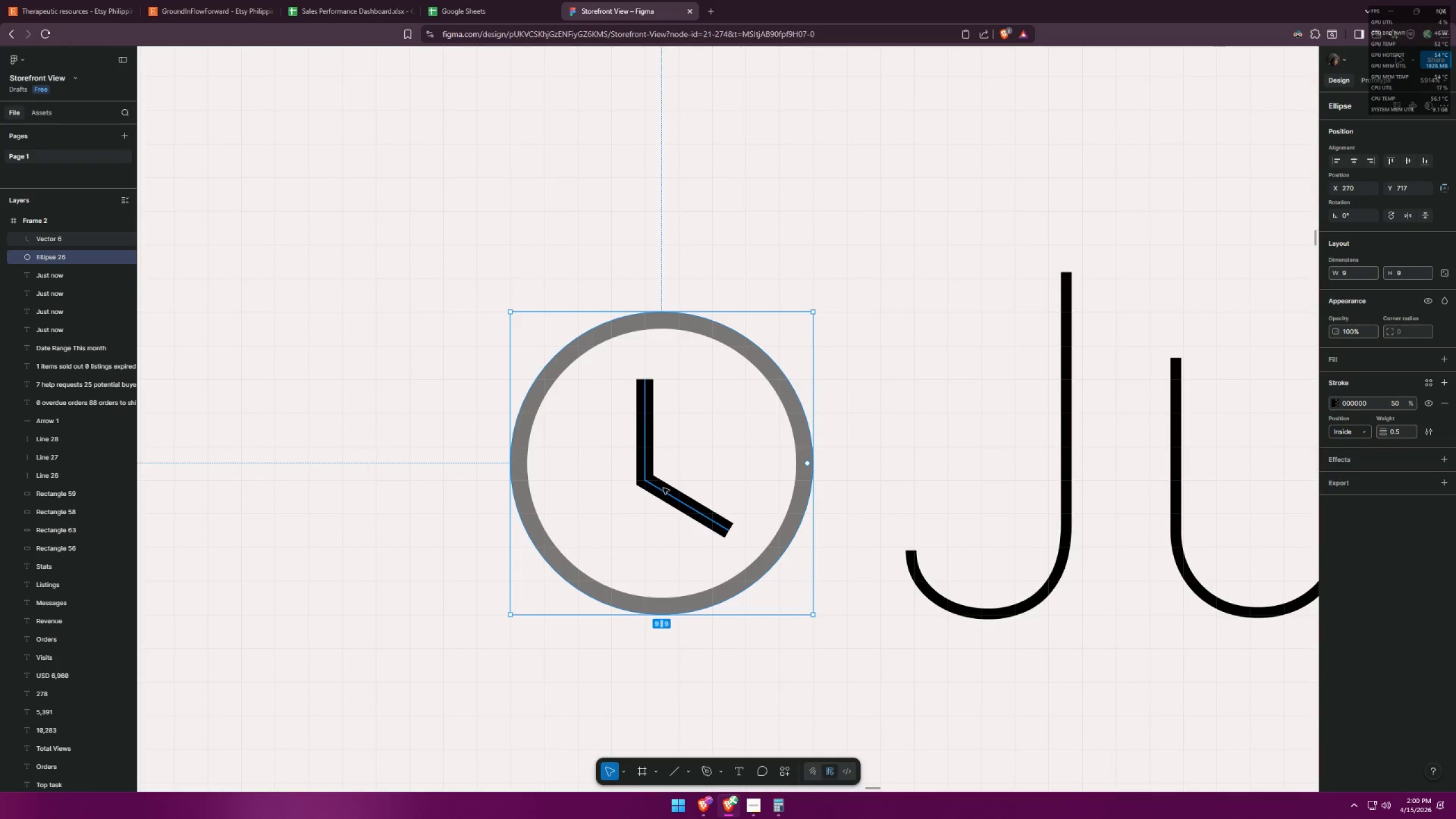 
hold_key(key=AltLeft, duration=1.31)
hold_key(key=ShiftLeft, duration=1.3)
left_click_drag(start_coordinate=[814, 313], to_coordinate=[795, 330])
 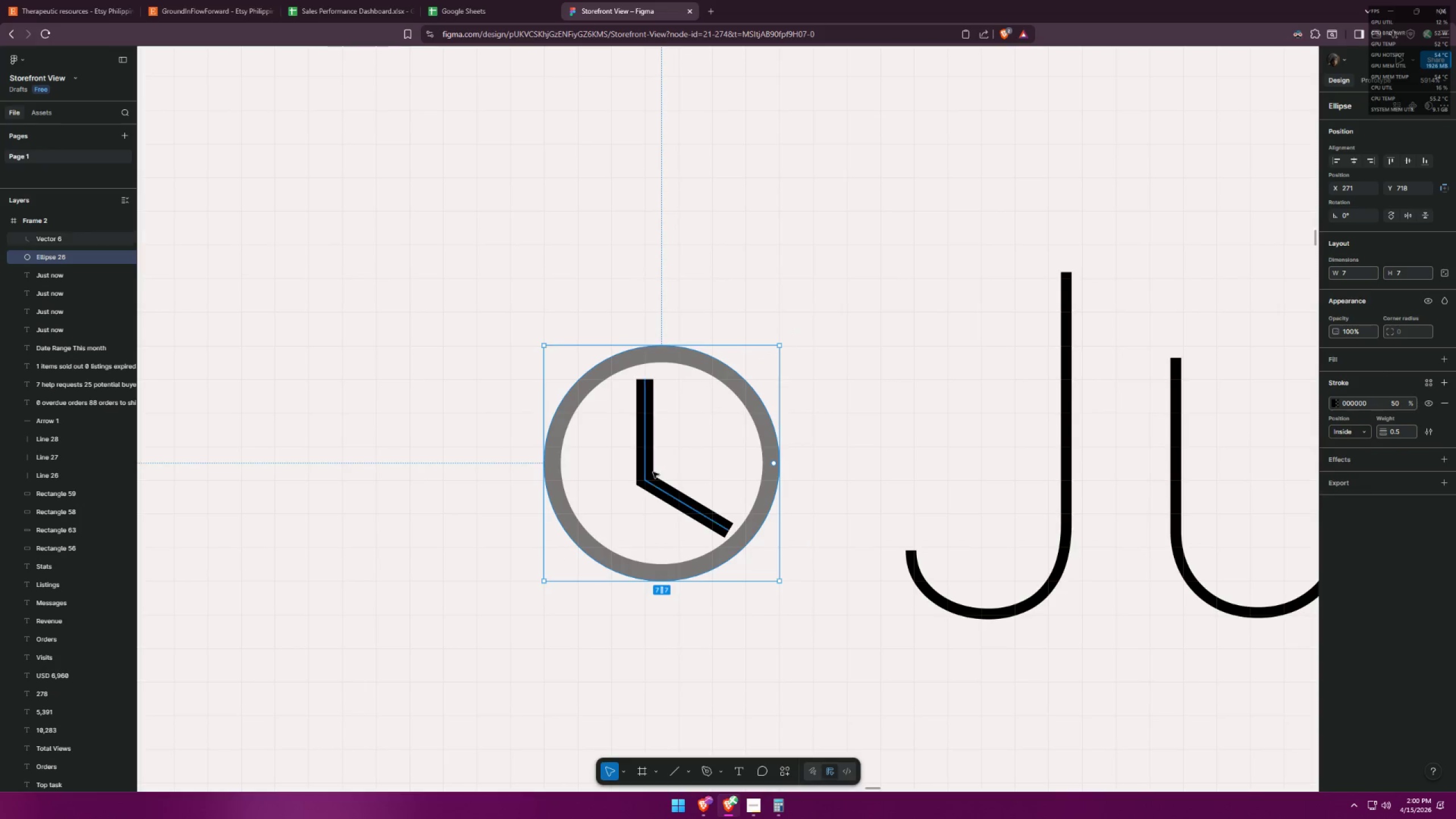 
left_click([653, 472])
 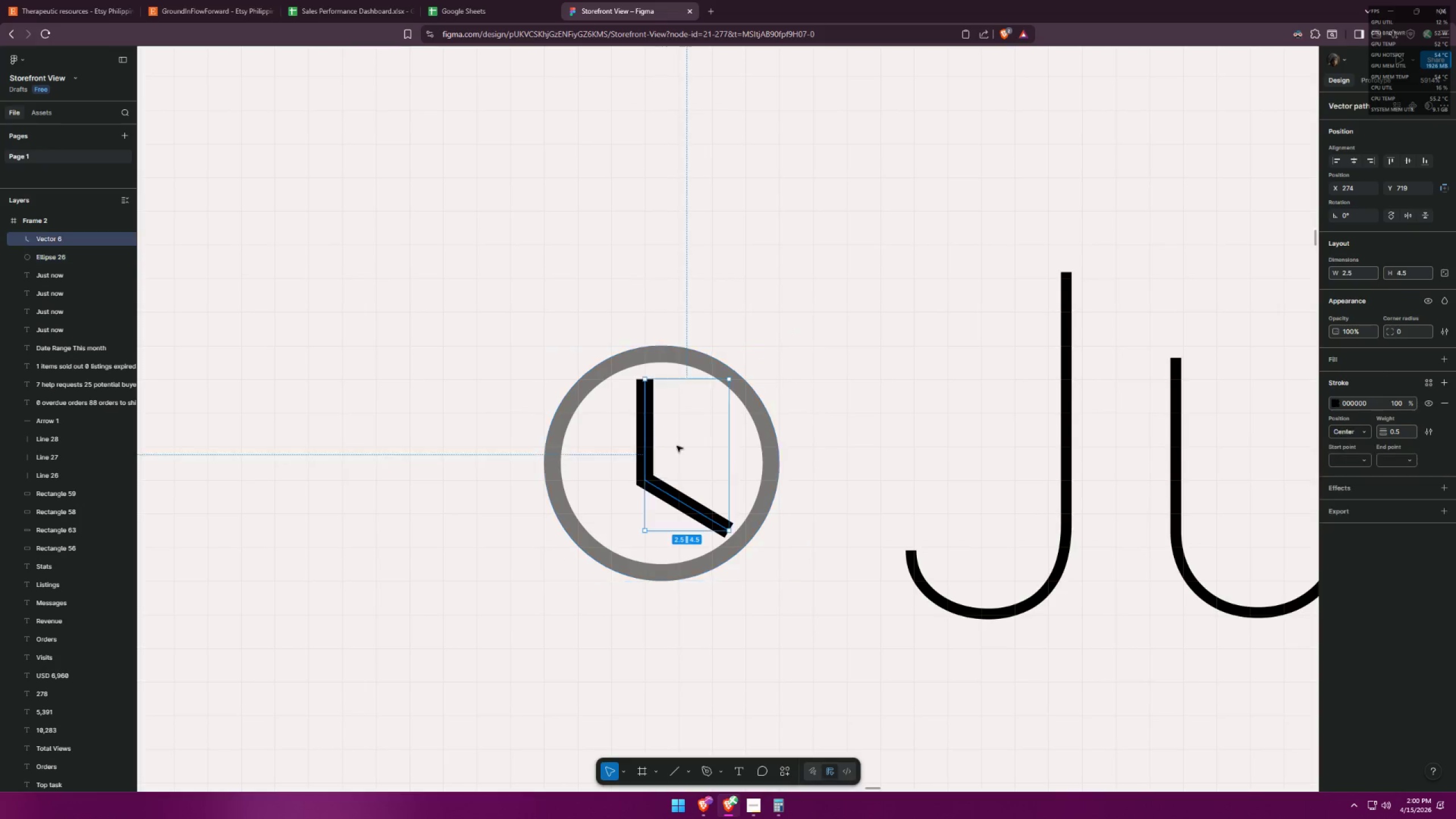 
hold_key(key=AltLeft, duration=1.33)
hold_key(key=ShiftLeft, duration=1.26)
left_click_drag(start_coordinate=[727, 378], to_coordinate=[717, 386])
 